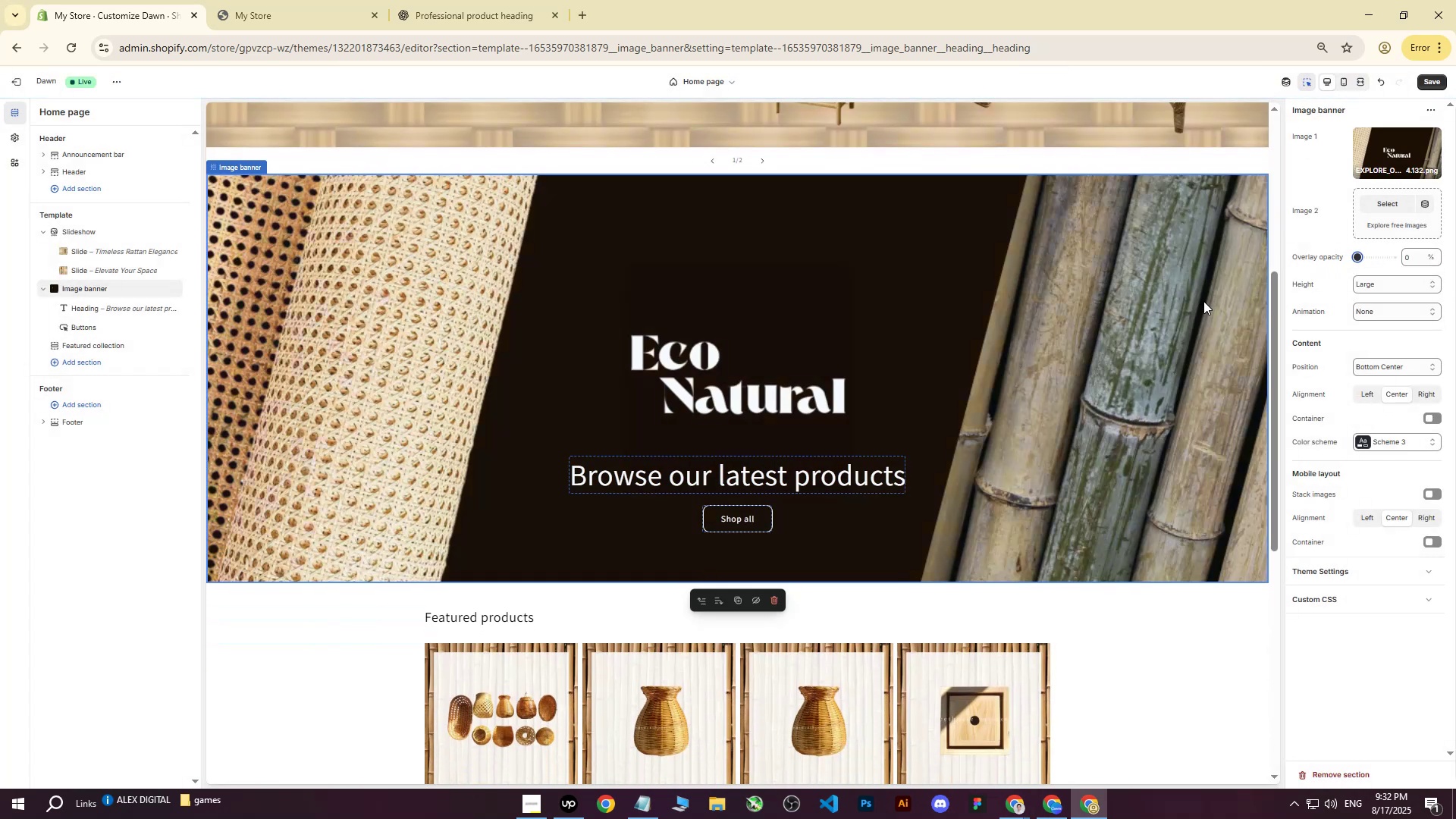 
left_click([403, 443])
 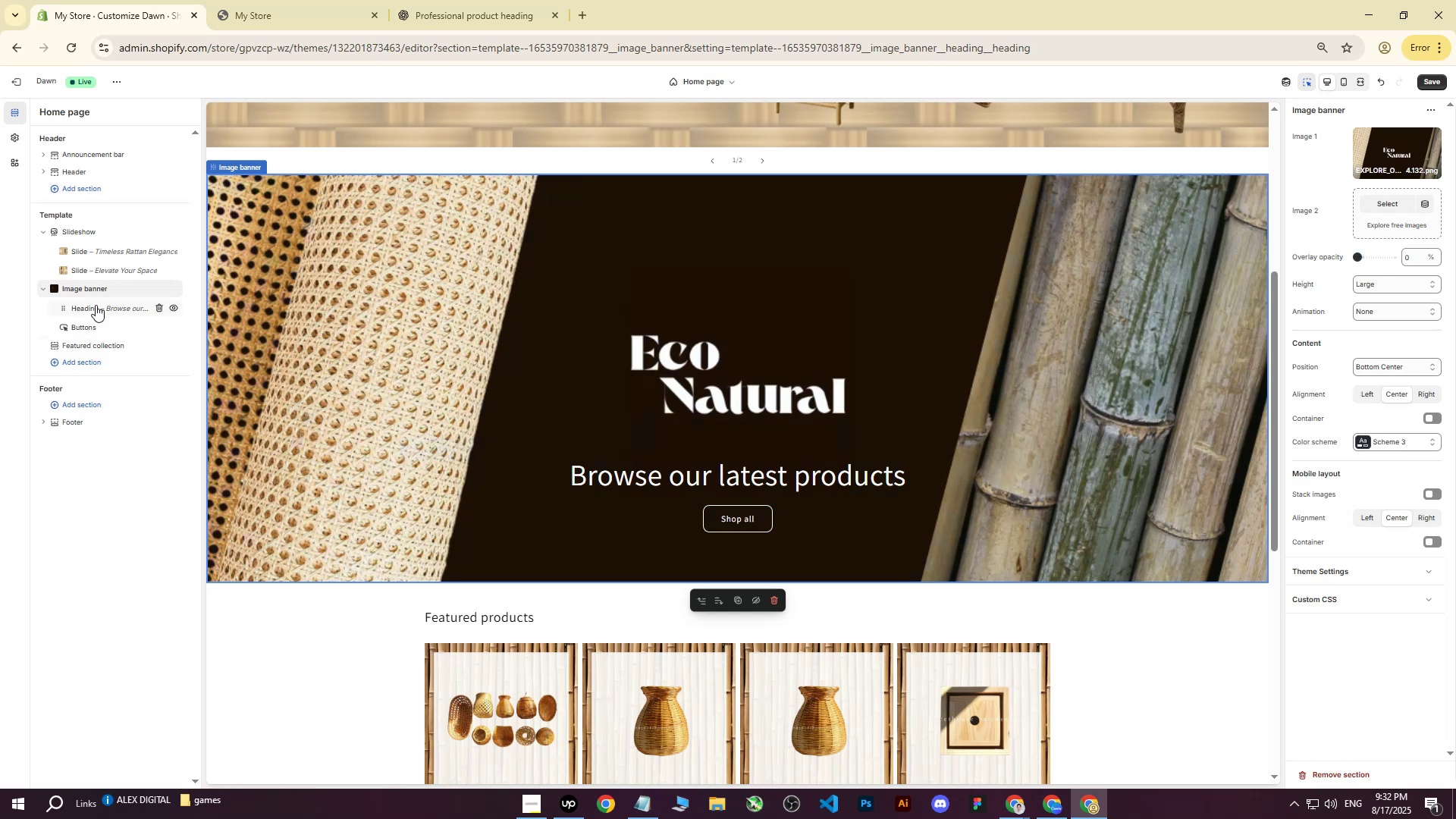 
left_click([92, 328])
 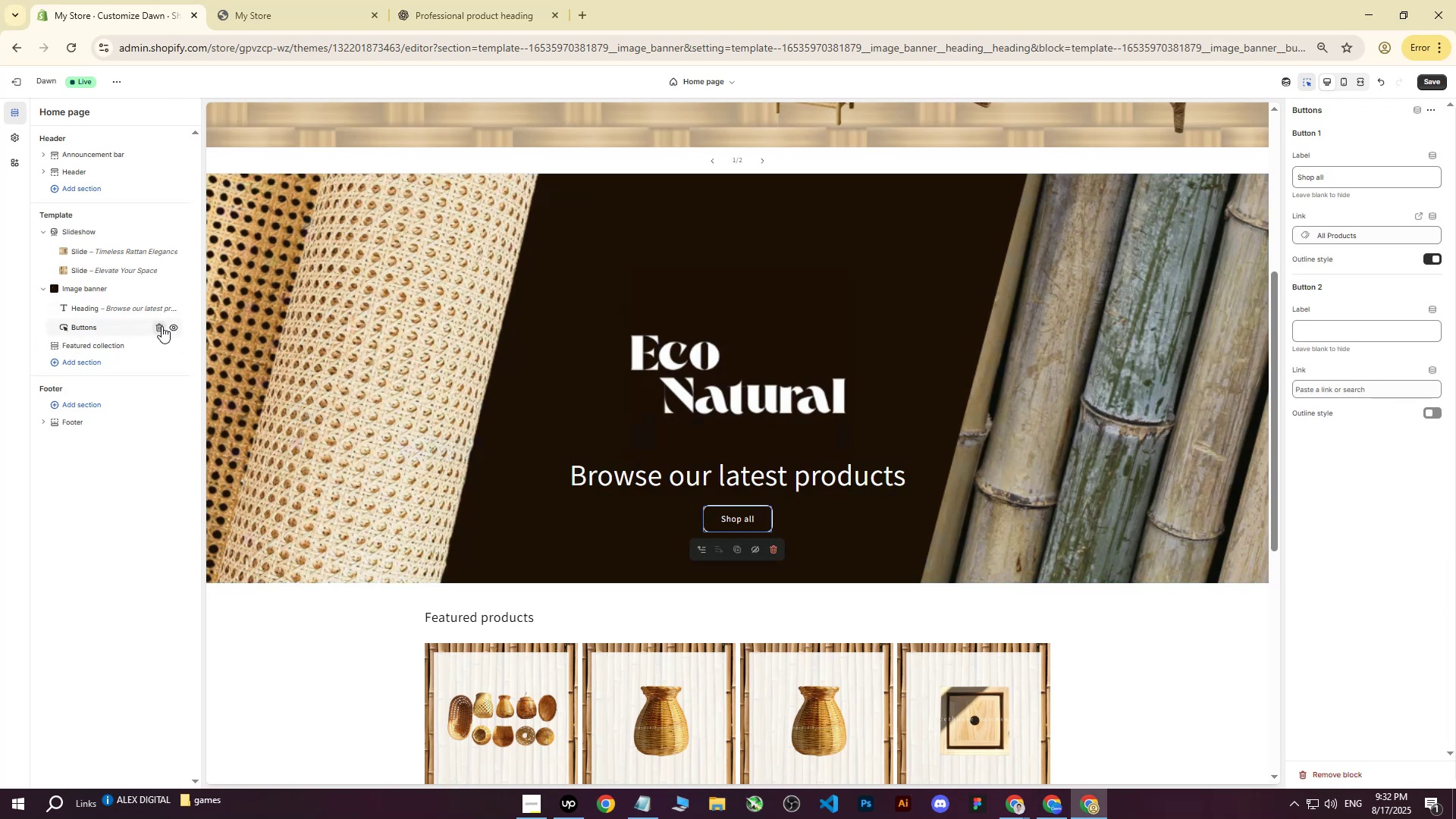 
left_click([159, 326])
 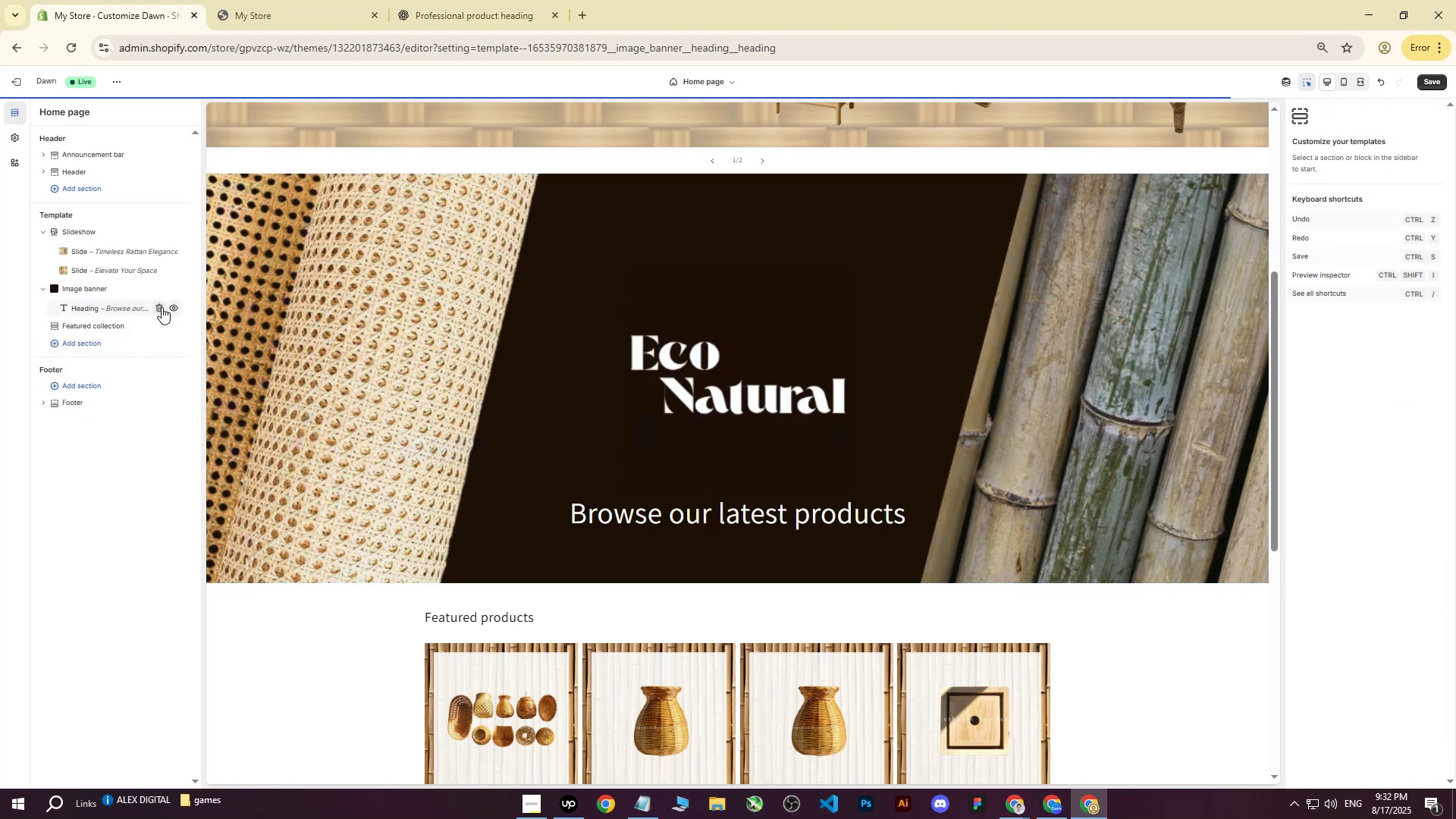 
left_click([162, 306])
 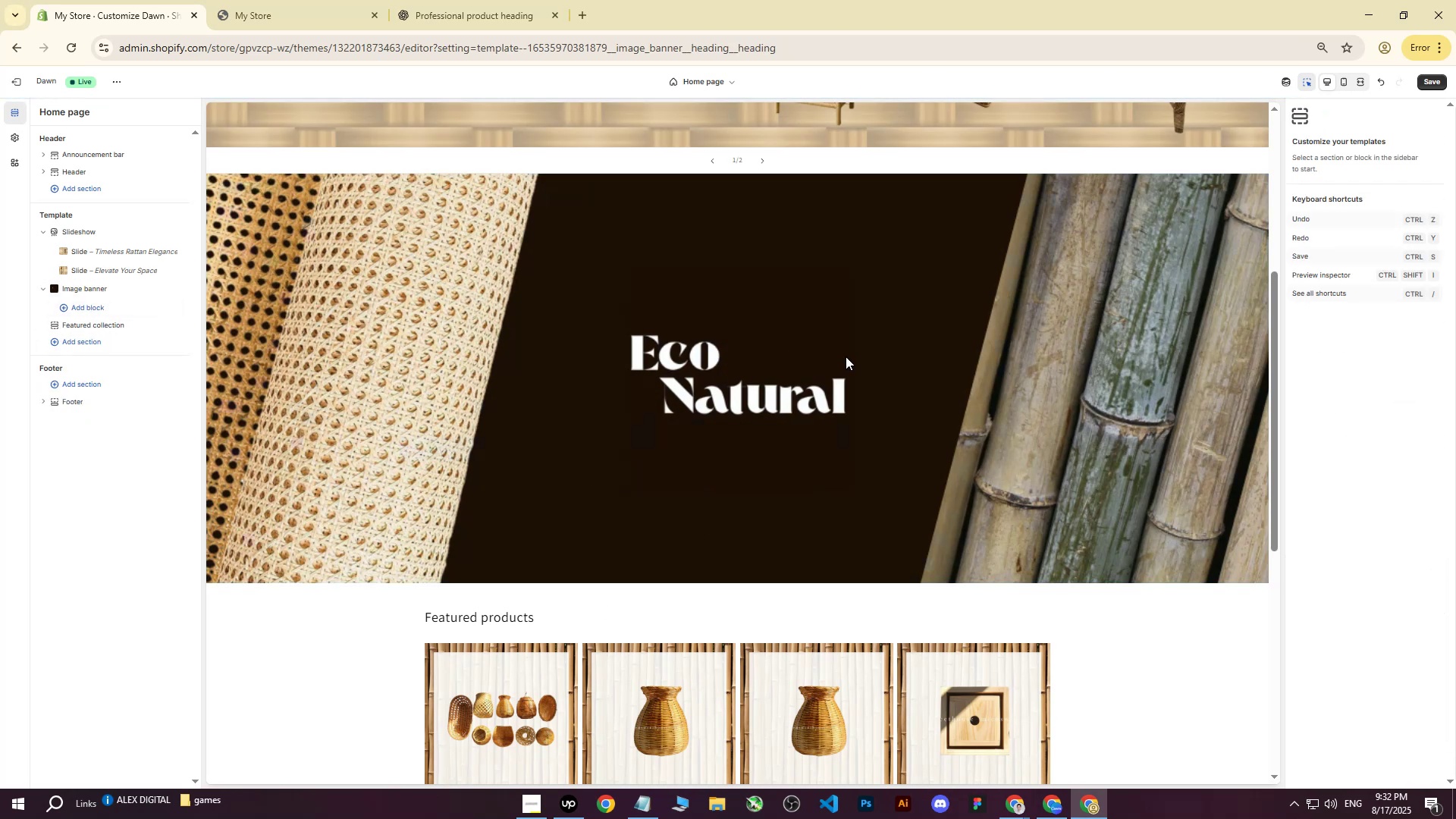 
scroll: coordinate [961, 259], scroll_direction: up, amount: 10.0
 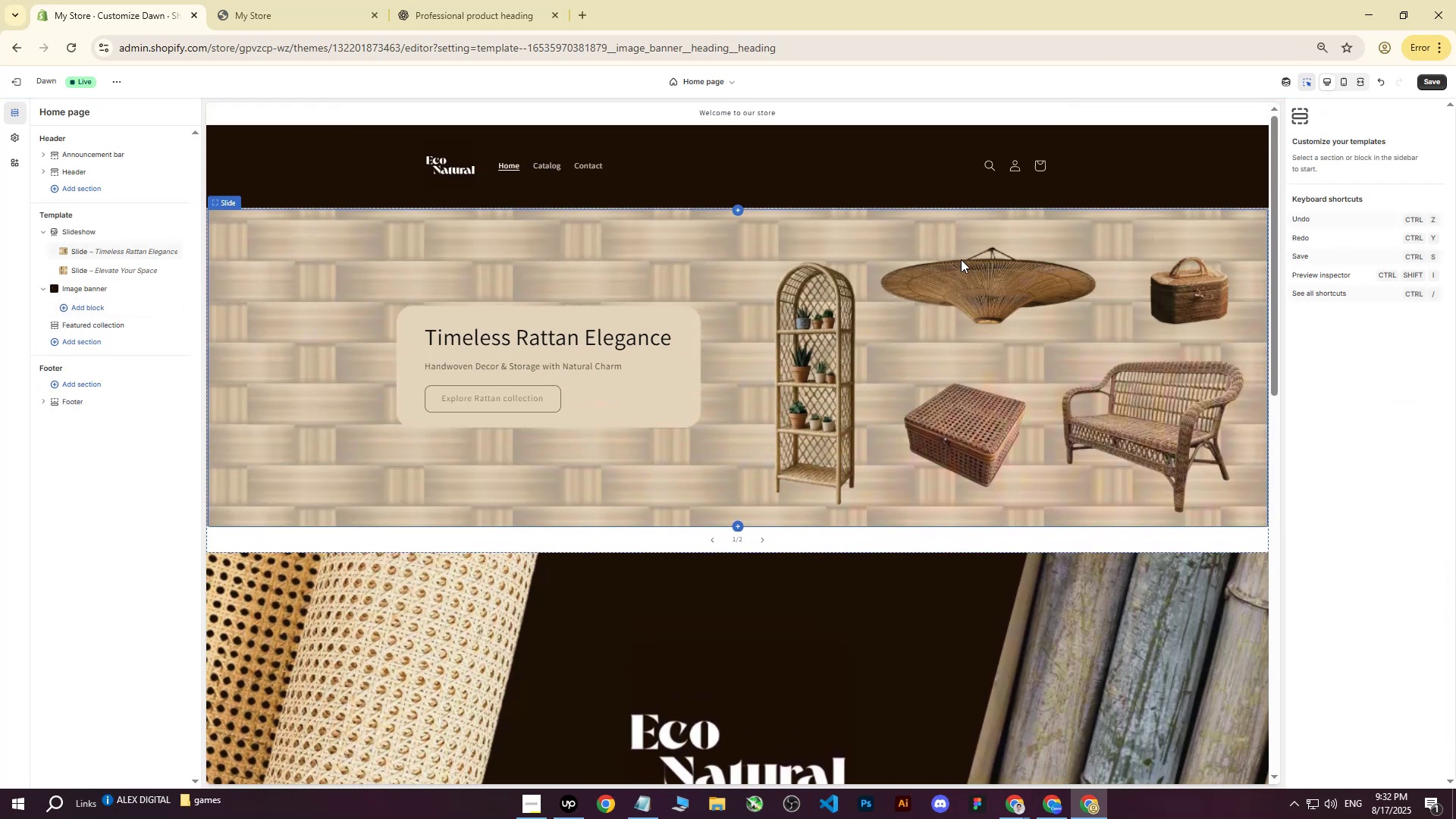 
scroll: coordinate [961, 259], scroll_direction: none, amount: 0.0
 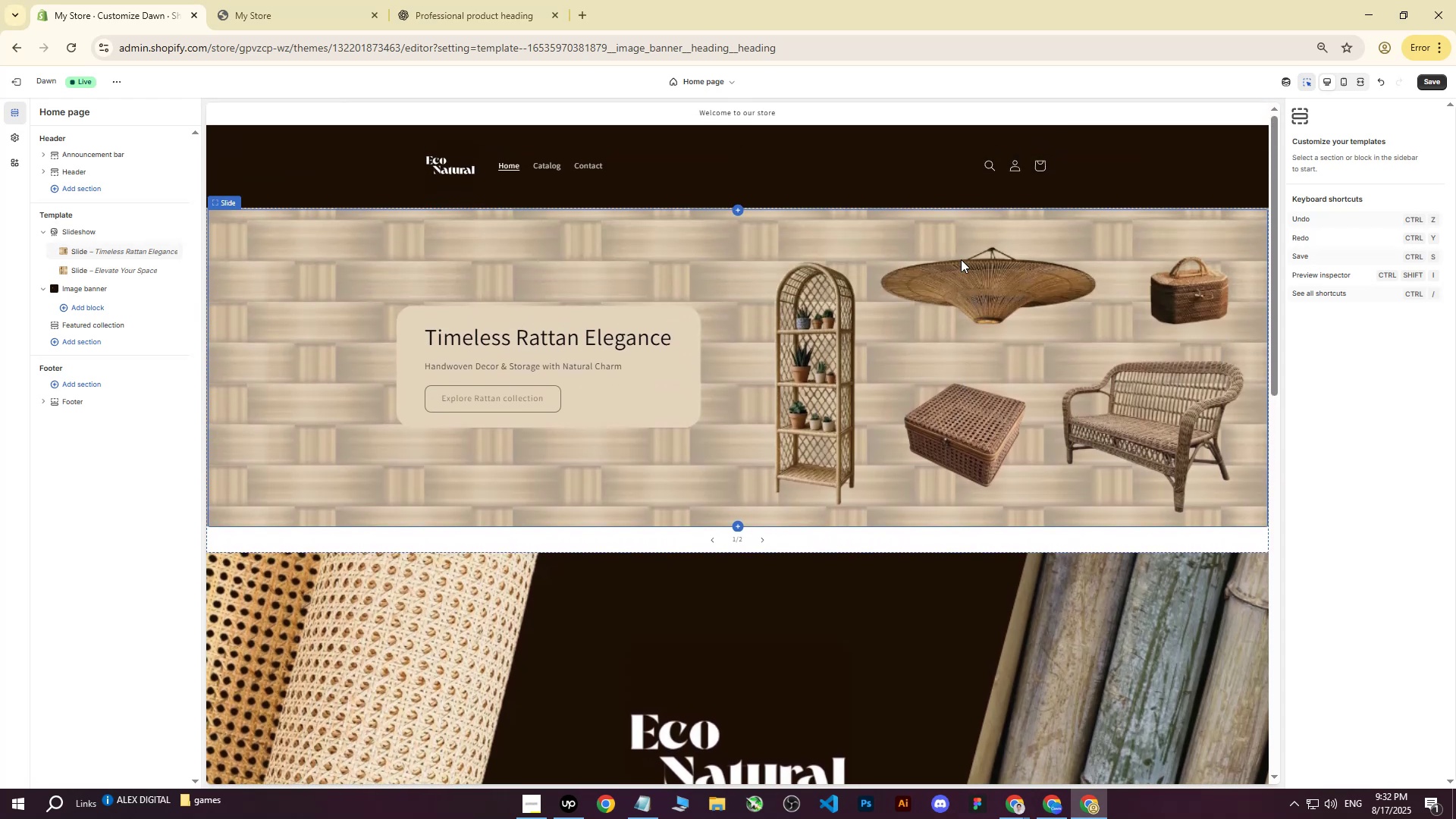 
scroll: coordinate [961, 259], scroll_direction: down, amount: 1.0
 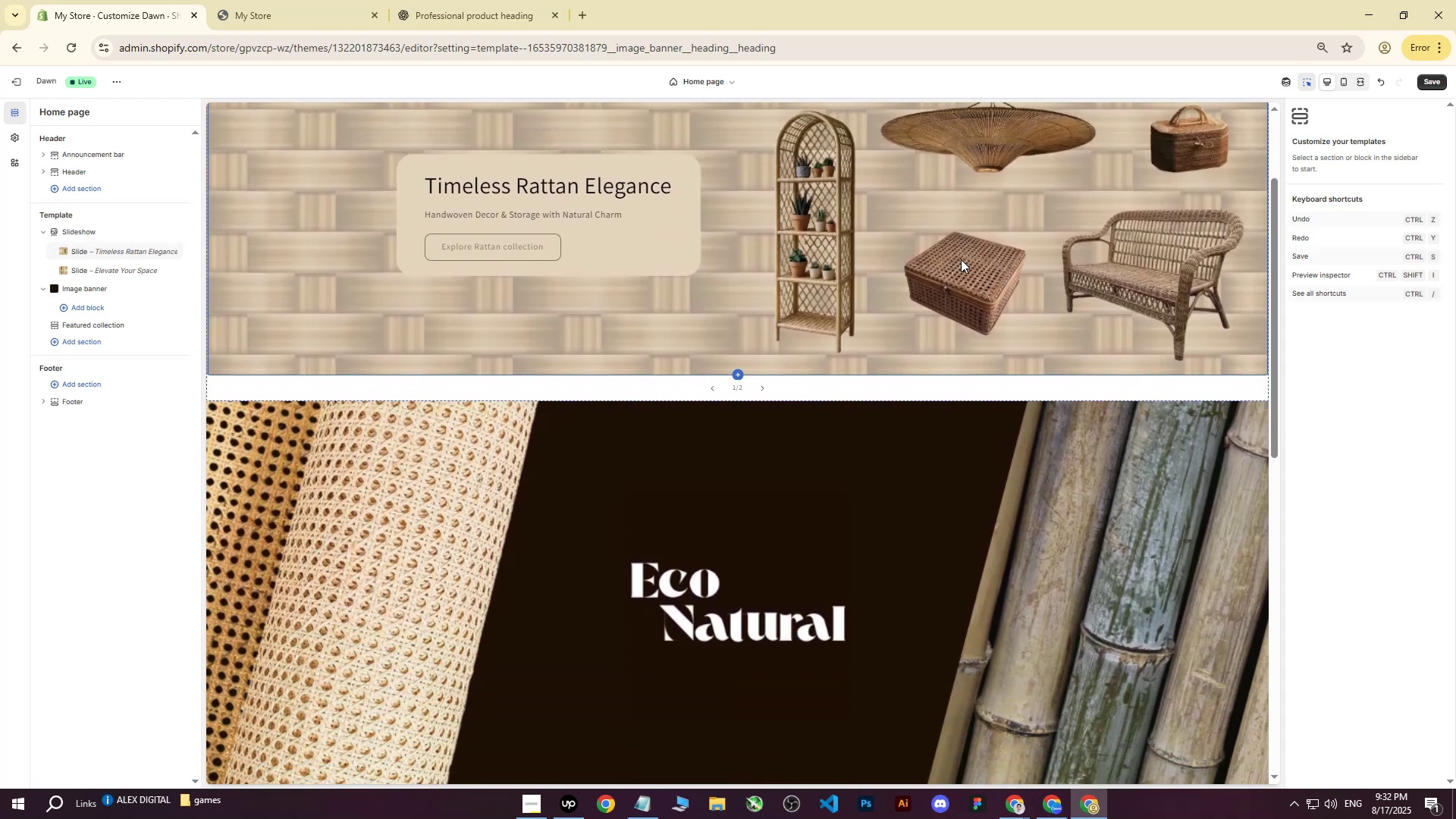 
scroll: coordinate [961, 259], scroll_direction: up, amount: 2.0
 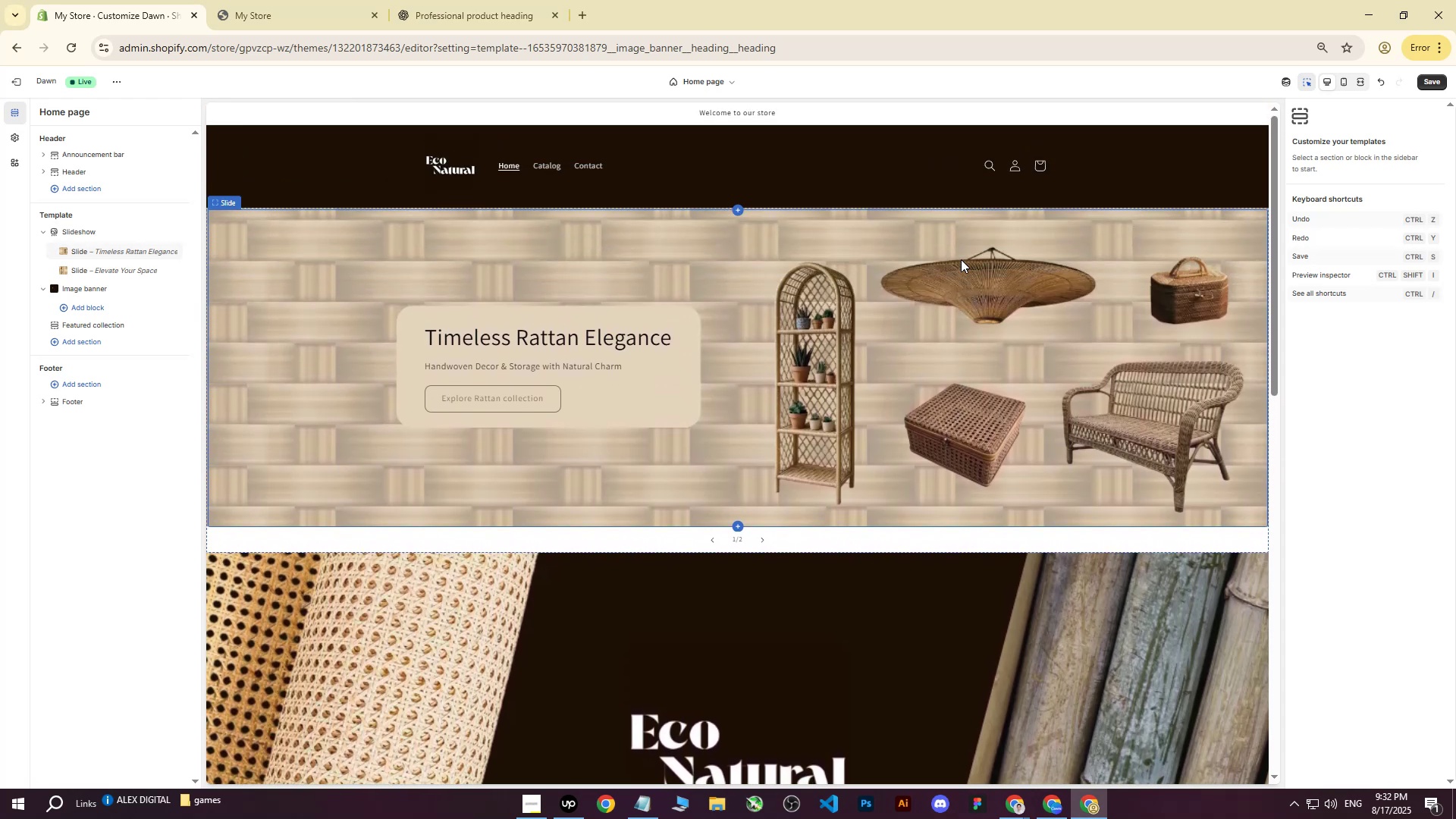 
scroll: coordinate [961, 259], scroll_direction: down, amount: 1.0
 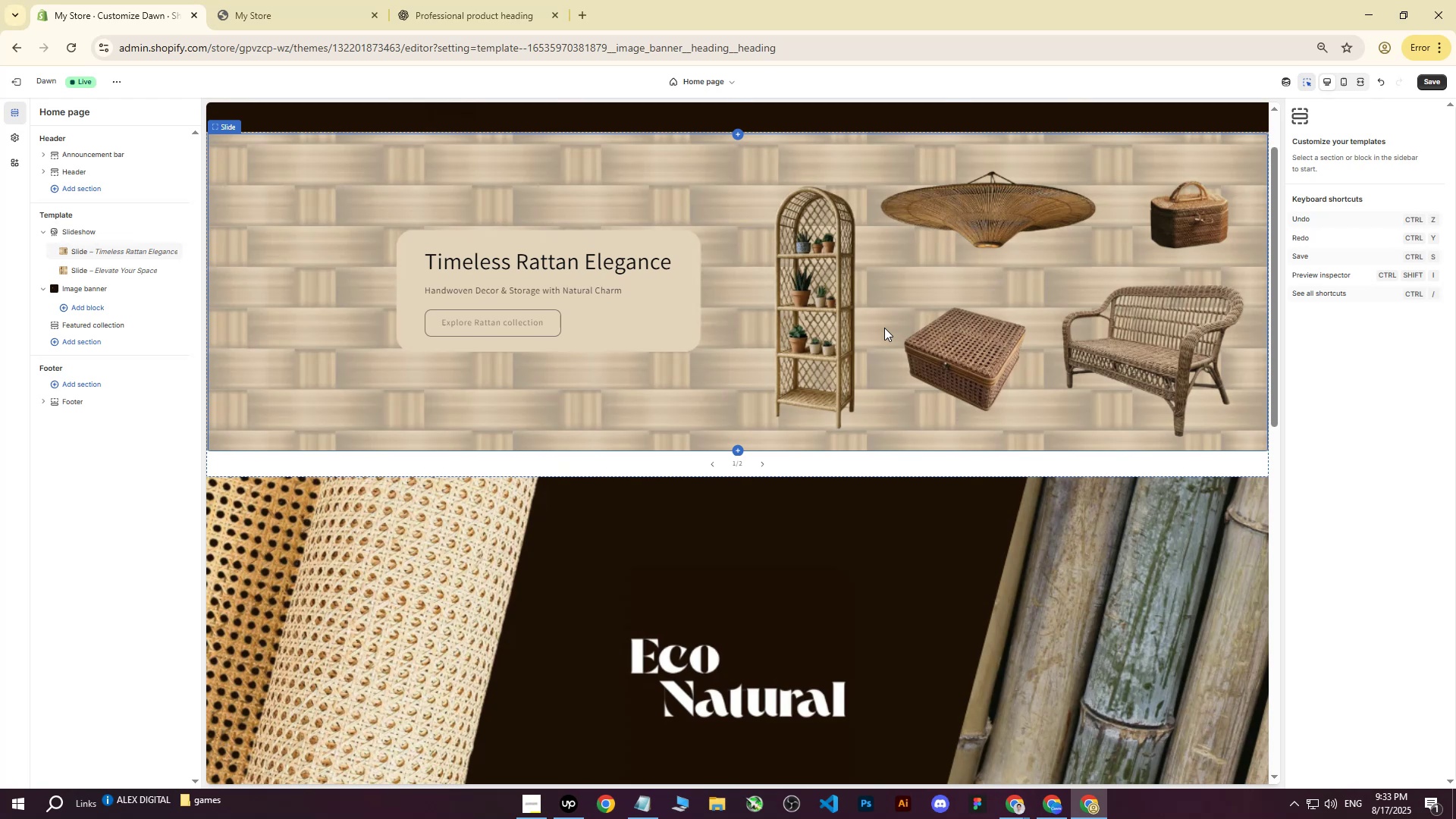 
wait(12.47)
 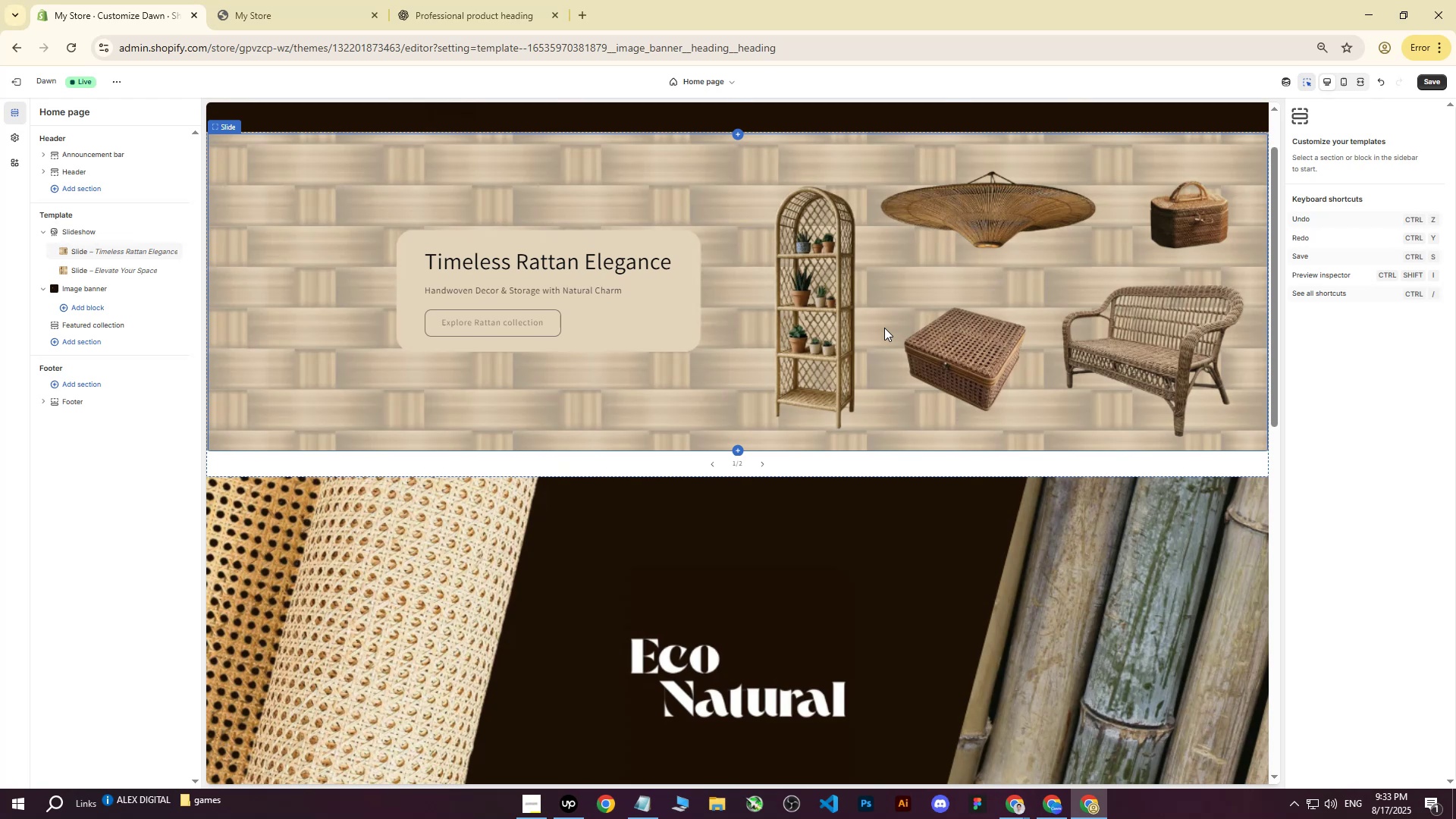 
left_click([1051, 810])
 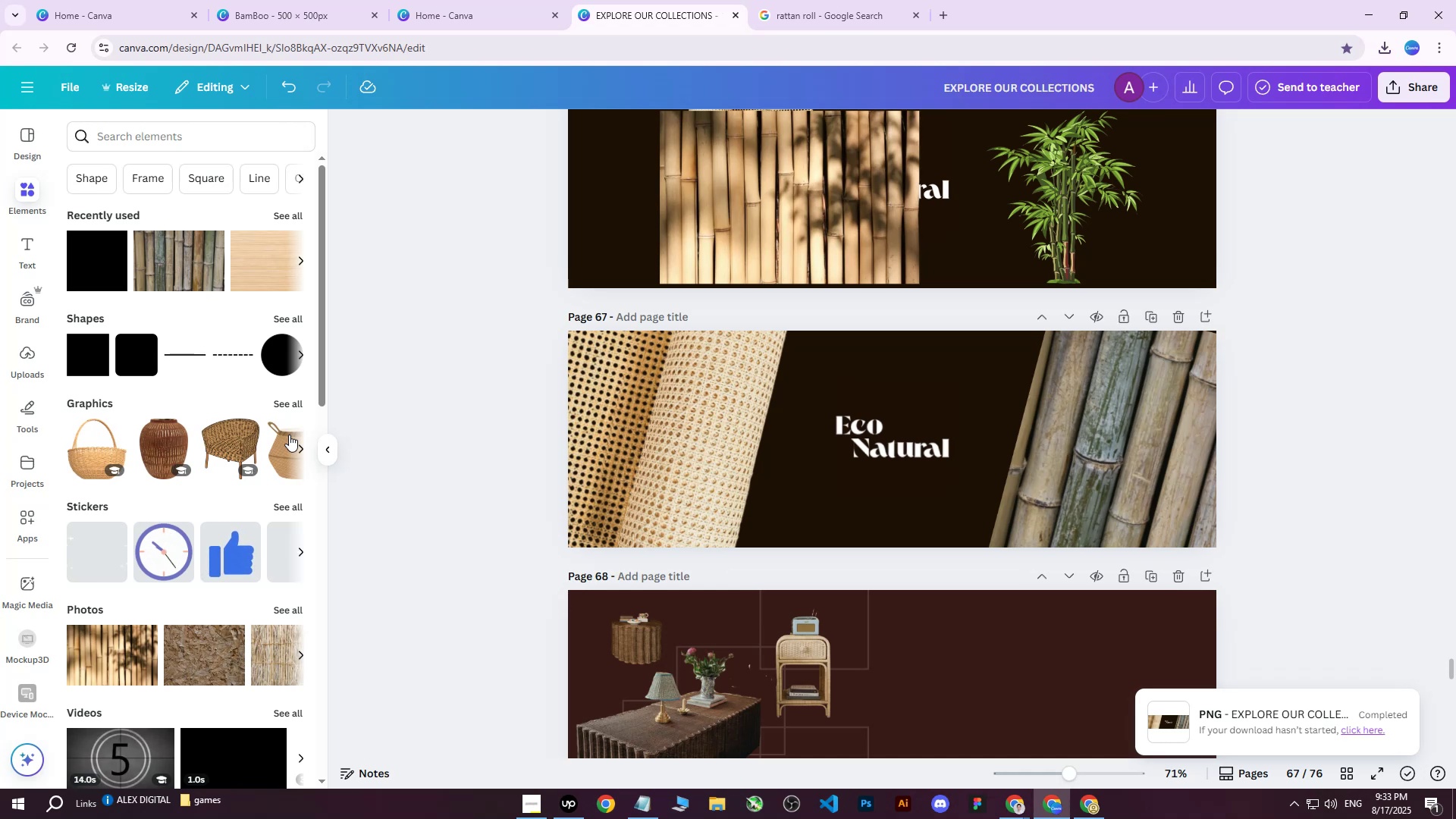 
wait(7.93)
 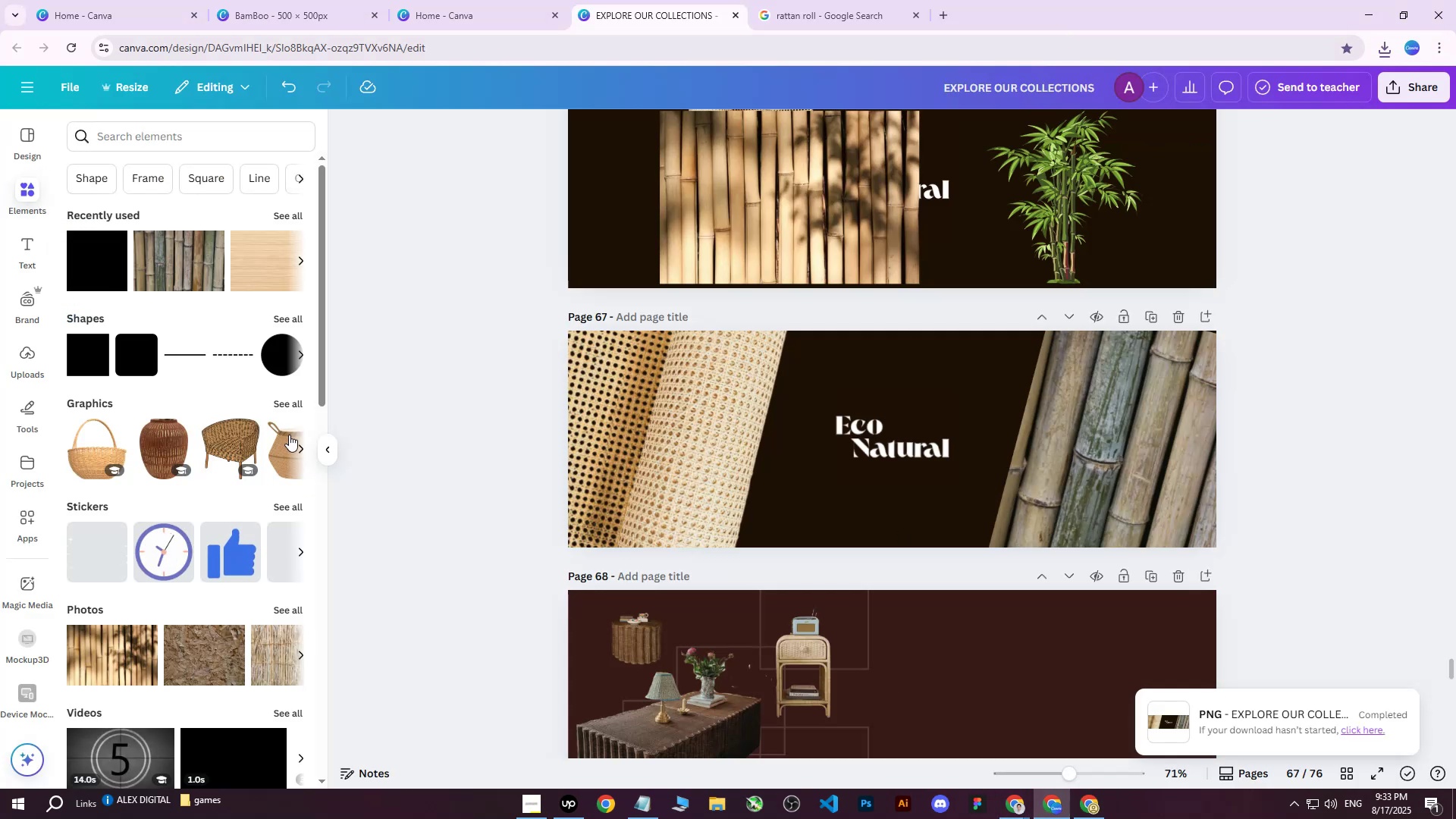 
scroll: coordinate [1116, 354], scroll_direction: up, amount: 2.0
 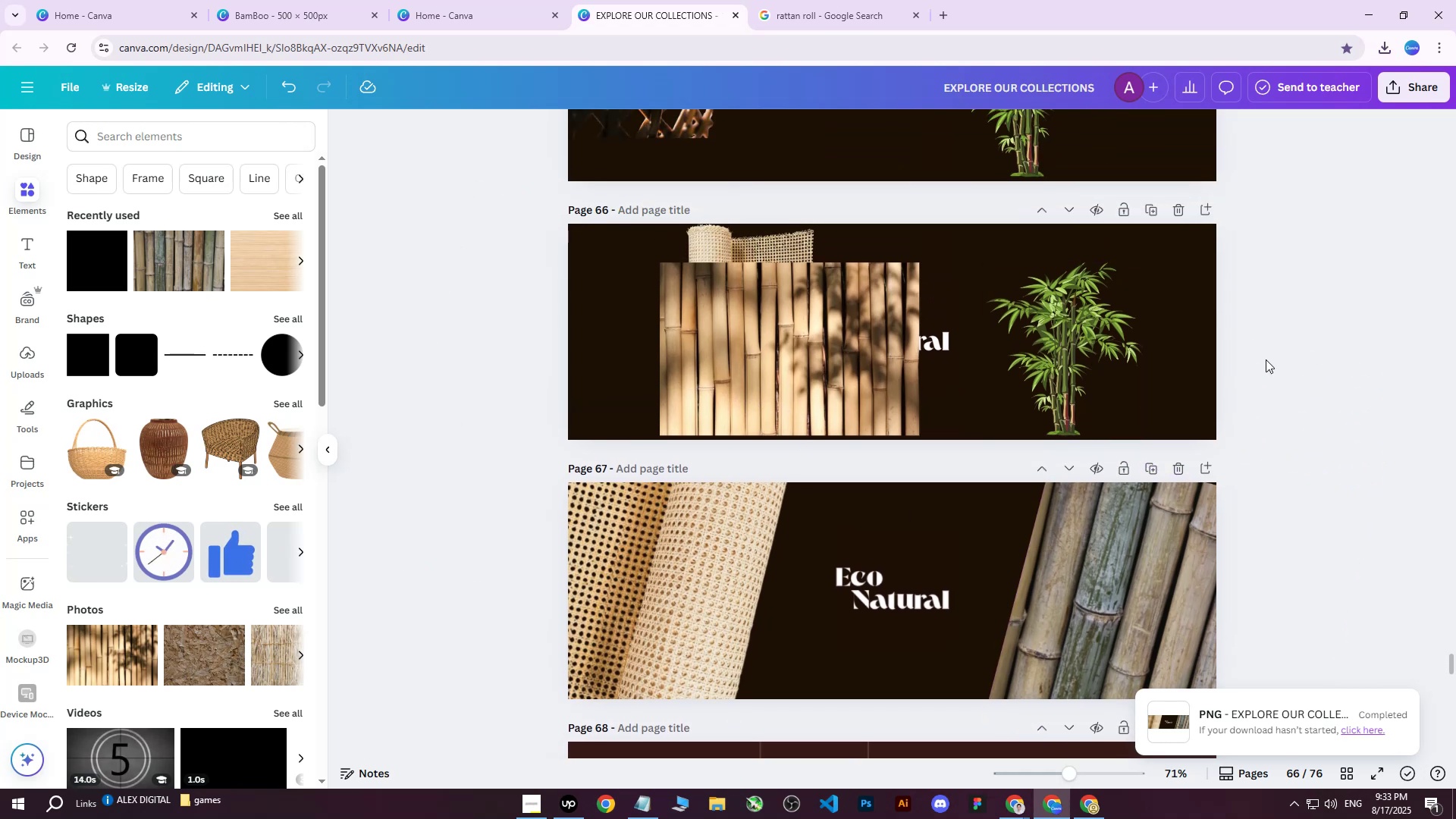 
left_click([1288, 364])
 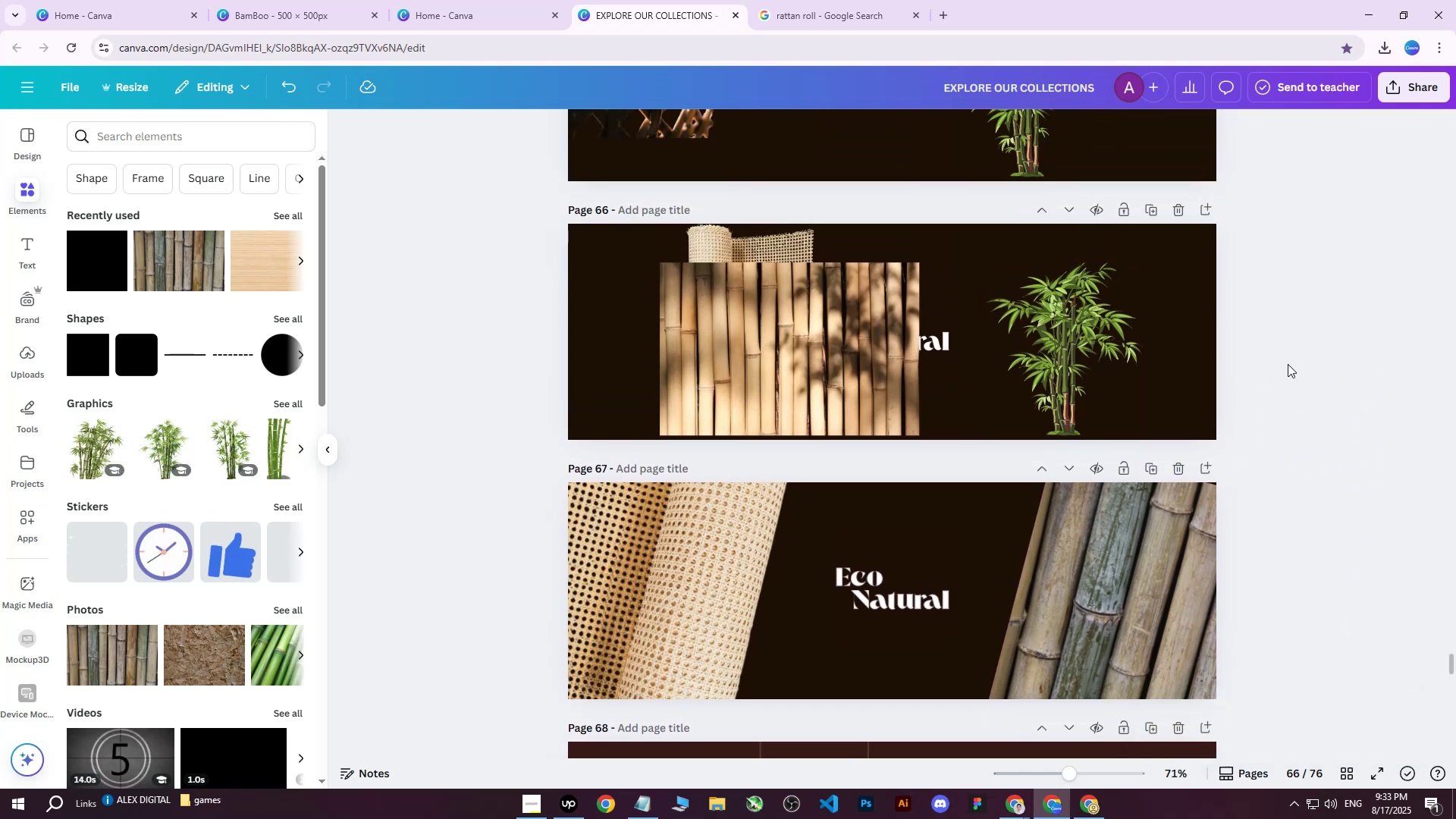 
scroll: coordinate [1266, 403], scroll_direction: down, amount: 4.0
 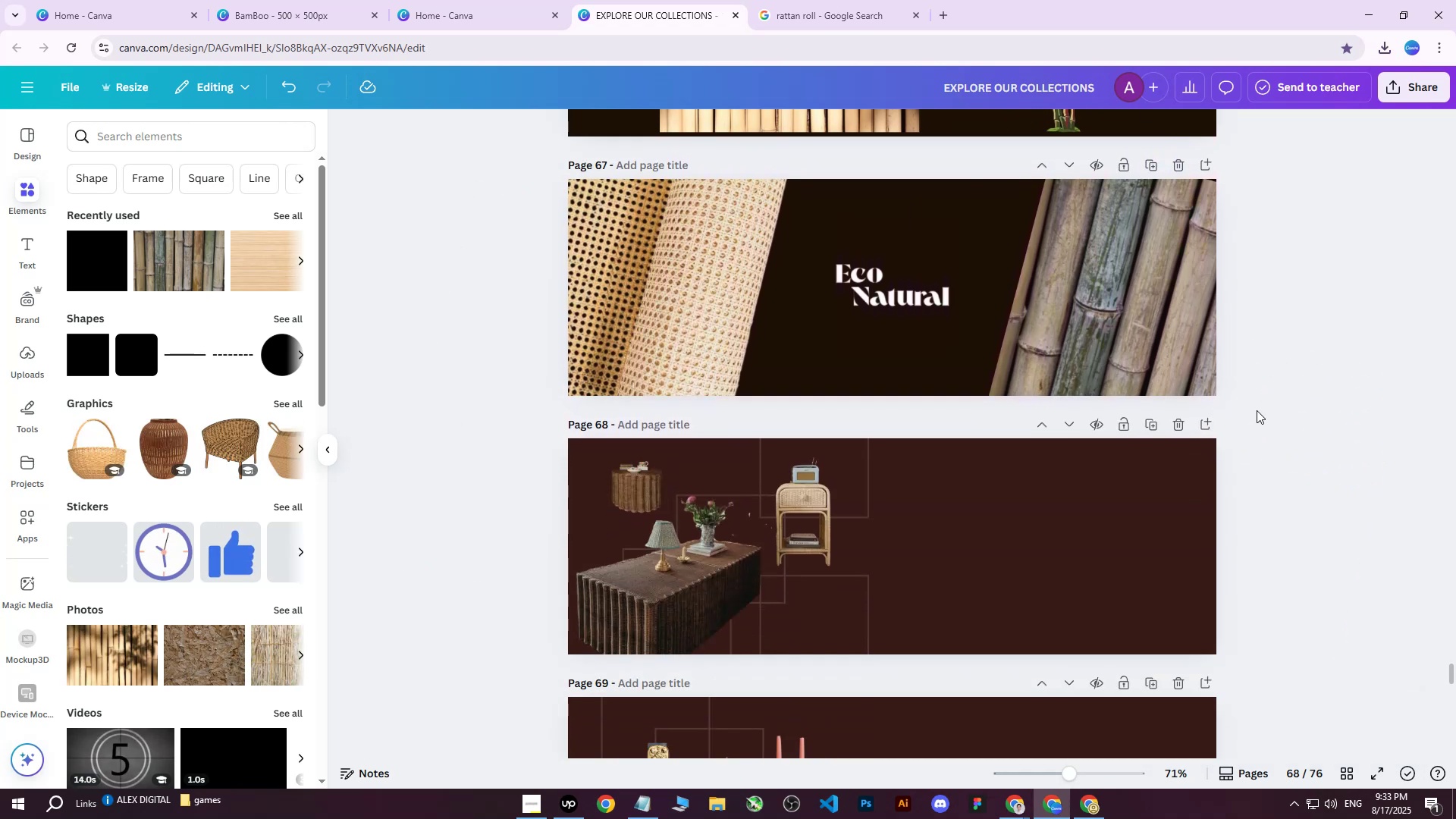 
scroll: coordinate [1233, 426], scroll_direction: up, amount: 3.0
 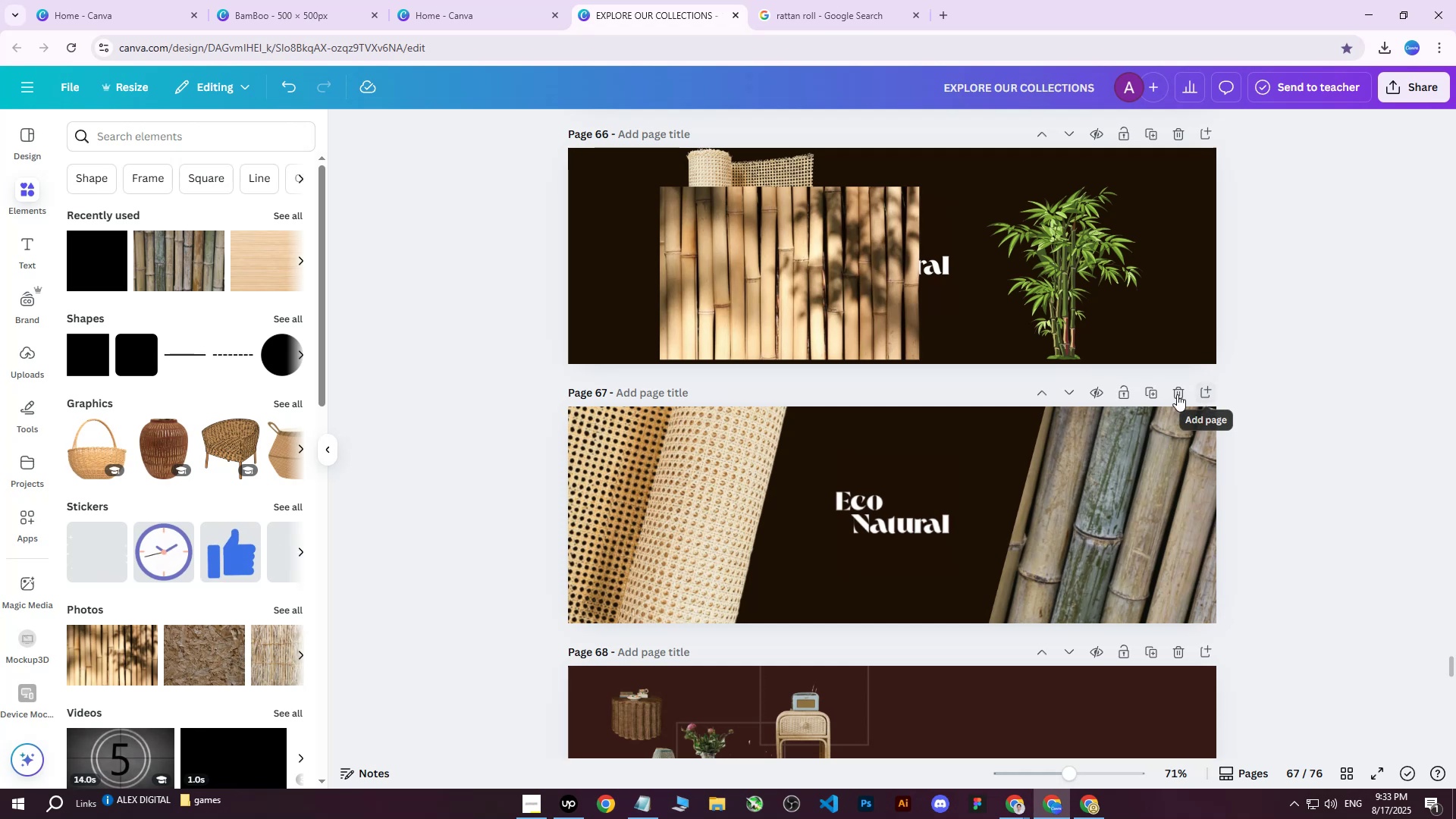 
left_click([877, 515])
 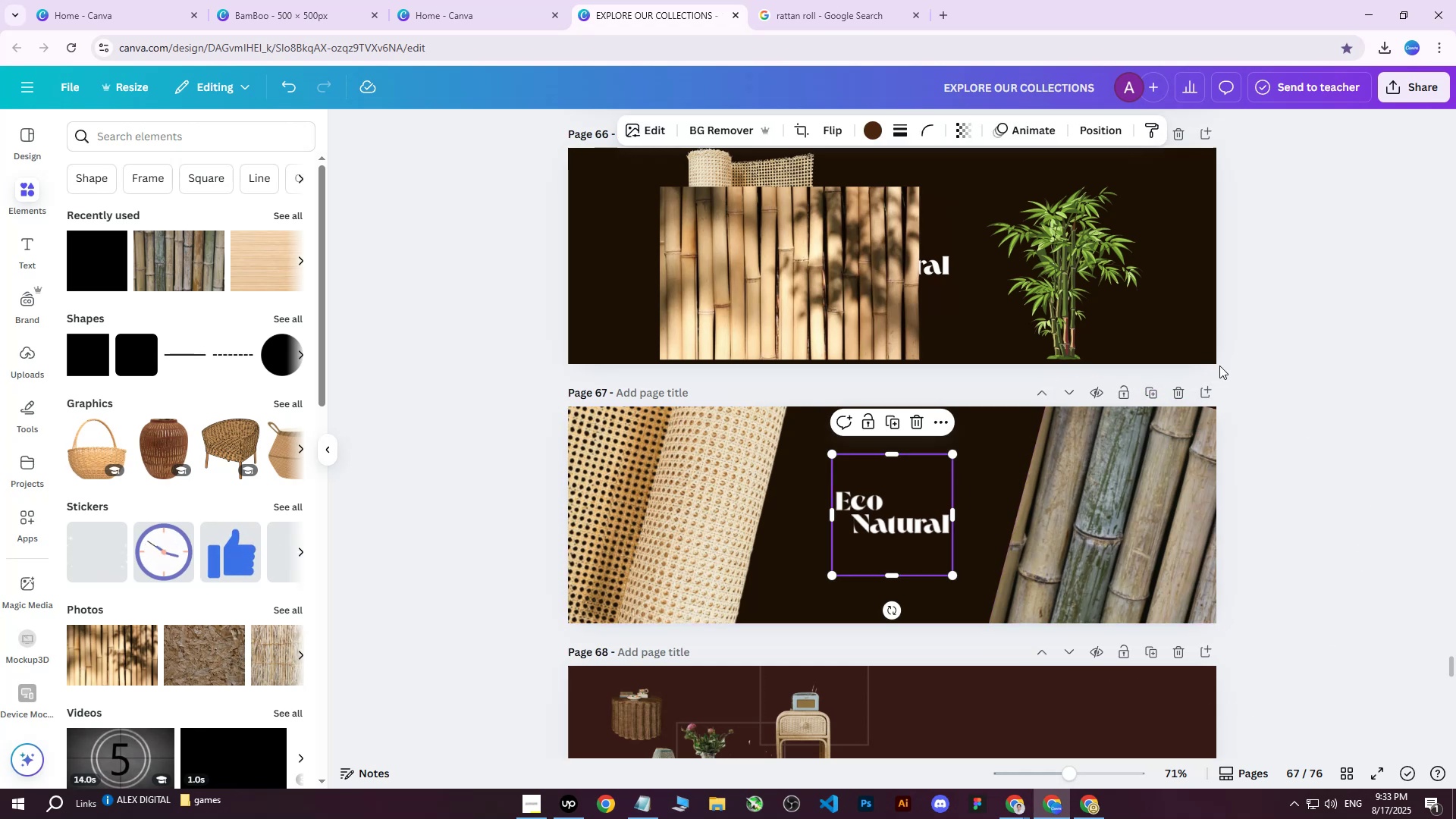 
key(ArrowRight)
 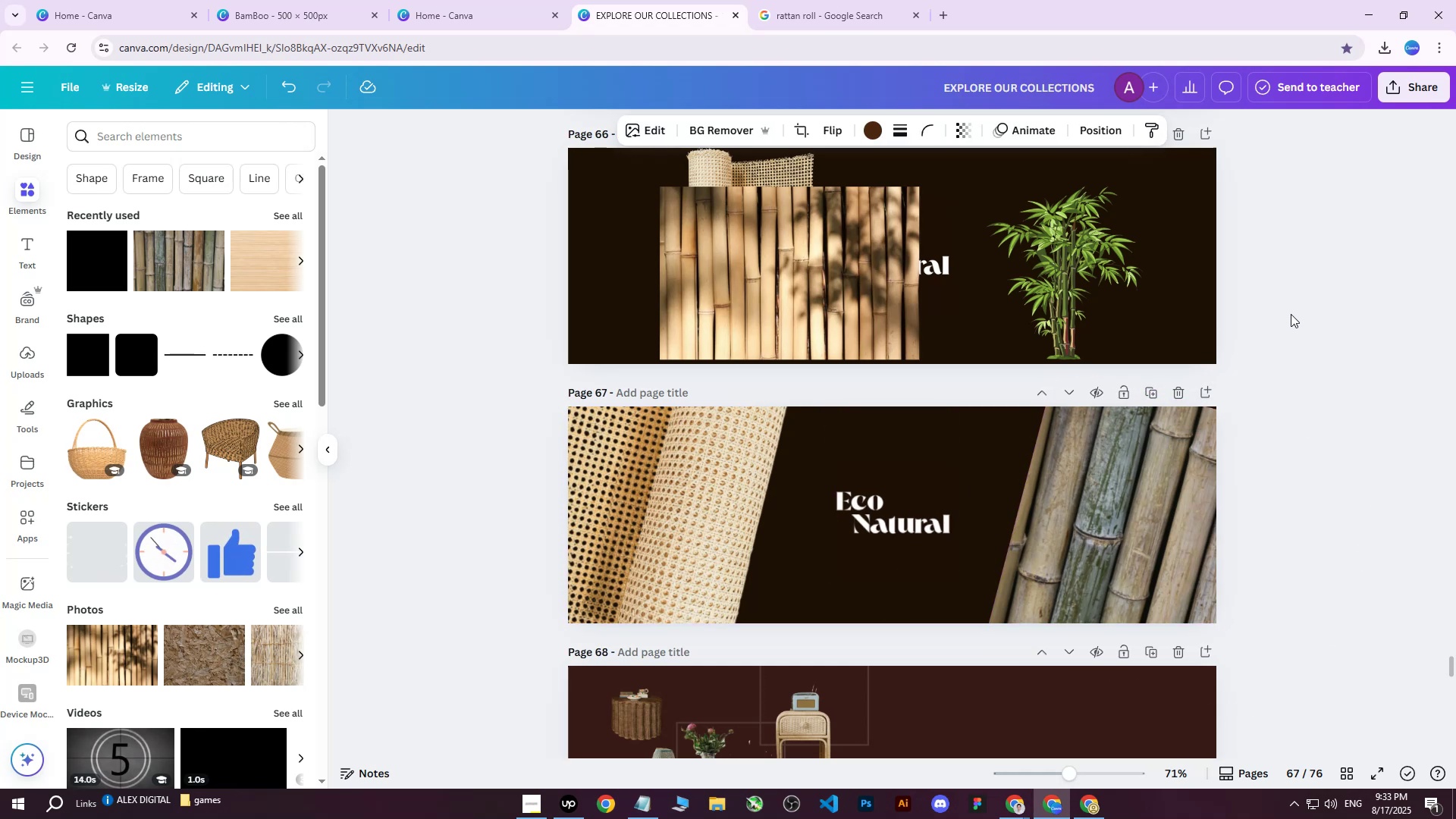 
left_click([1291, 314])
 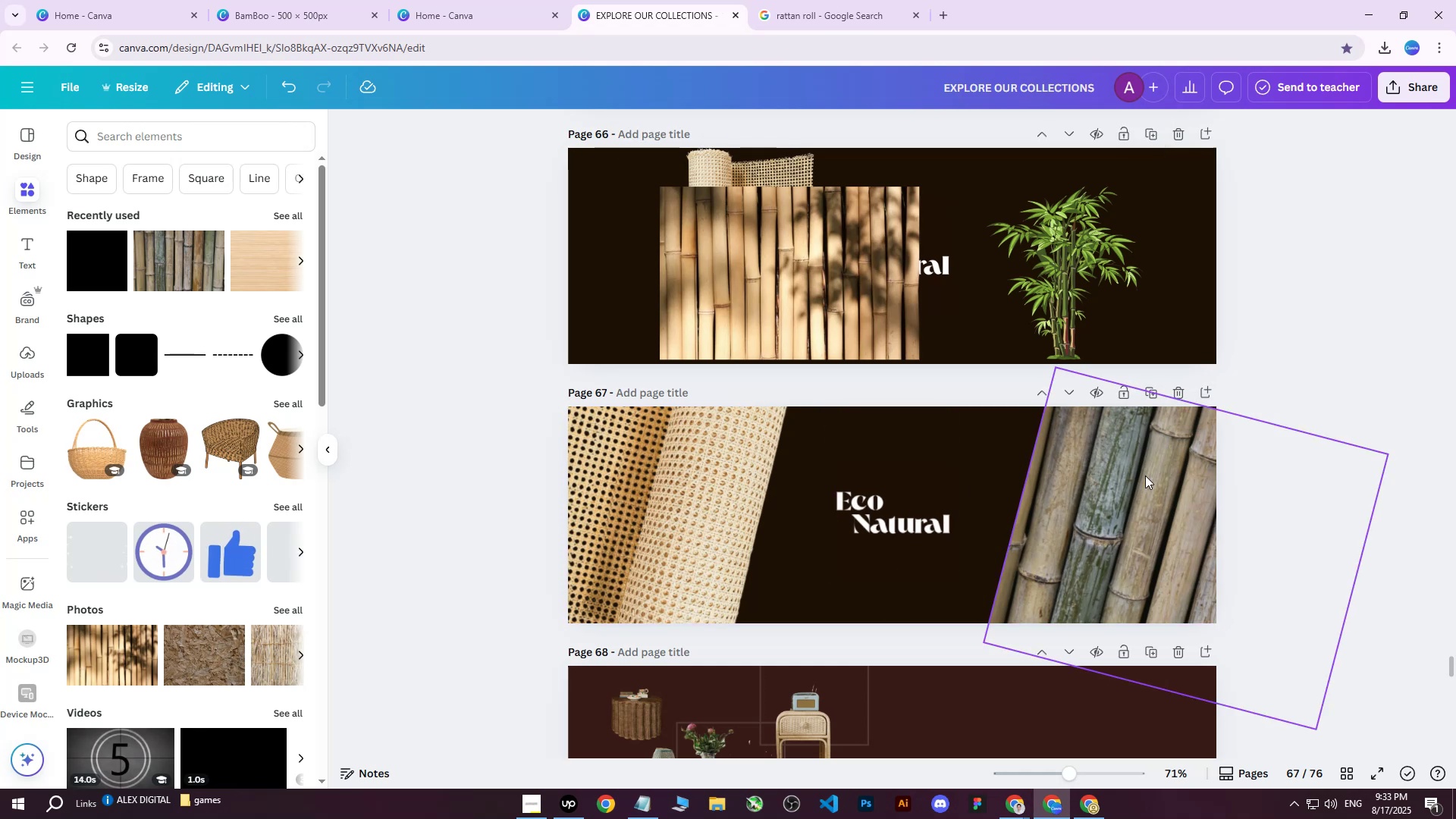 
left_click([1325, 328])
 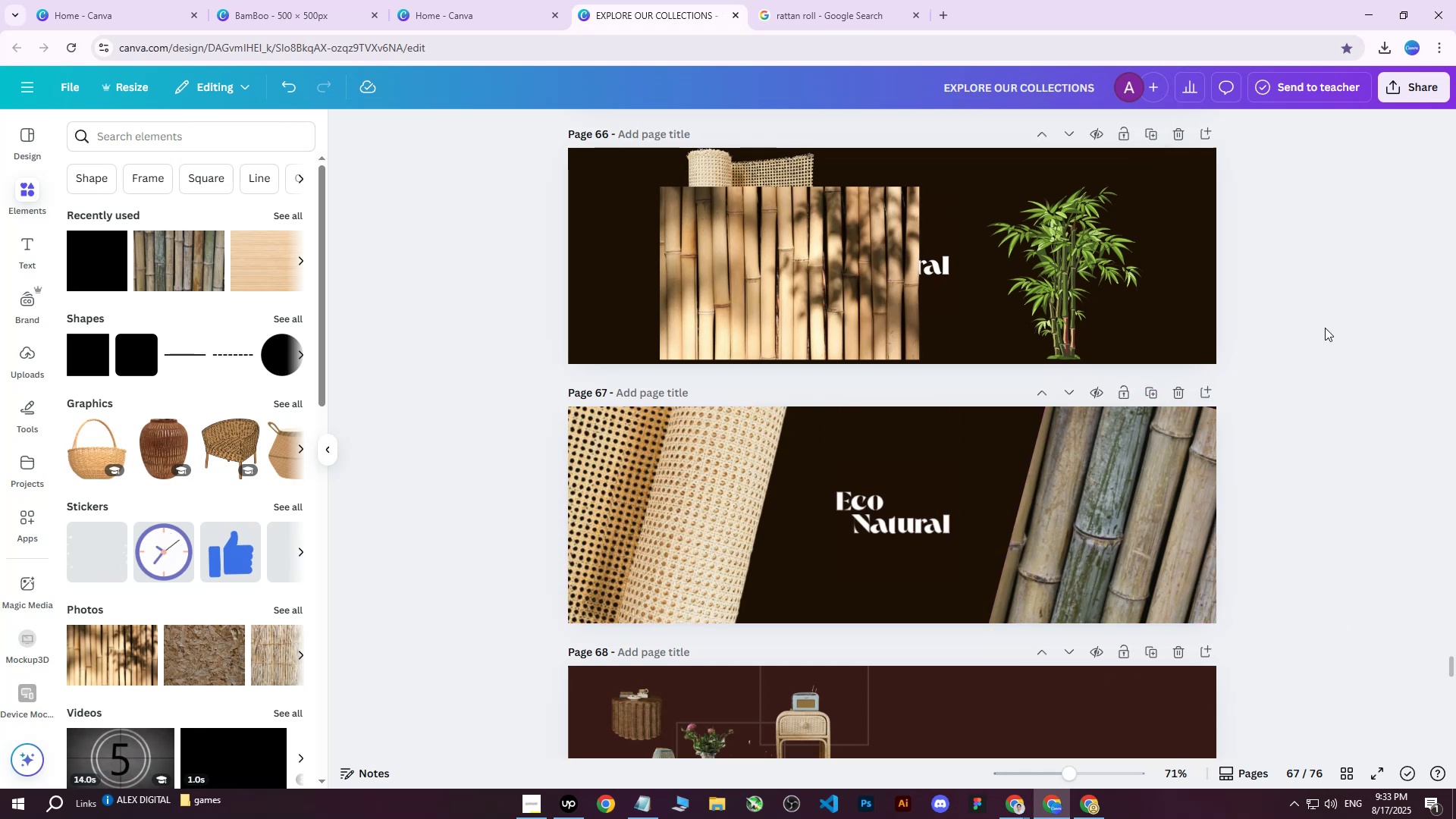 
key(Control+Z)
 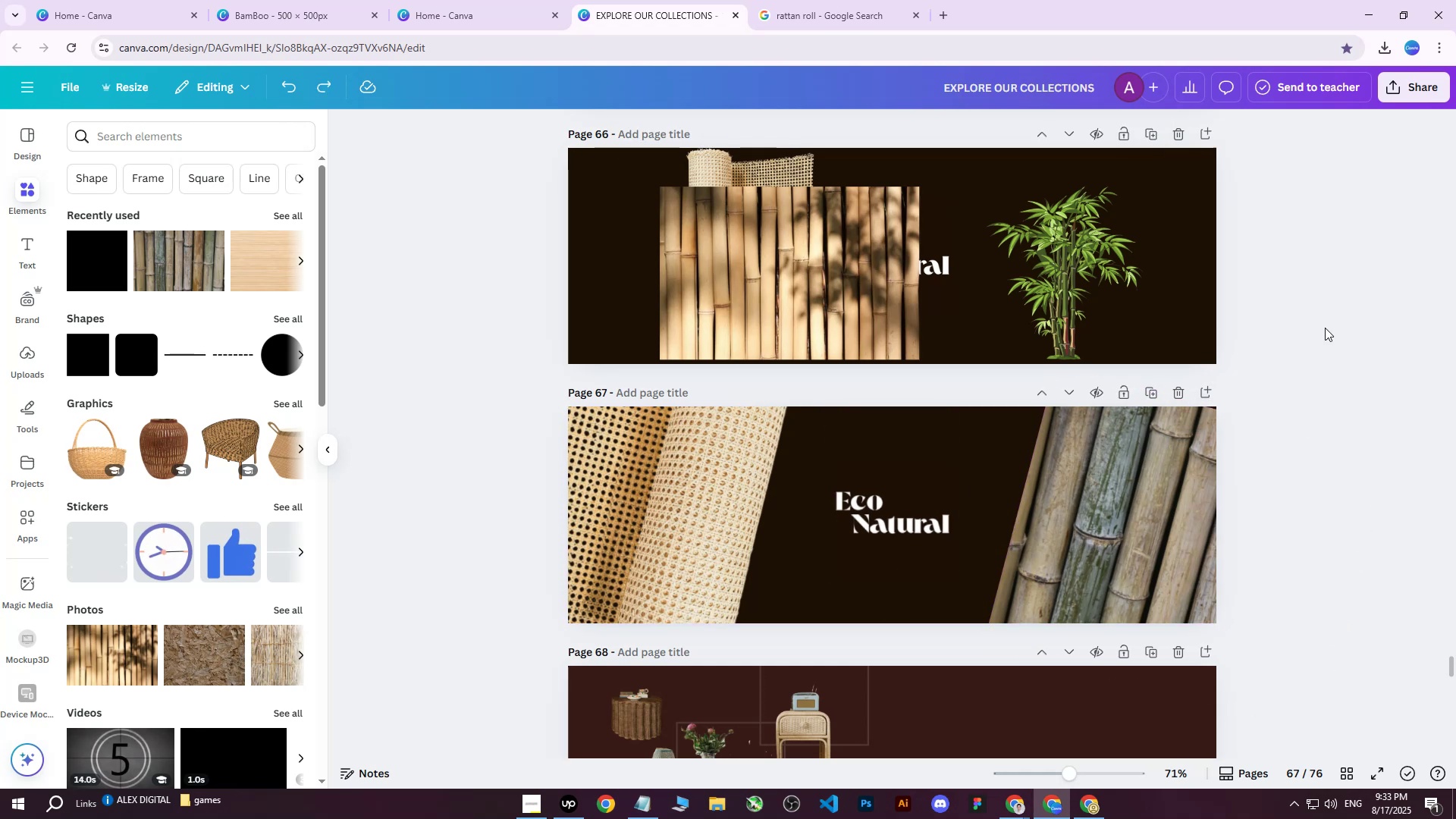 
left_click([1325, 328])
 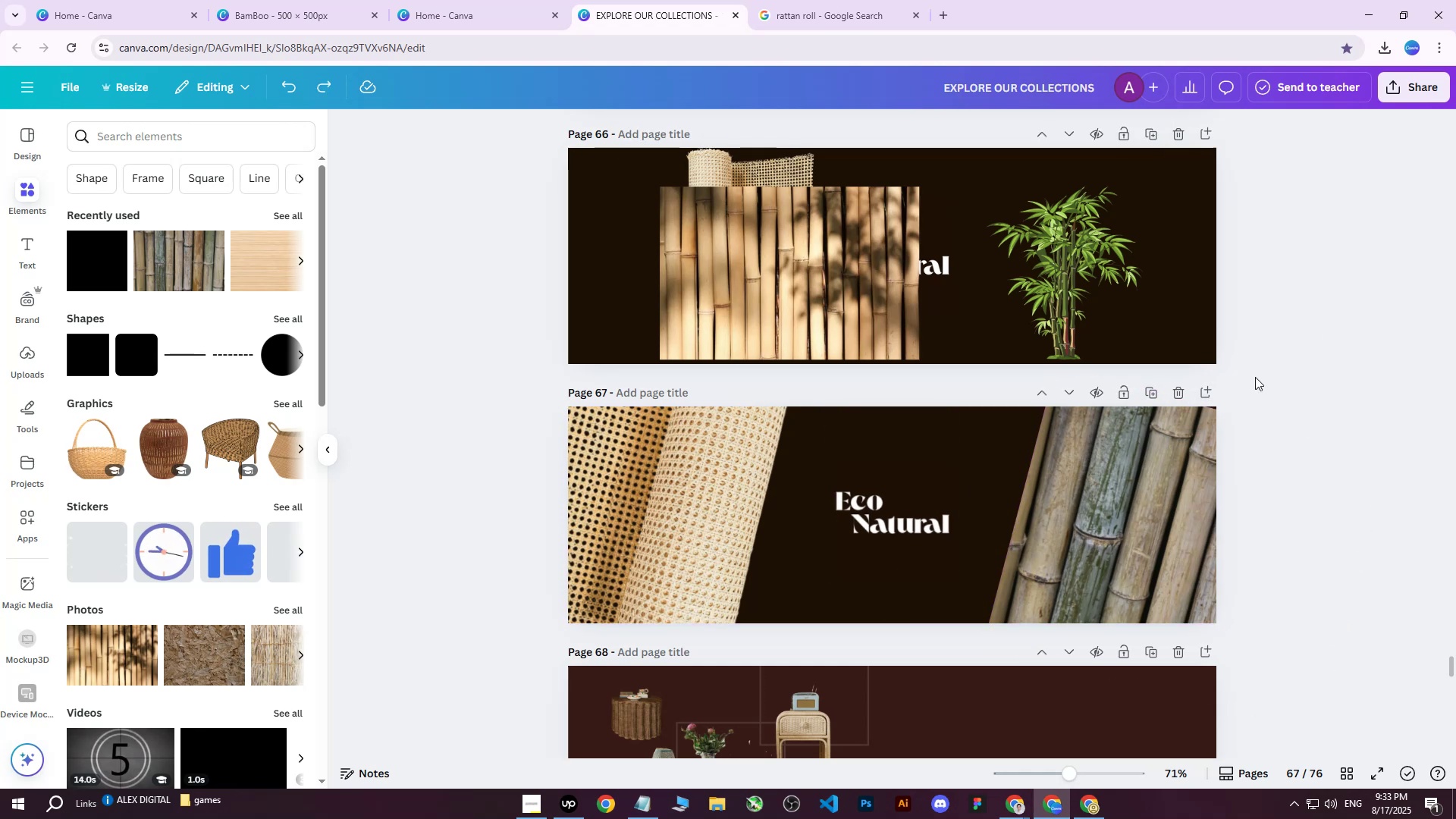 
scroll: coordinate [1136, 398], scroll_direction: up, amount: 13.0
 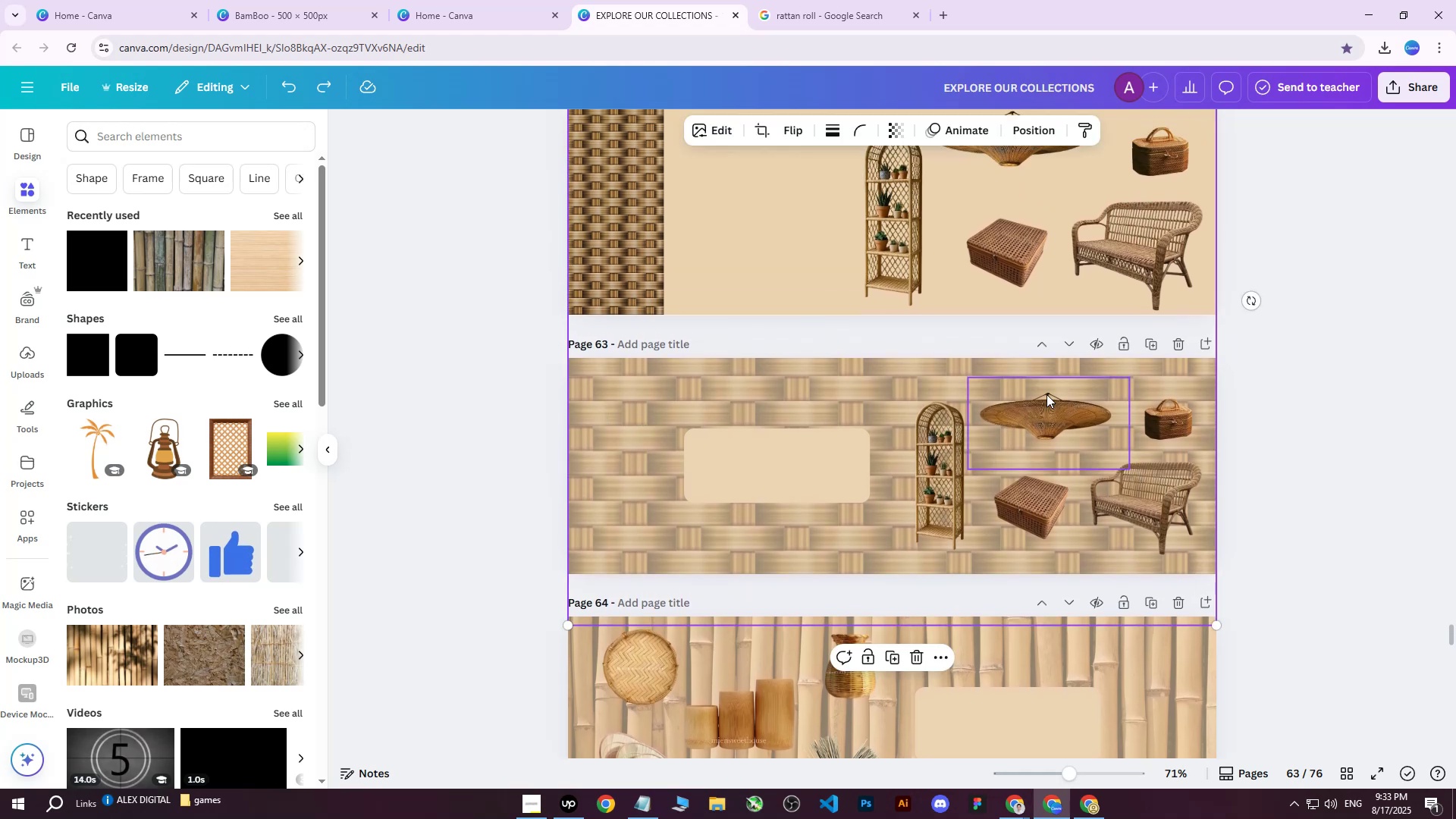 
hold_key(key=ControlLeft, duration=0.56)
scroll: coordinate [1113, 364], scroll_direction: down, amount: 2.0
 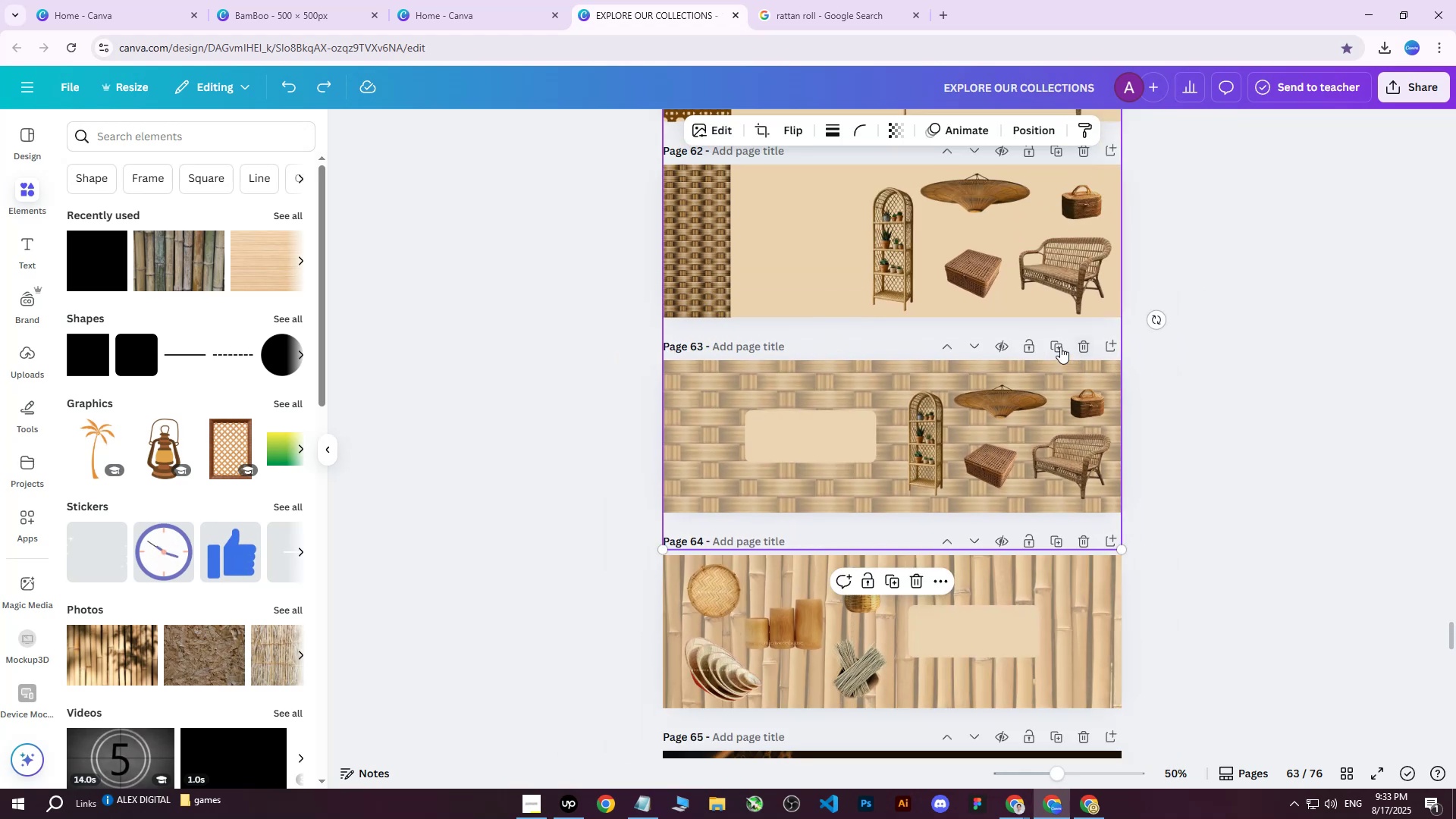 
left_click([1055, 347])
 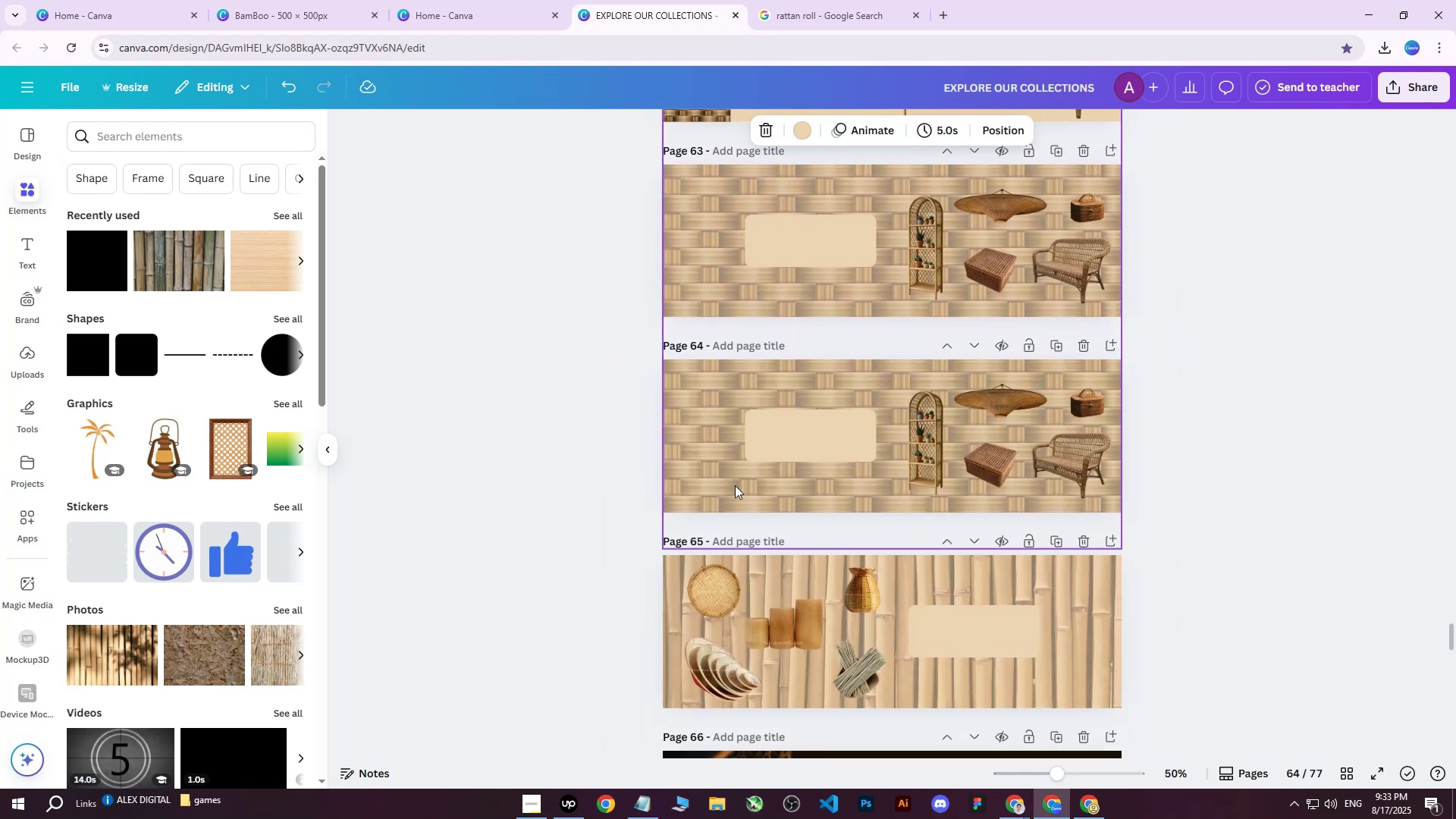 
left_click([693, 463])
 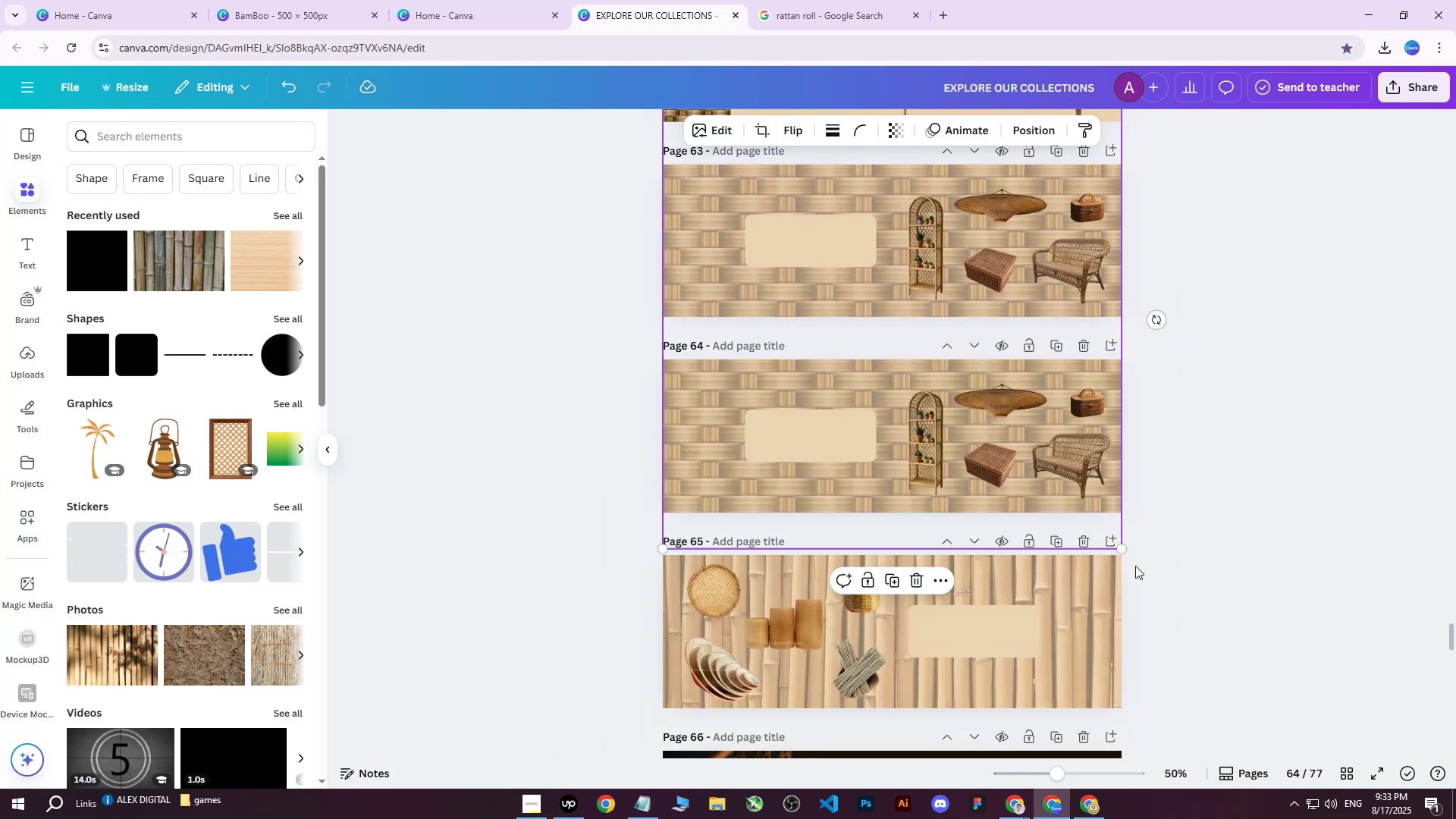 
left_click_drag(start_coordinate=[1121, 548], to_coordinate=[823, 243])
 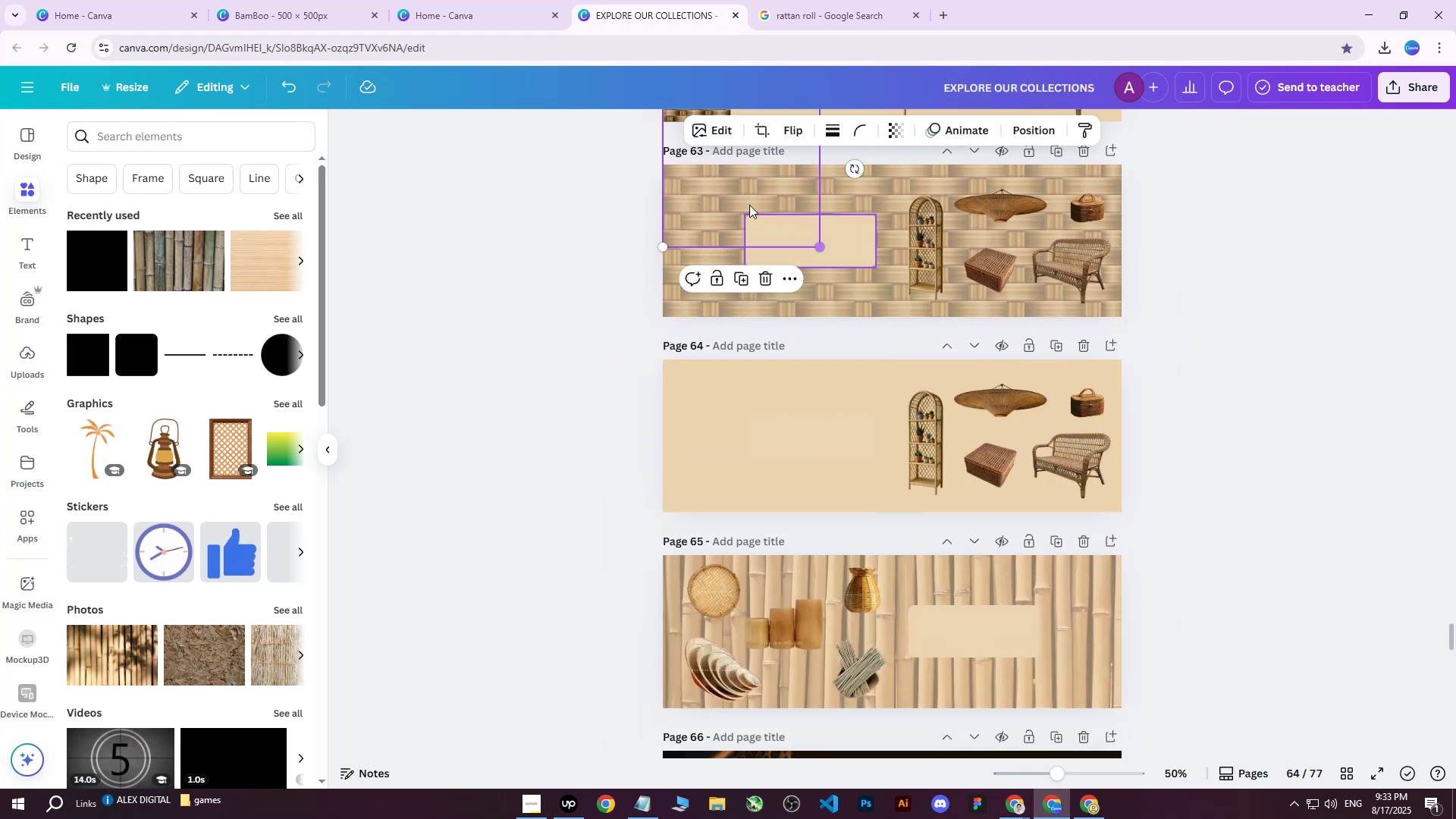 
left_click_drag(start_coordinate=[721, 189], to_coordinate=[744, 416])
 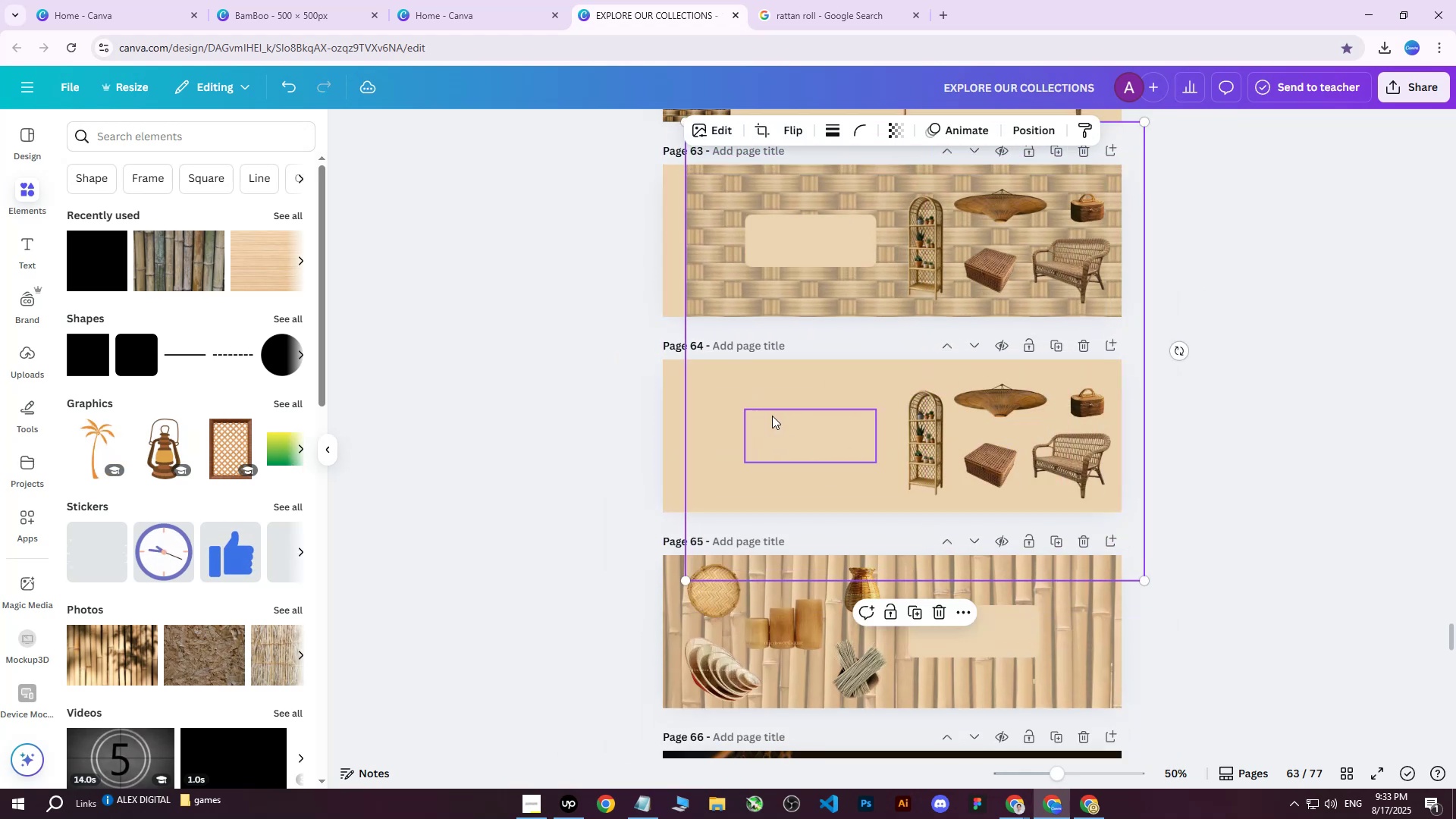 
key(Delete)
 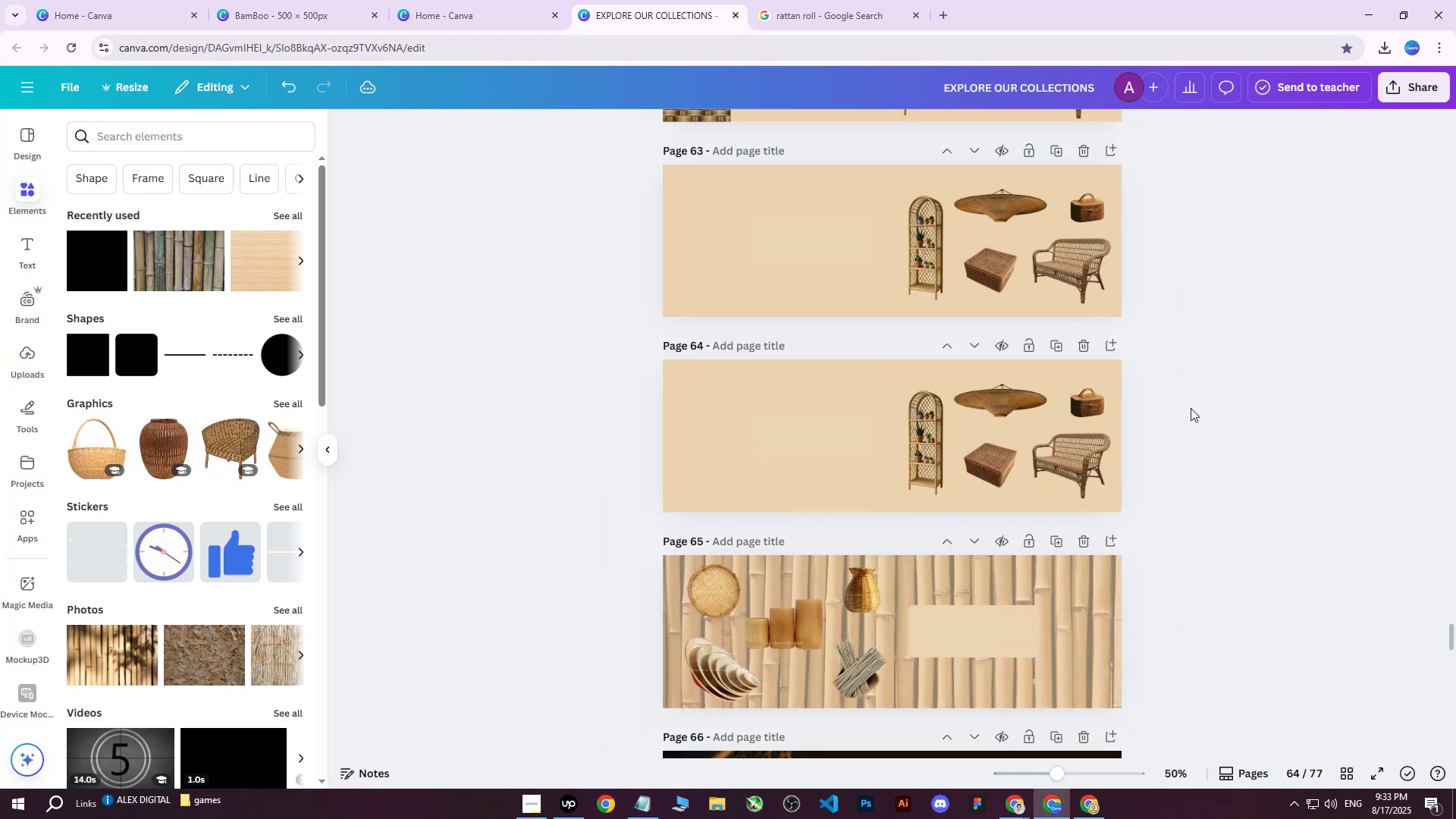 
scroll: coordinate [1244, 406], scroll_direction: down, amount: 5.0
 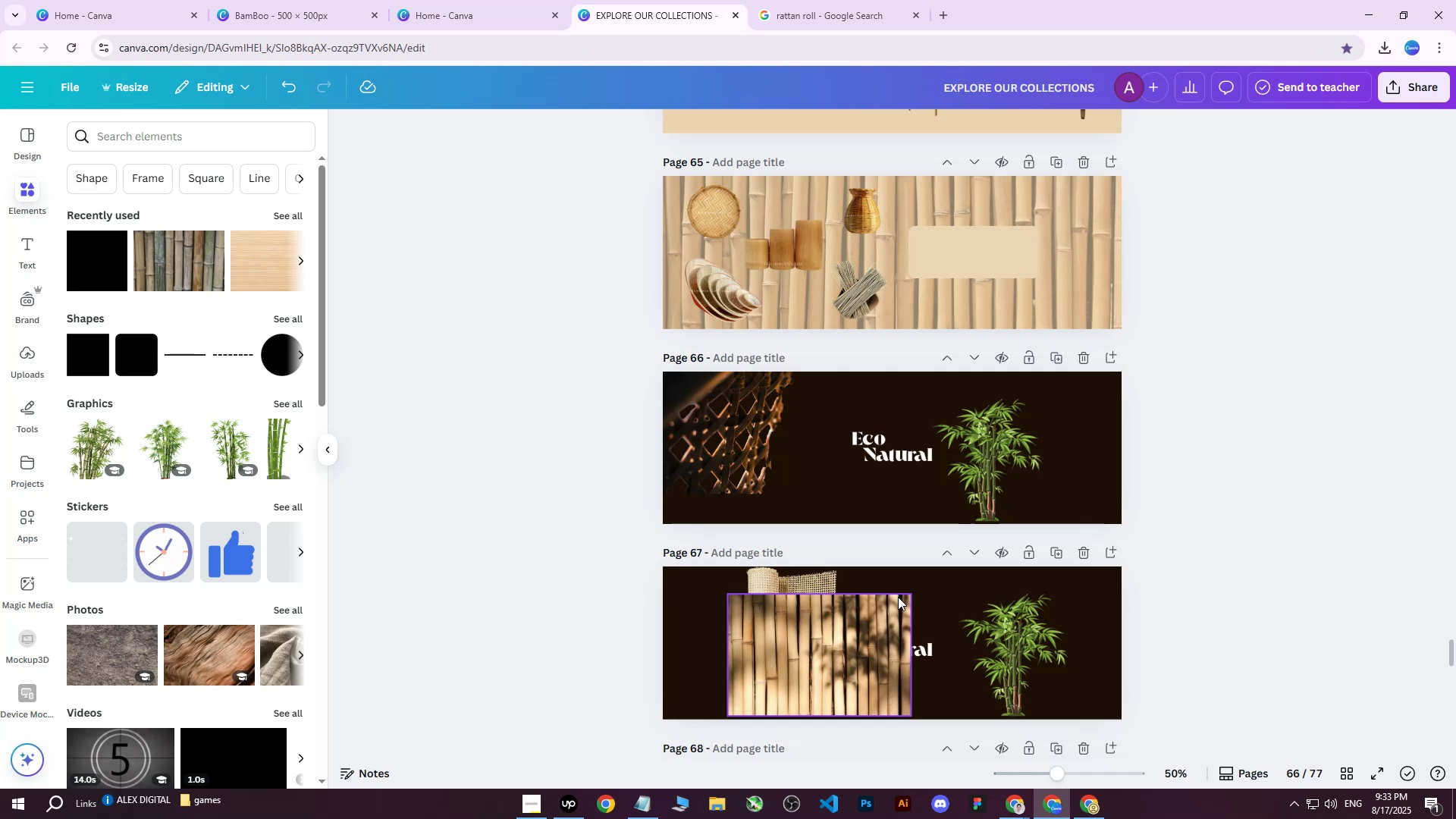 
wait(17.45)
 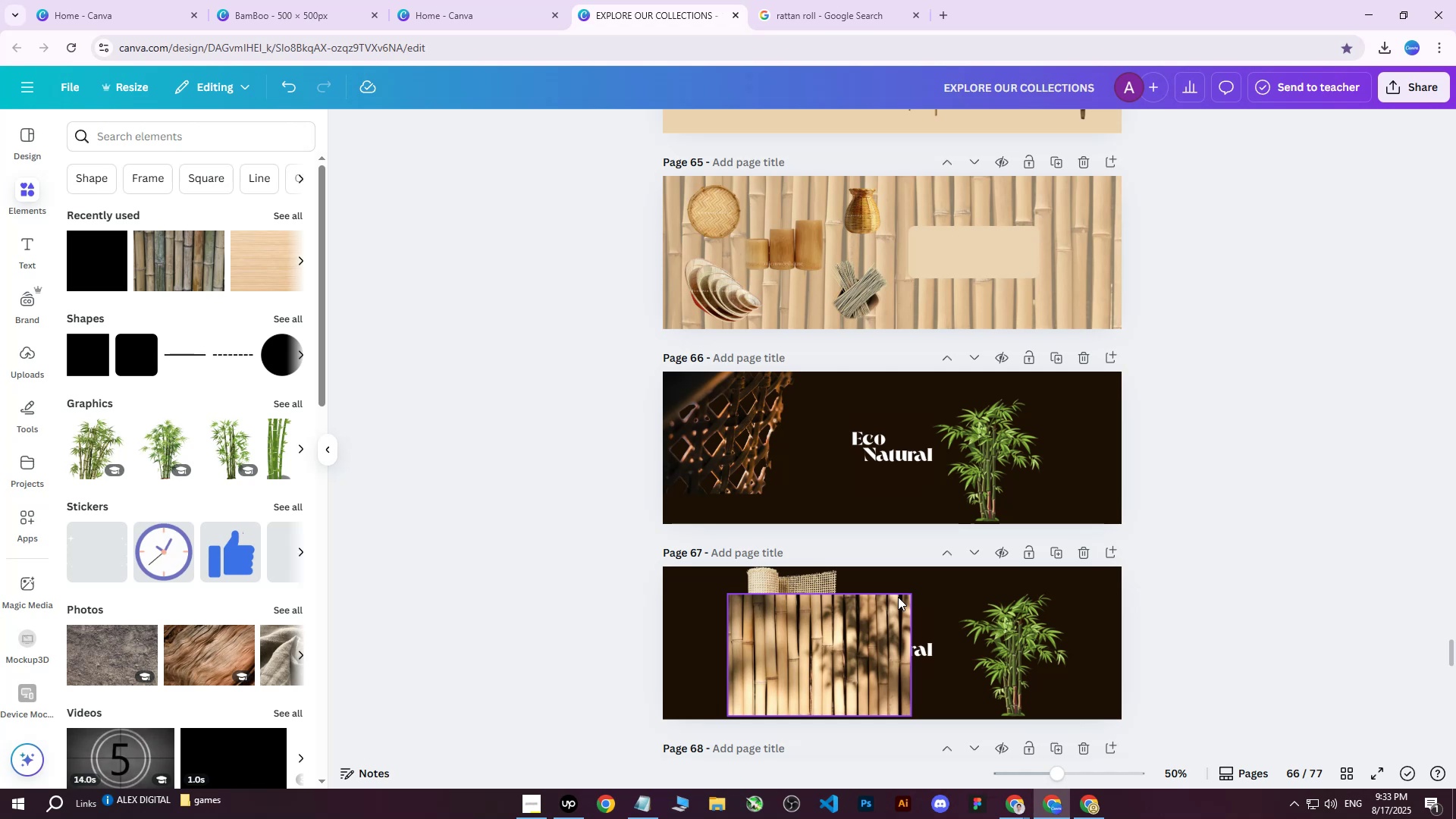 
left_click([1210, 431])
 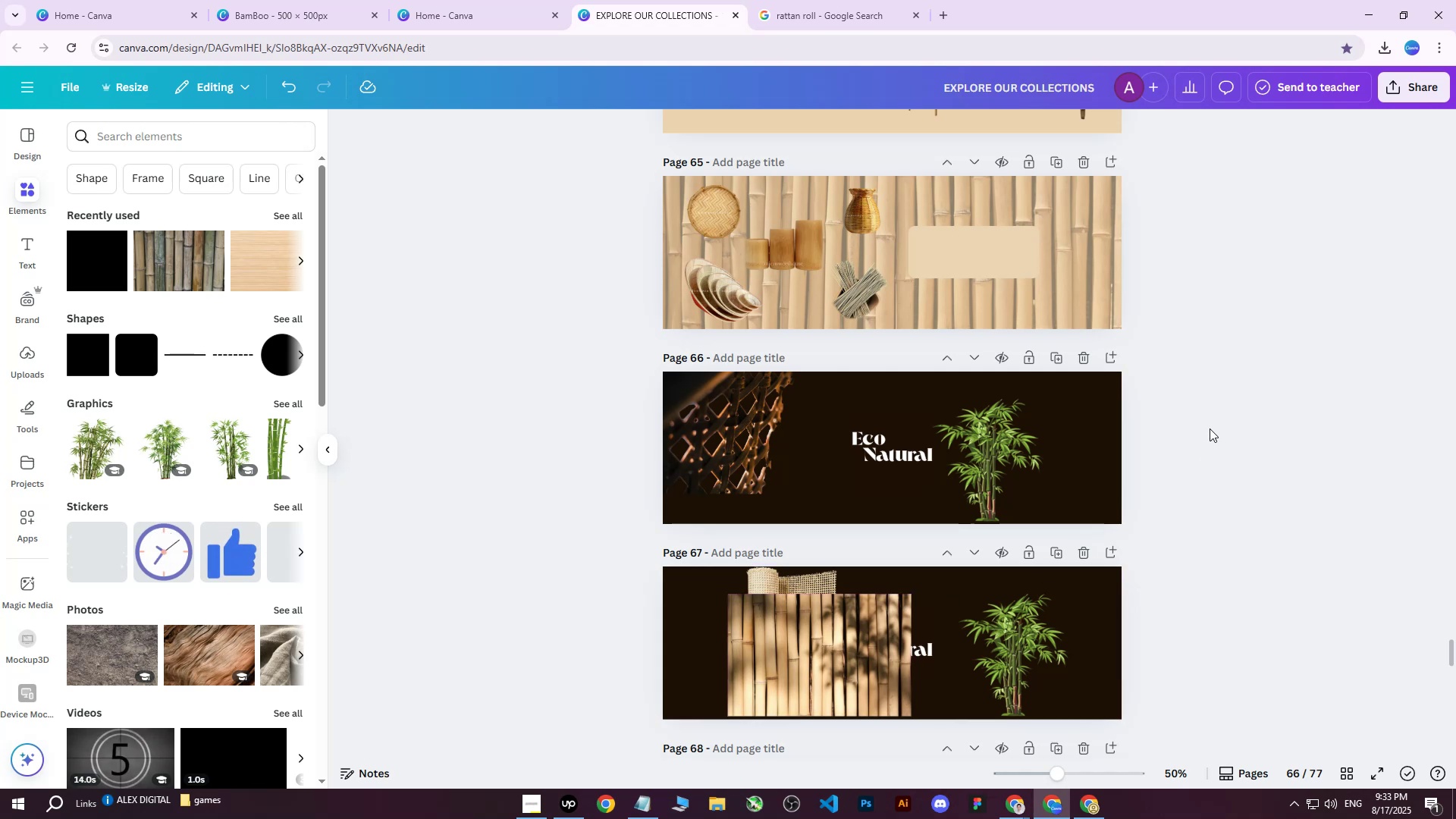 
scroll: coordinate [1215, 395], scroll_direction: up, amount: 3.0
 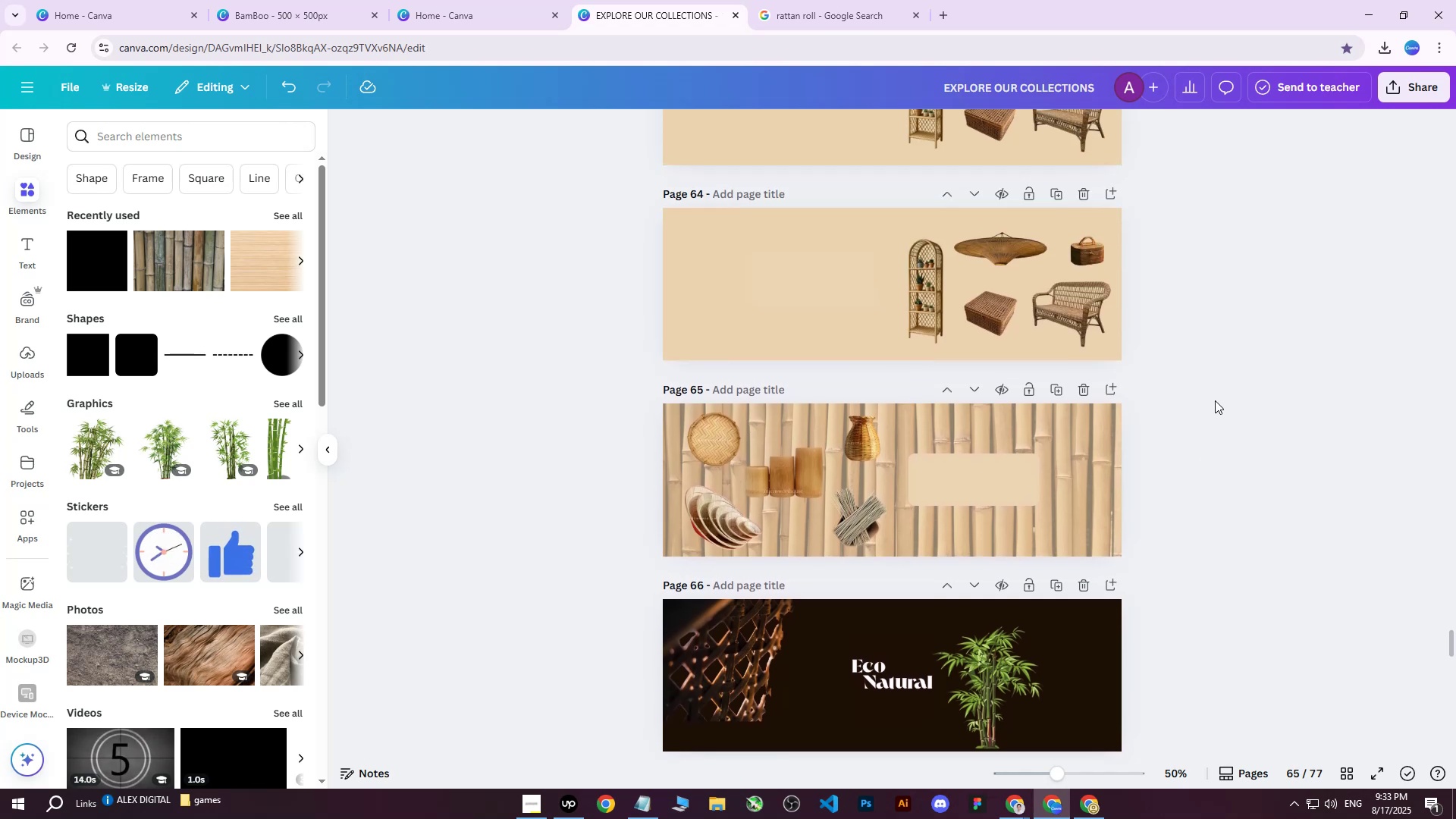 
hold_key(key=ControlLeft, duration=1.43)
scroll: coordinate [1198, 439], scroll_direction: up, amount: 2.0
 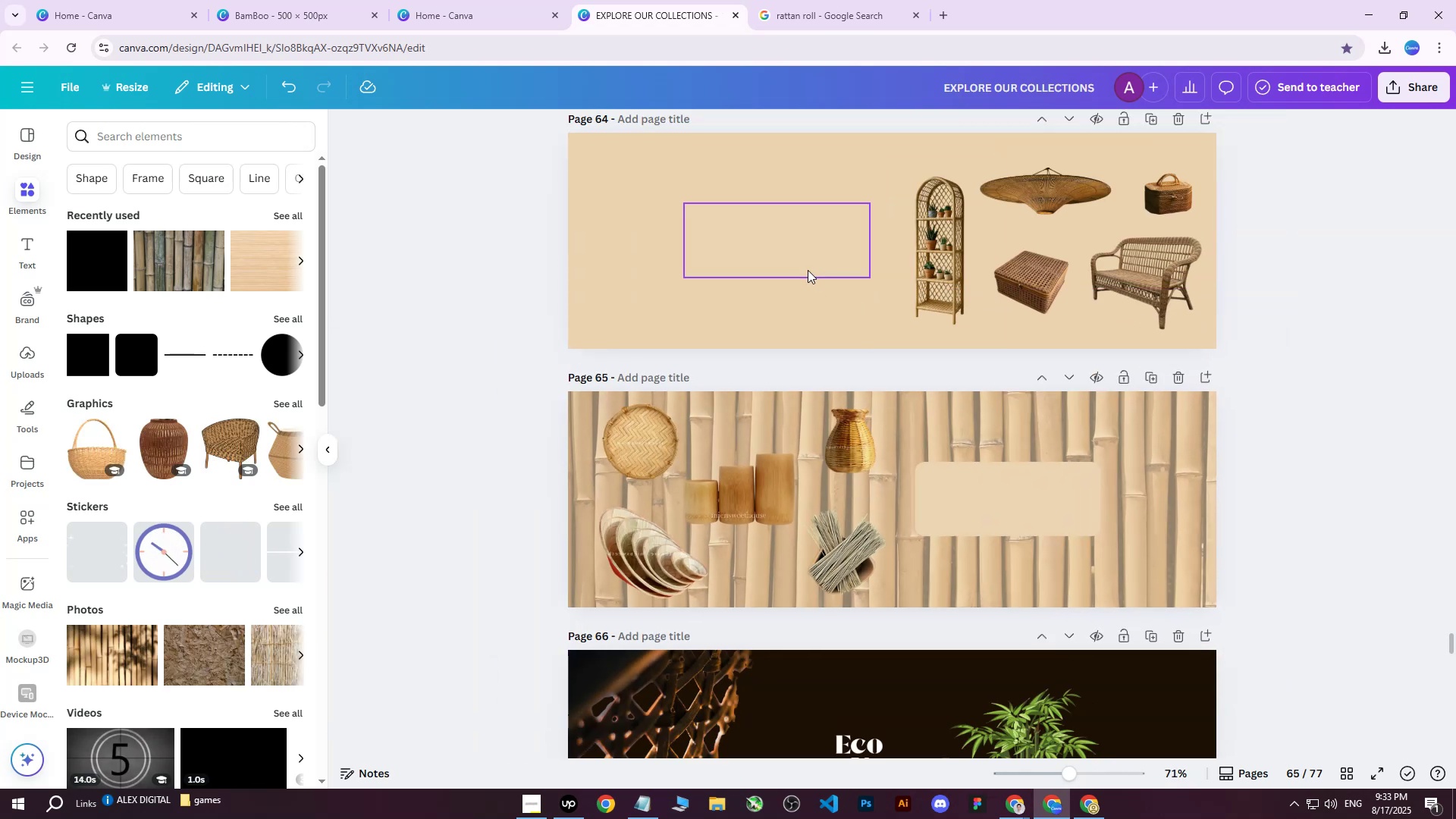 
left_click([779, 259])
 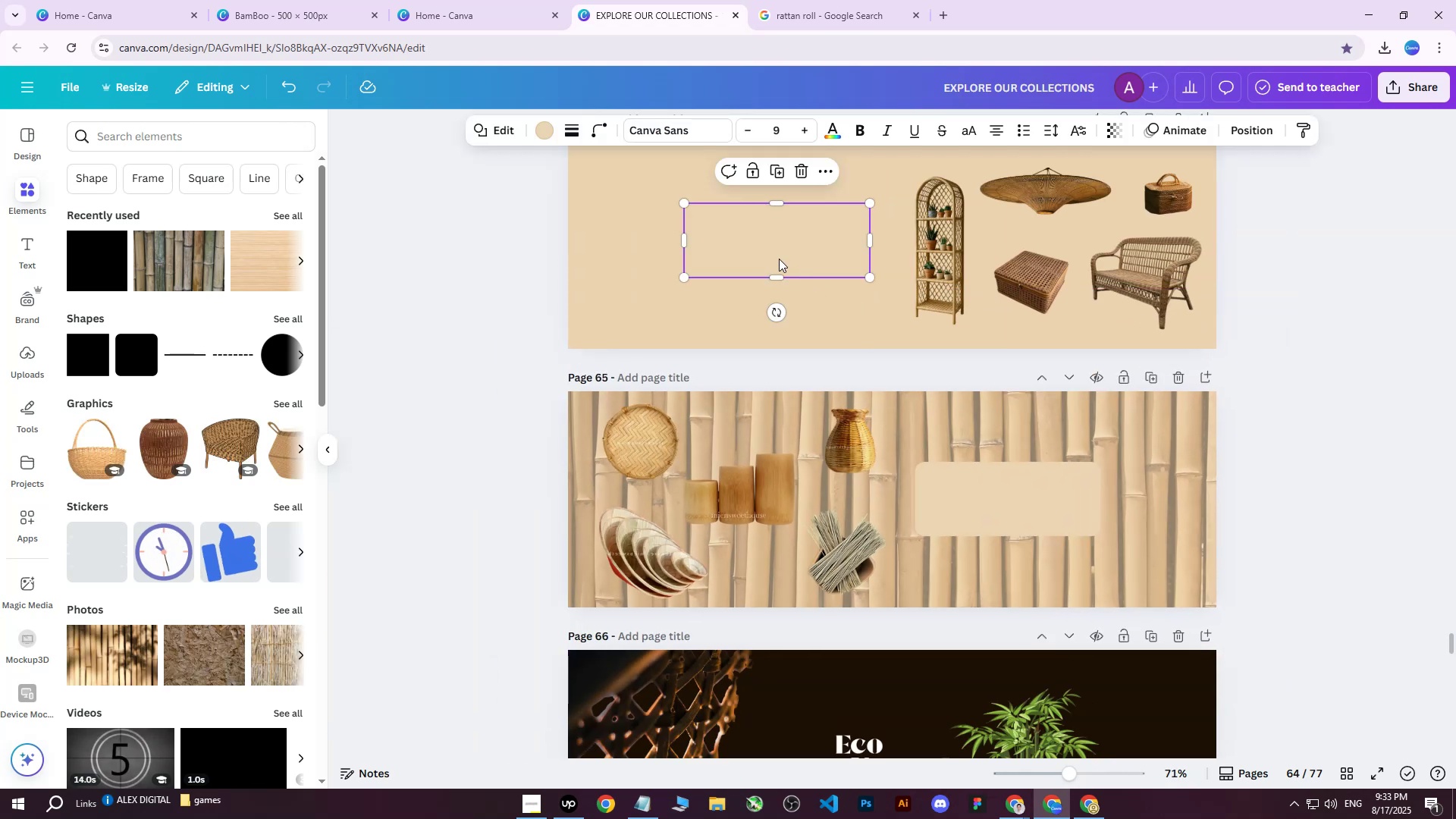 
hold_key(key=ControlLeft, duration=0.67)
scroll: coordinate [1233, 331], scroll_direction: down, amount: 3.0
 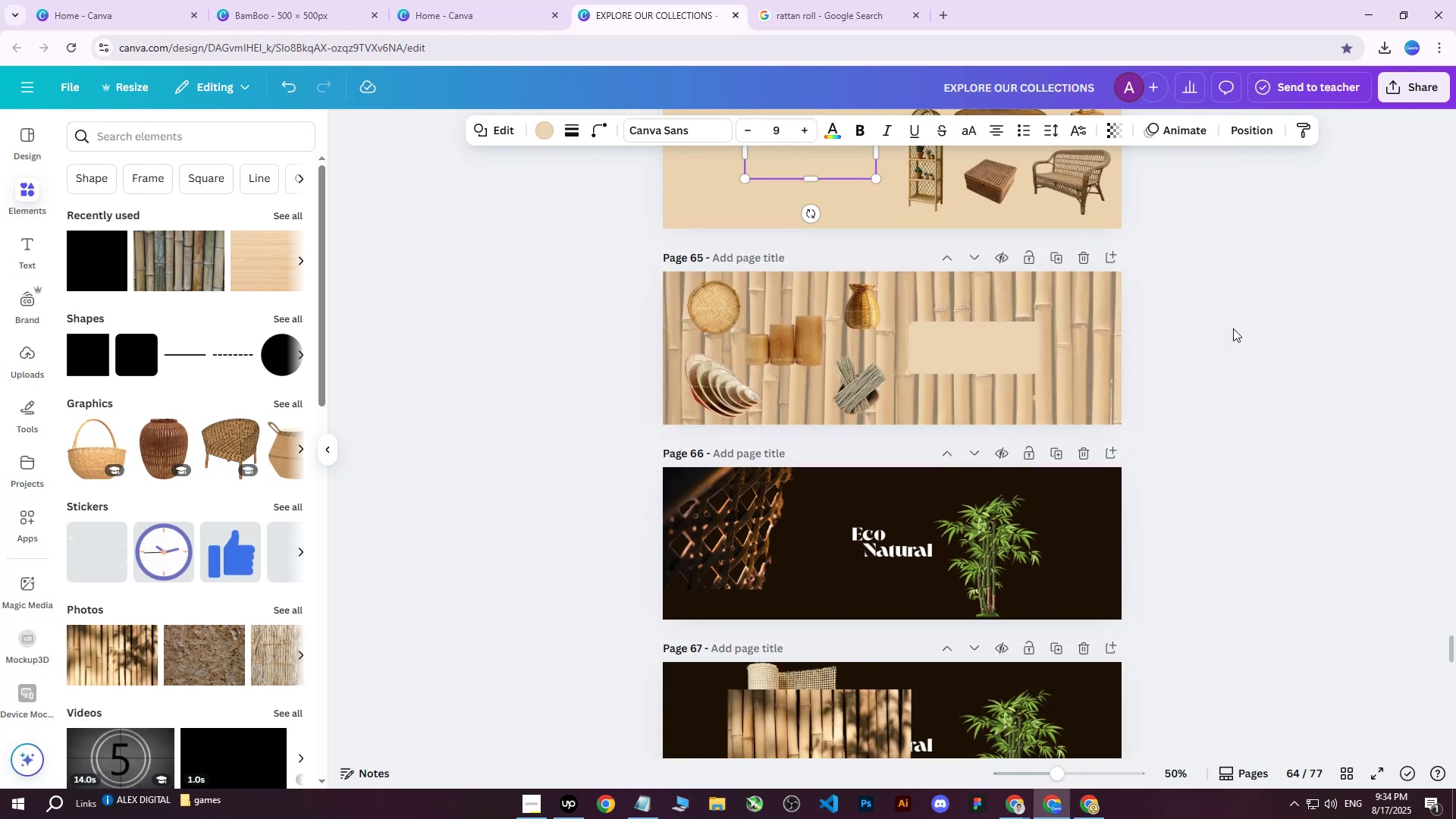 
hold_key(key=ControlLeft, duration=0.94)
 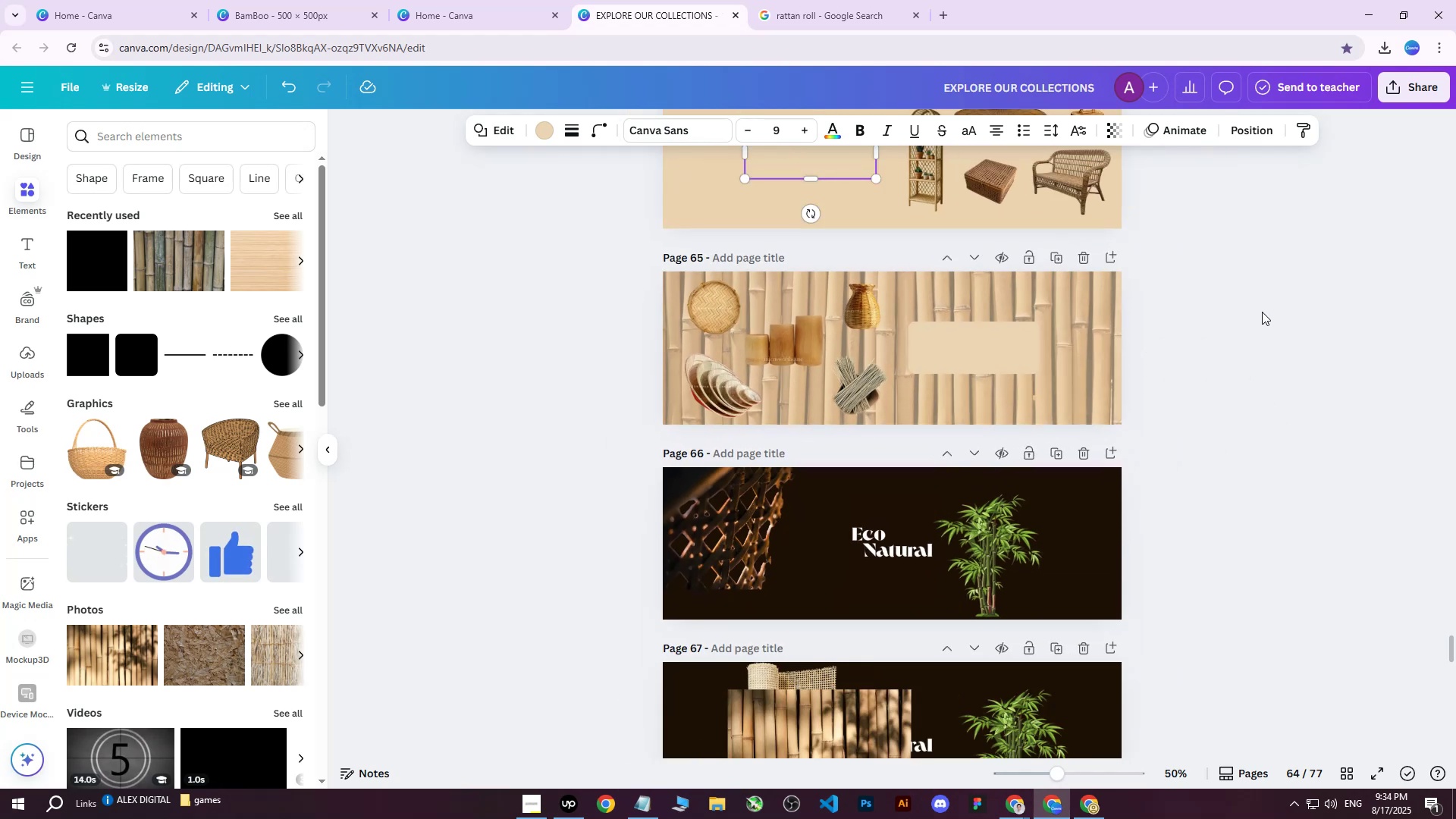 
scroll: coordinate [1262, 312], scroll_direction: up, amount: 1.0
 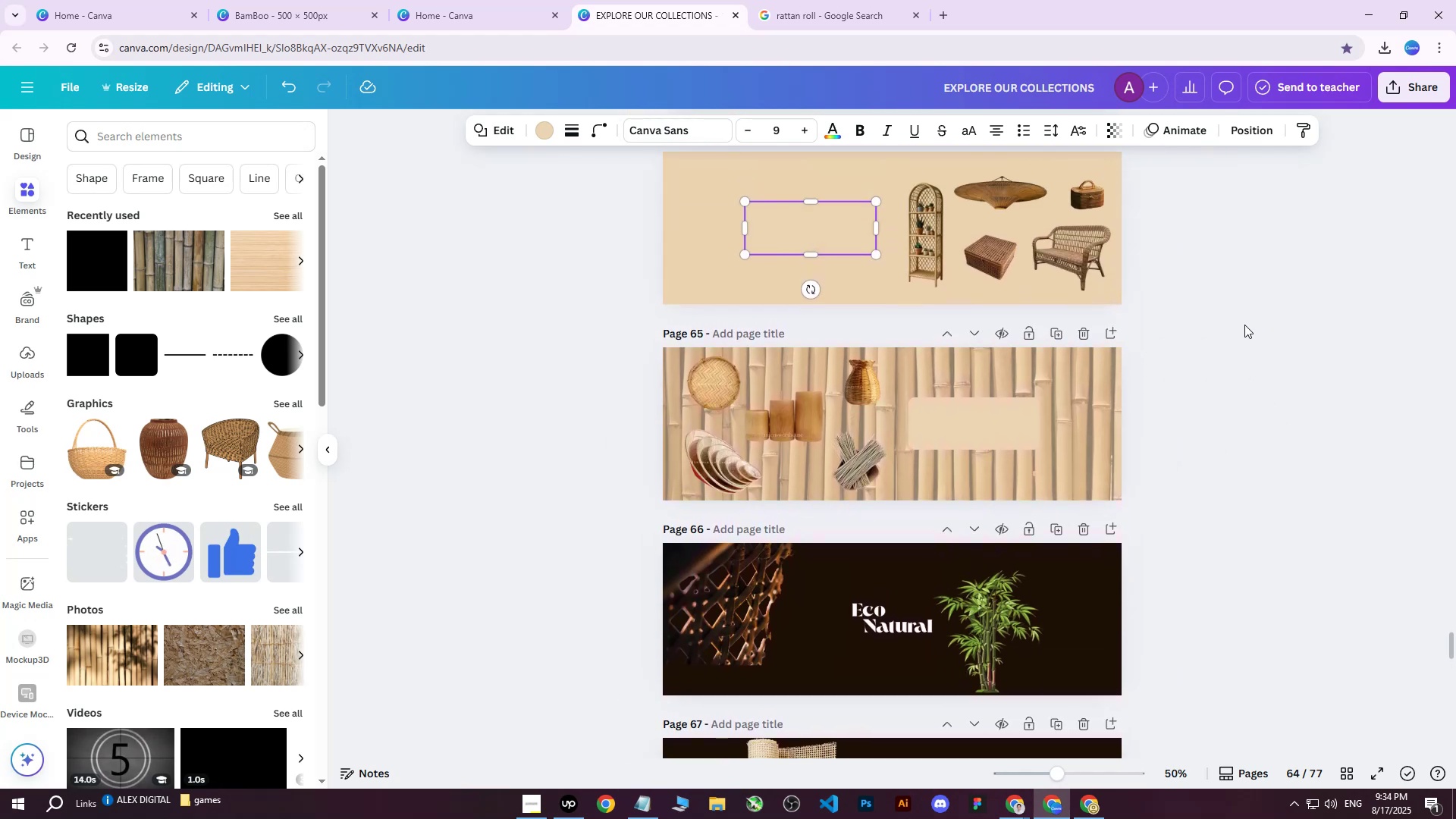 
hold_key(key=ControlLeft, duration=0.94)
scroll: coordinate [1240, 326], scroll_direction: up, amount: 1.0
 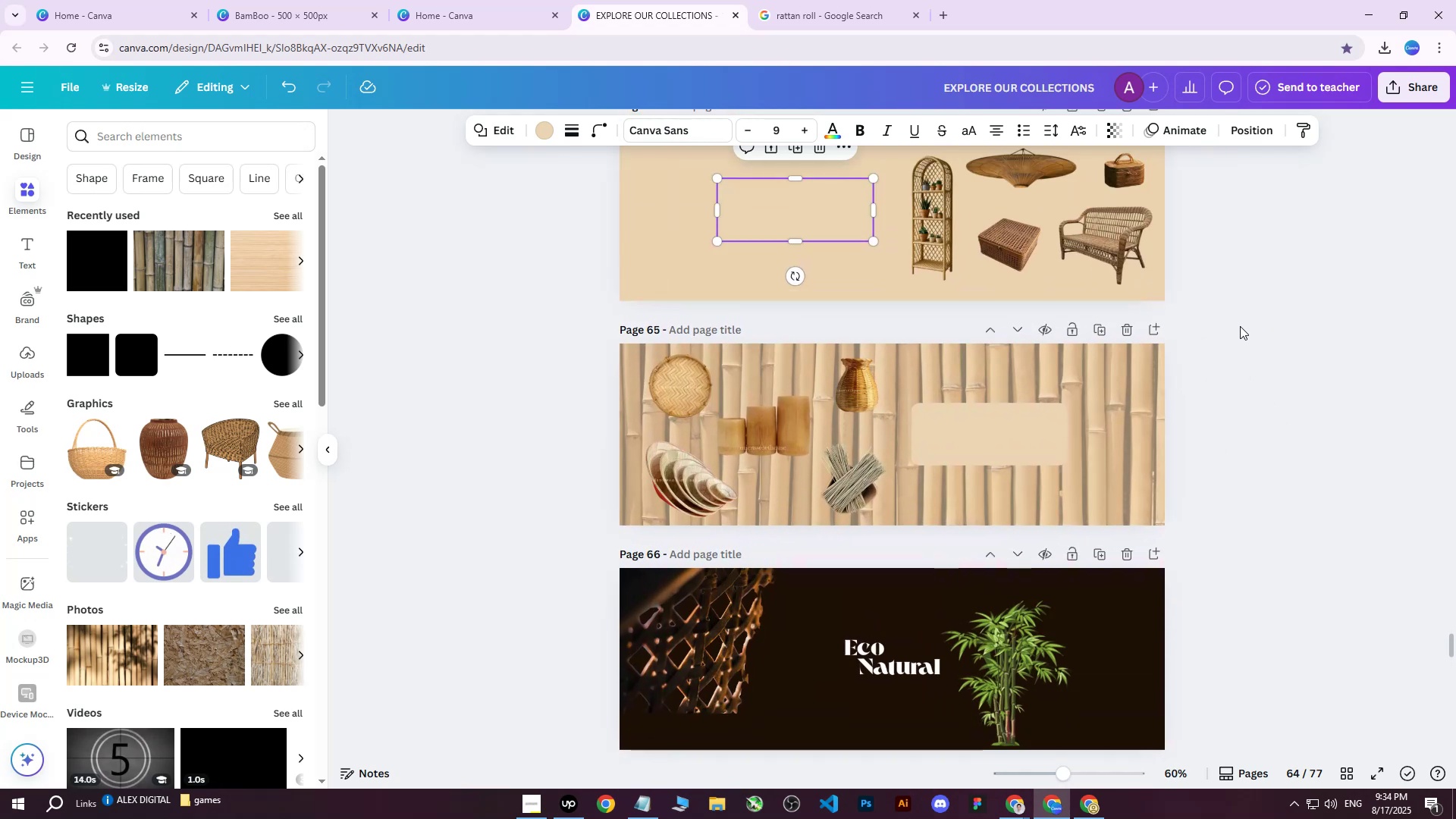 
hold_key(key=ControlLeft, duration=0.72)
scroll: coordinate [659, 377], scroll_direction: up, amount: 4.0
 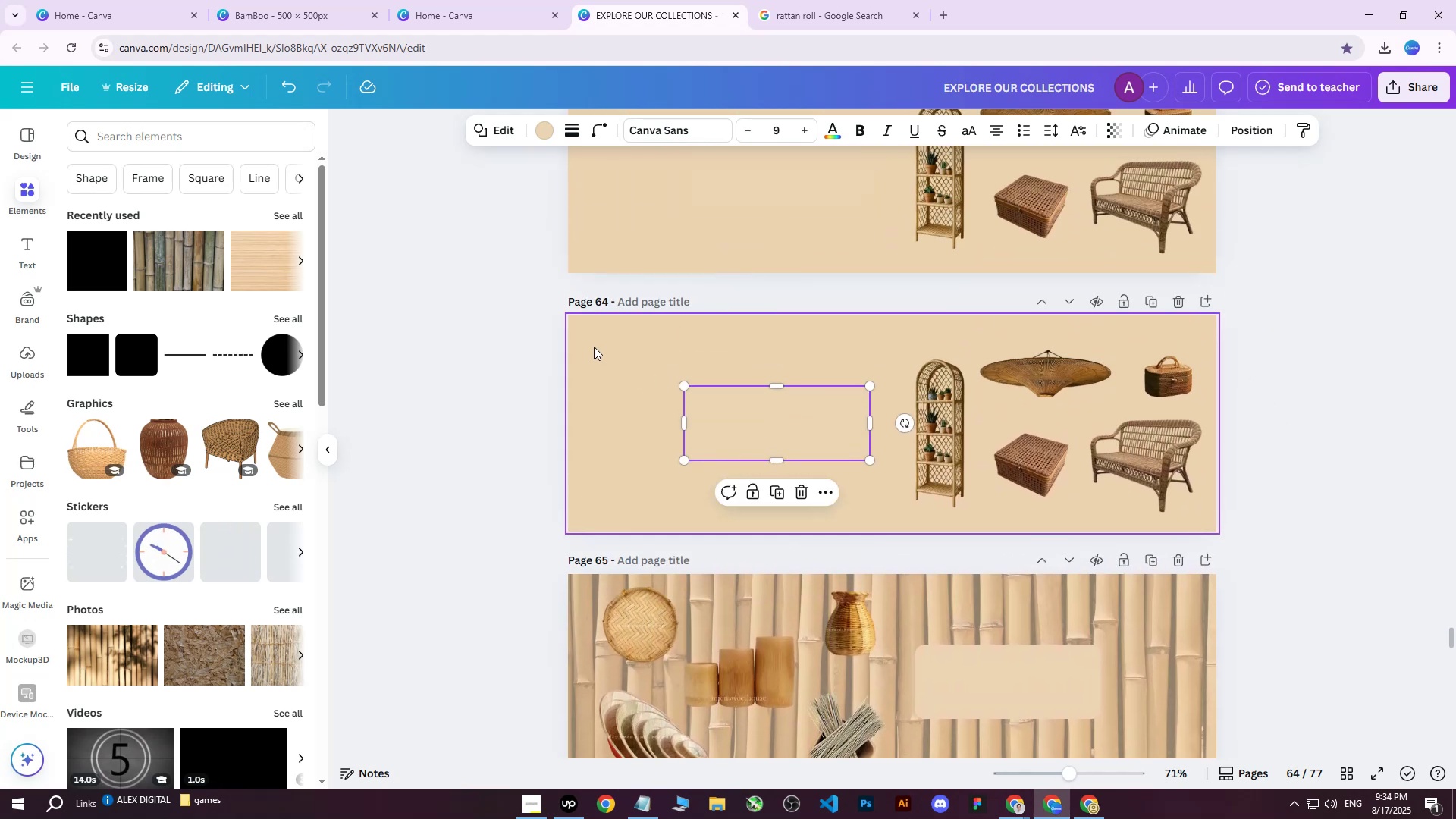 
left_click([593, 346])
 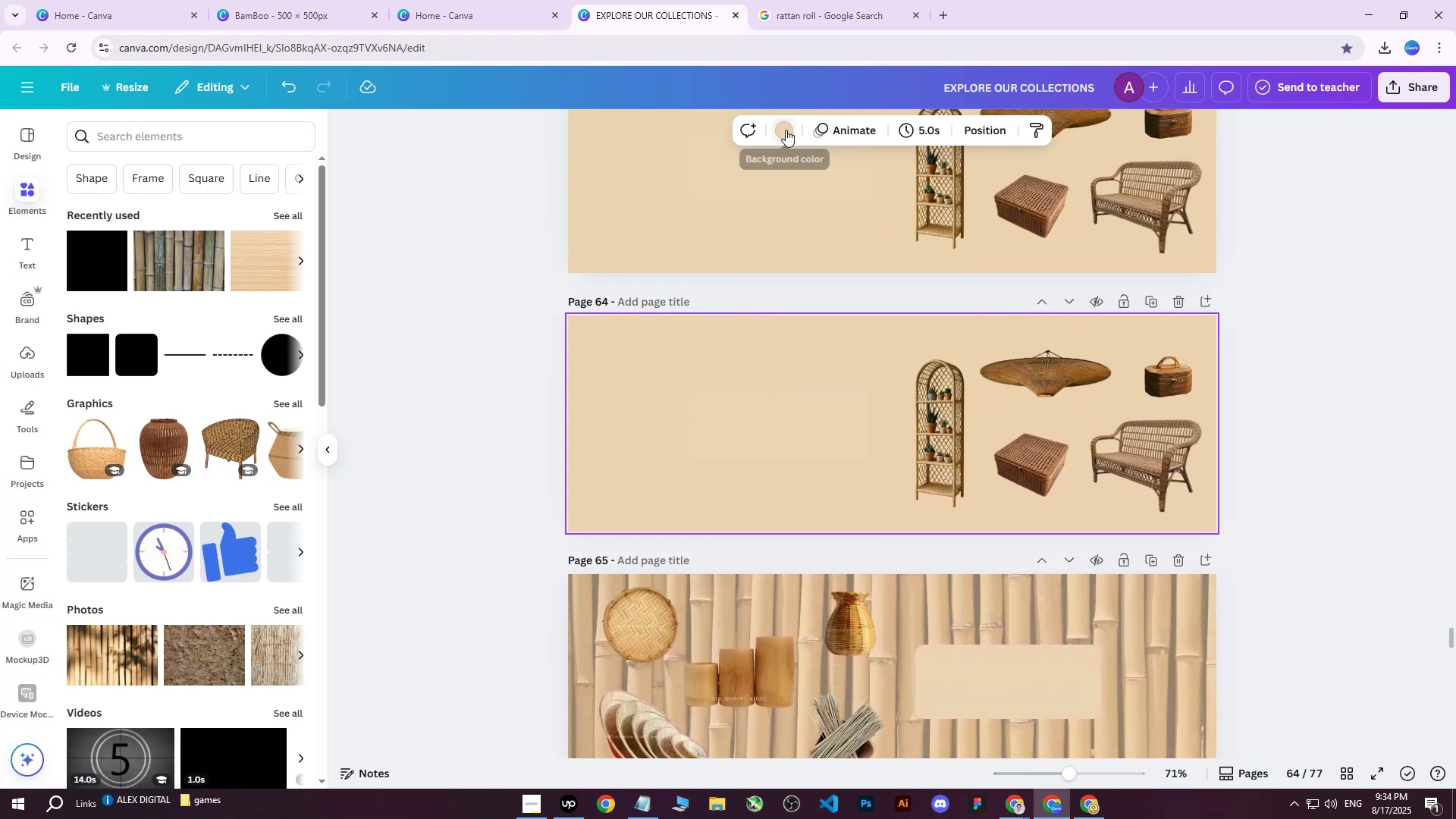 
left_click([786, 130])
 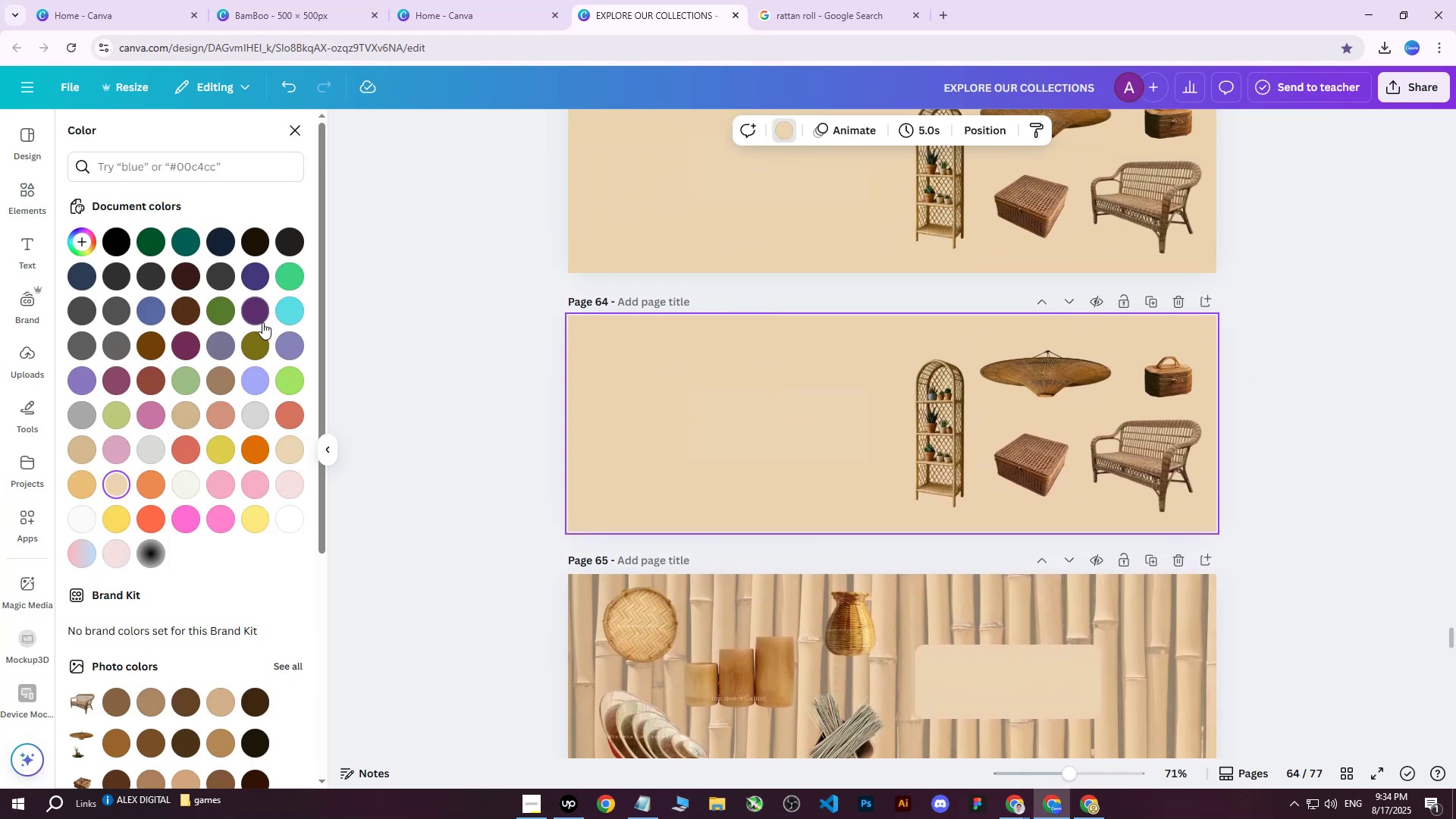 
double_click([261, 317])
 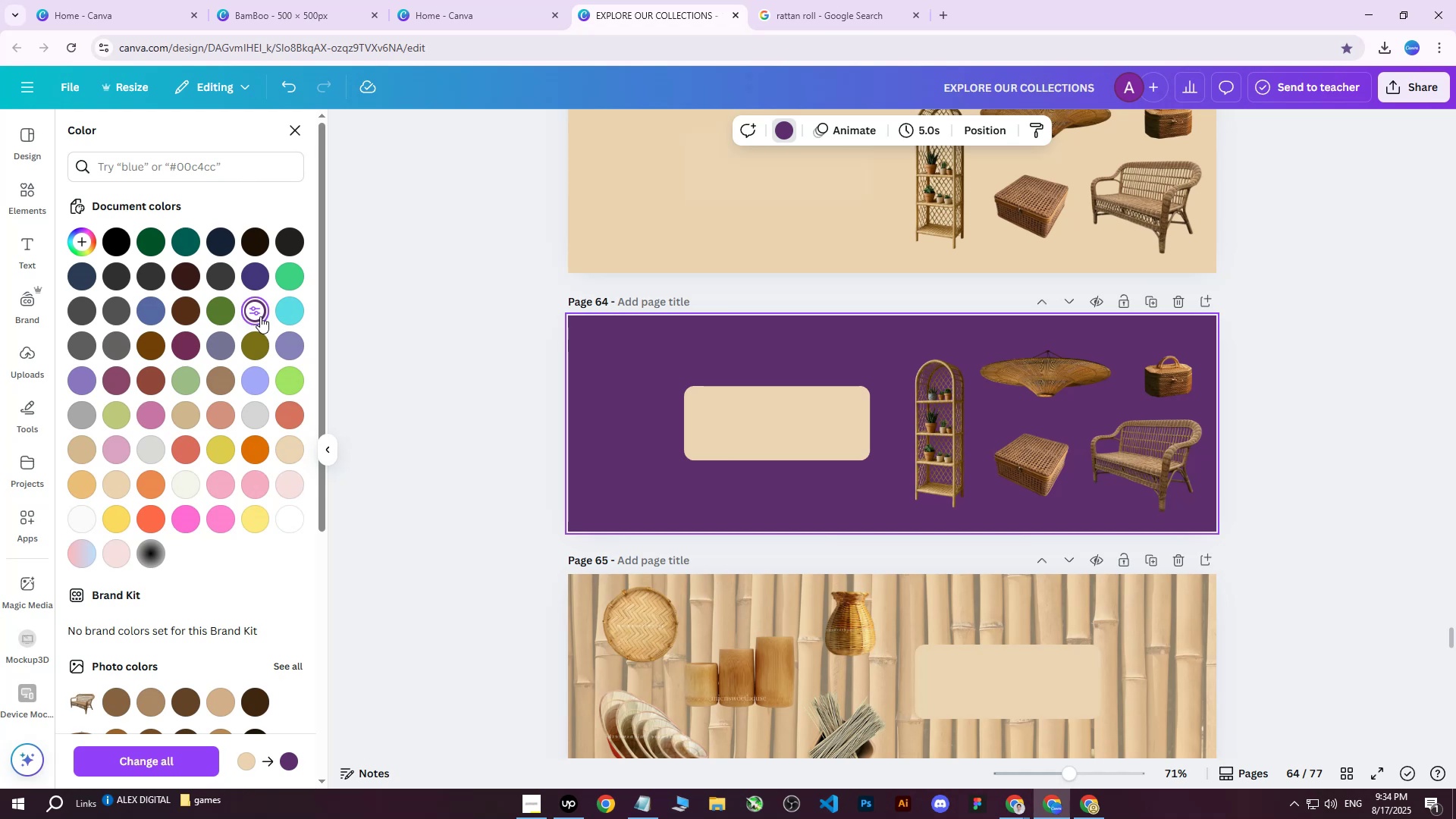 
triple_click([260, 316])
 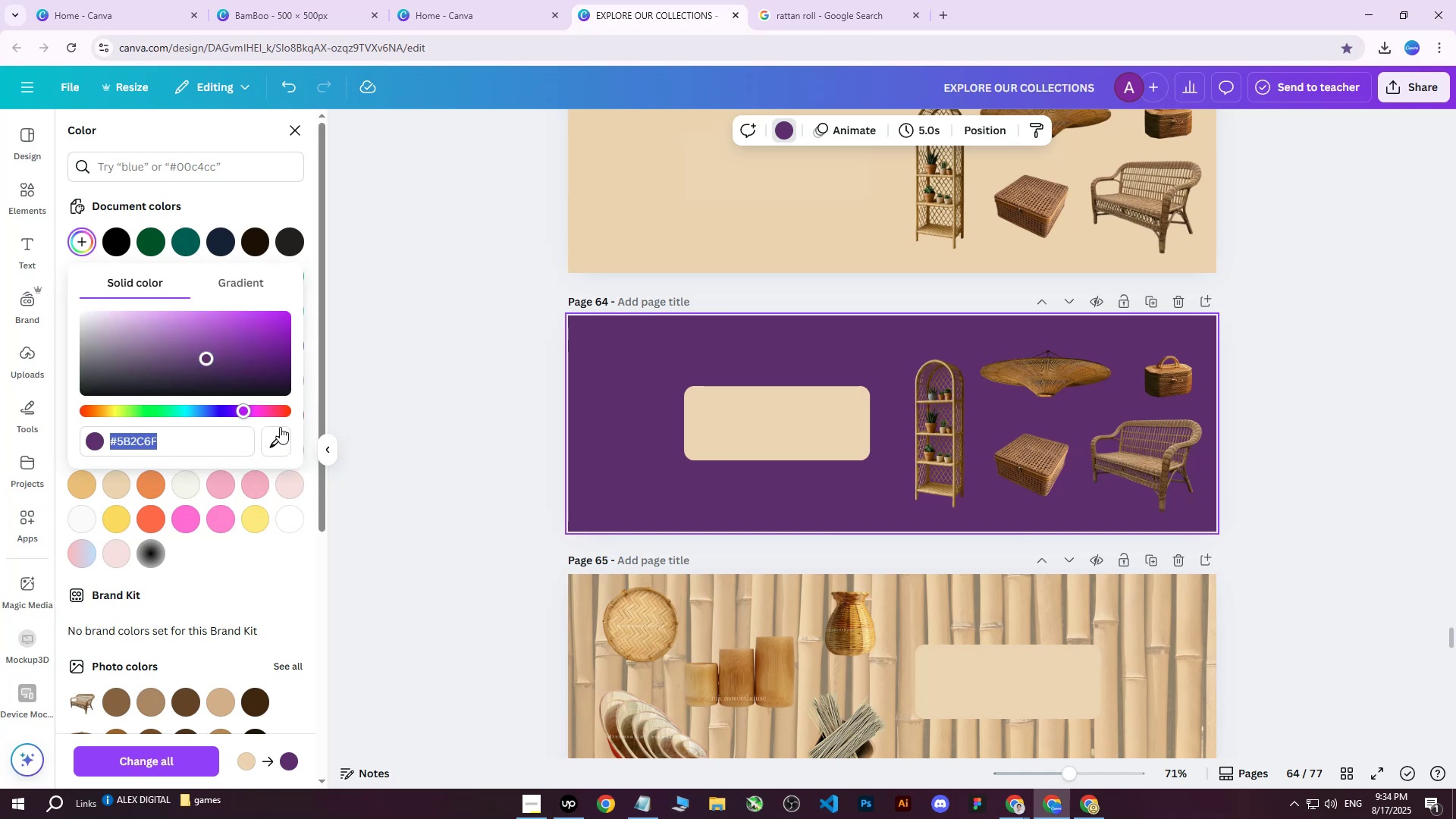 
left_click([271, 437])
 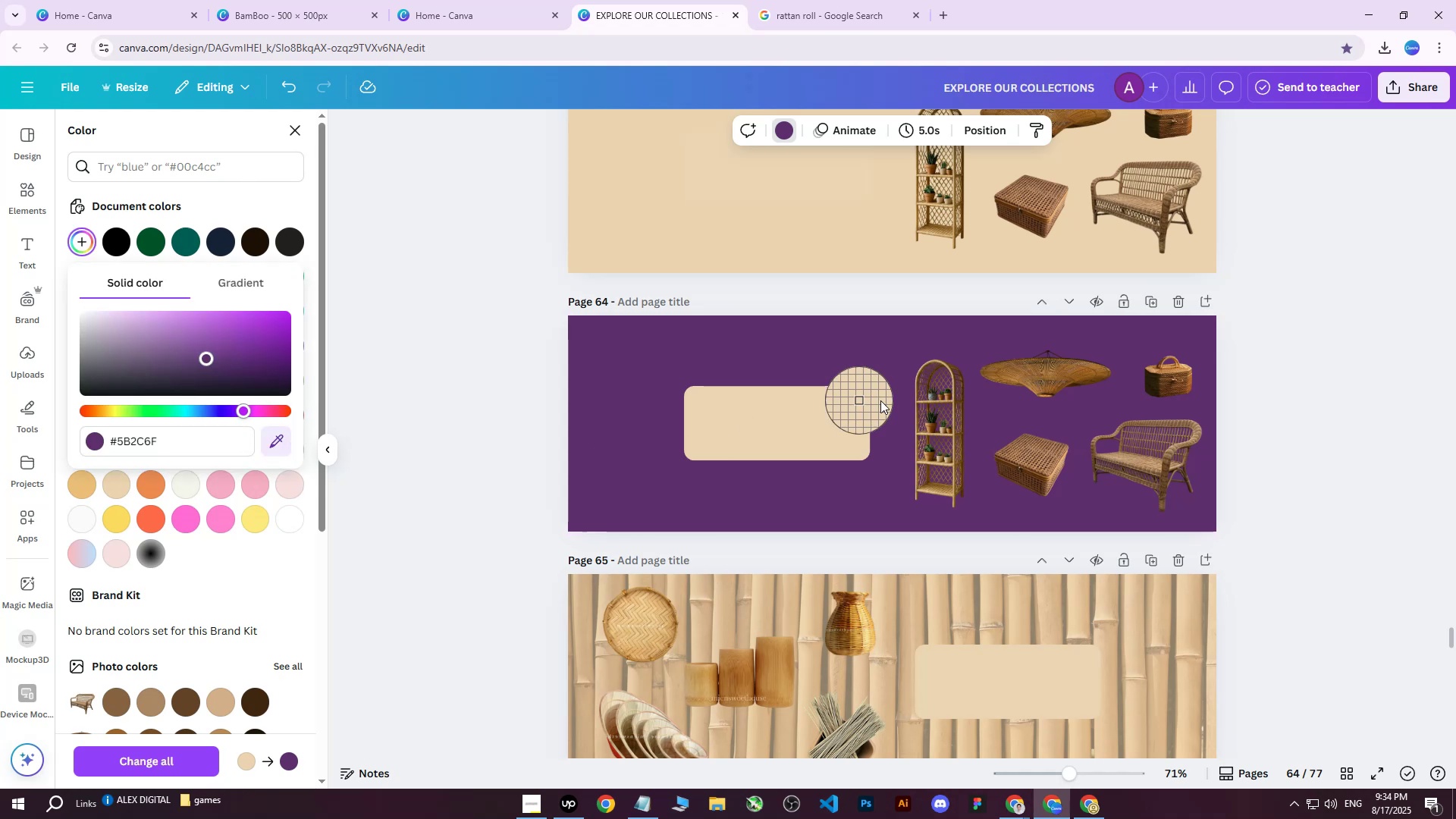 
scroll: coordinate [1241, 452], scroll_direction: down, amount: 17.0
 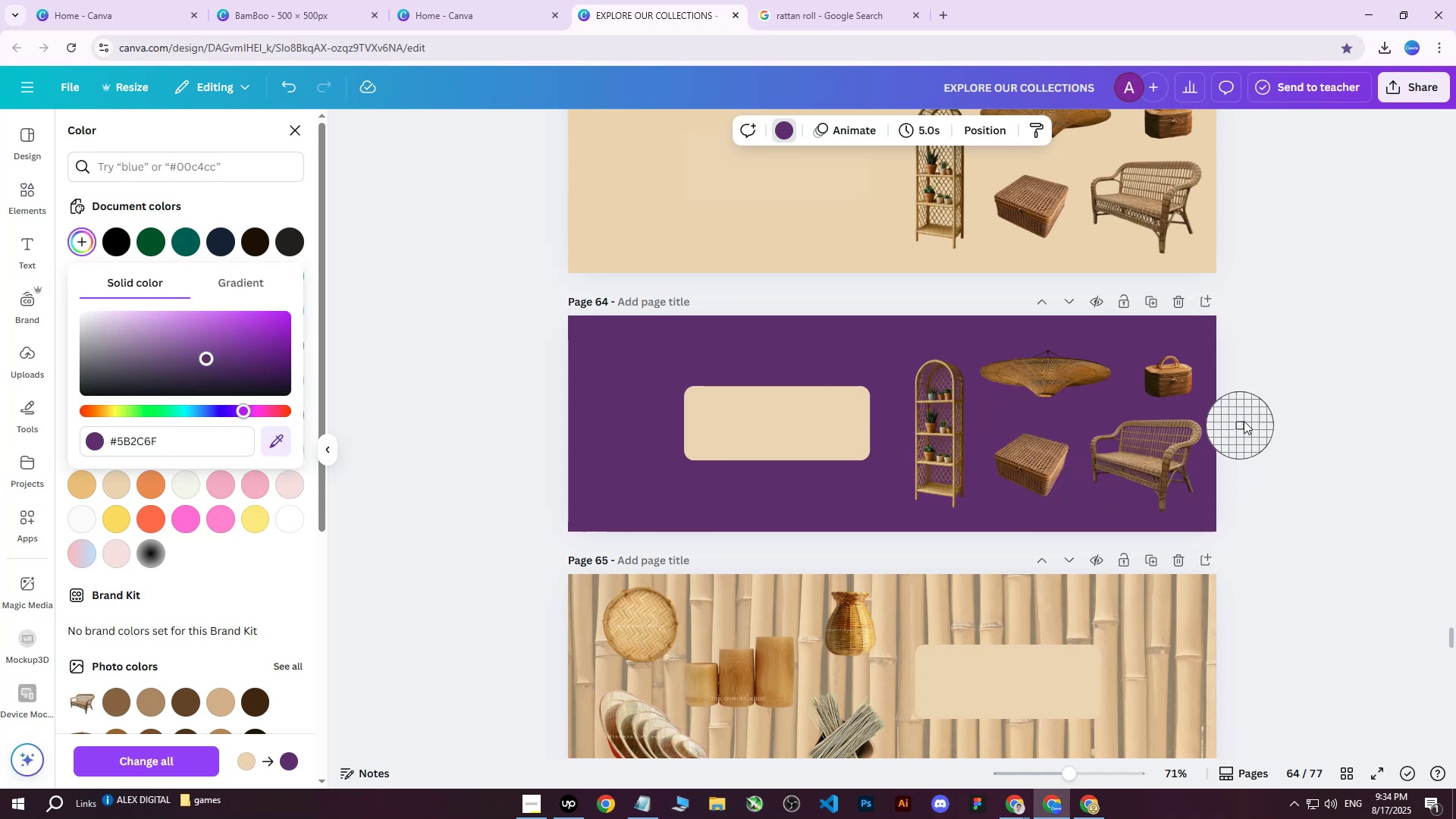 
left_click([1269, 392])
 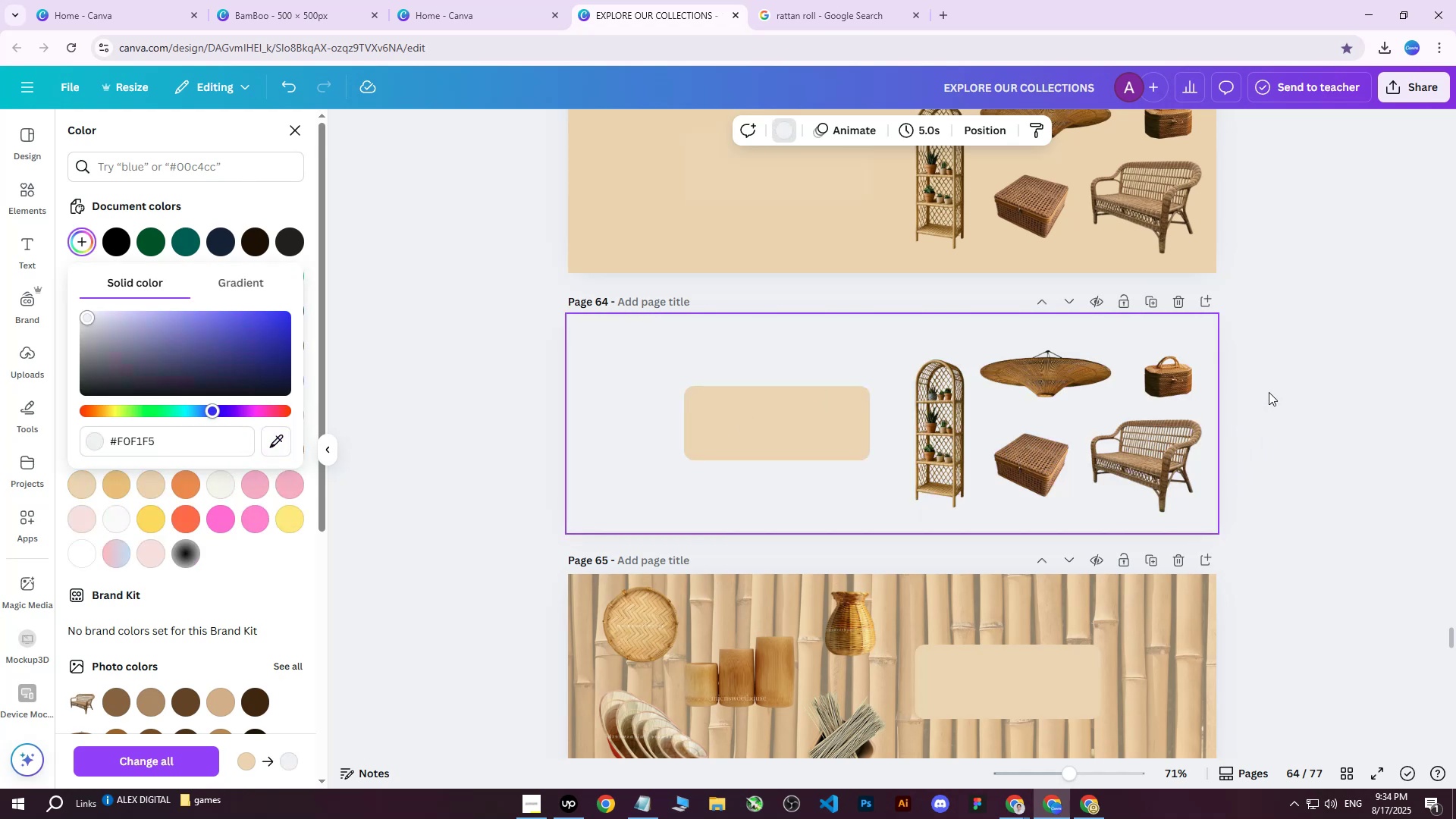 
scroll: coordinate [721, 282], scroll_direction: down, amount: 4.0
 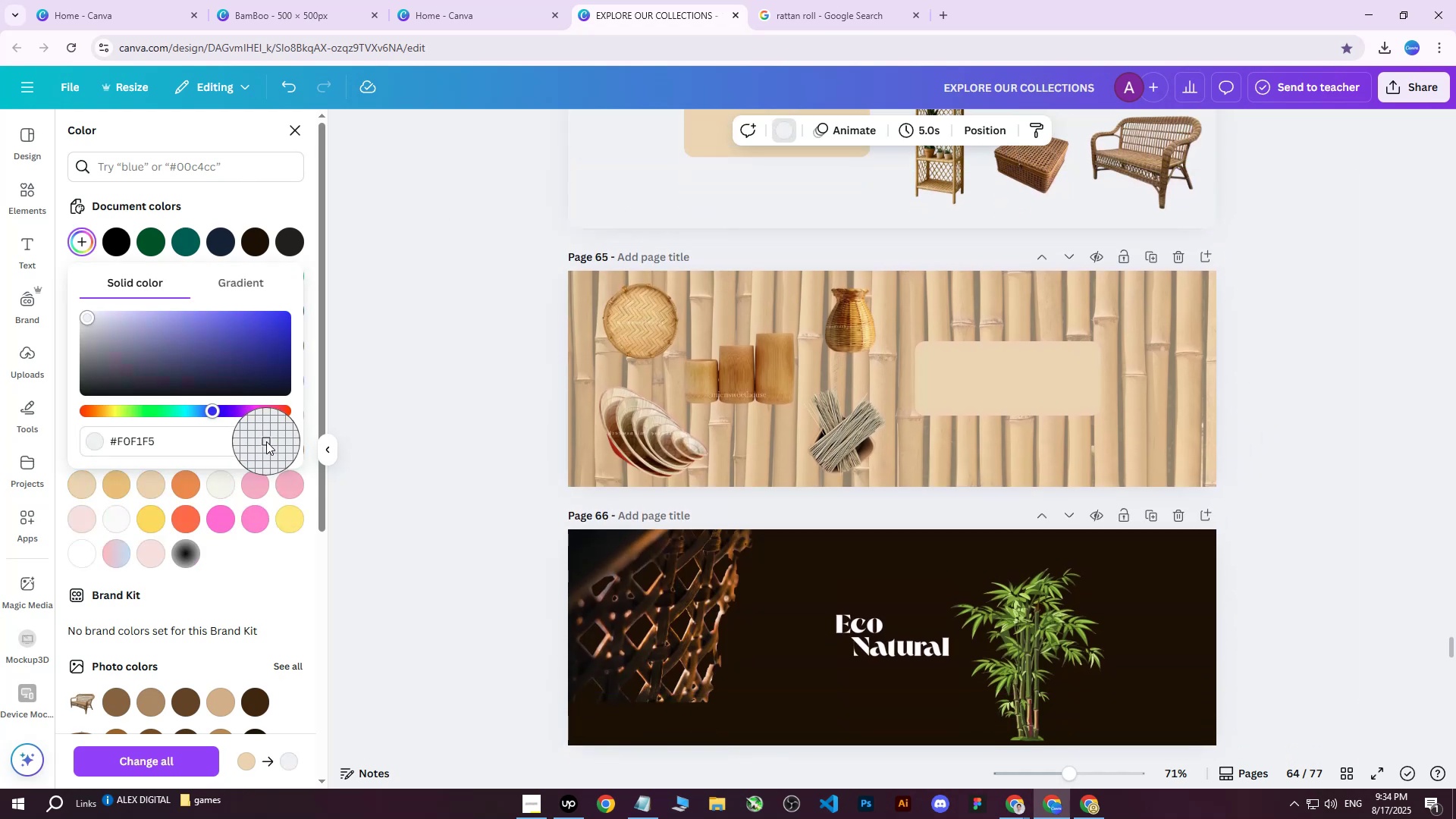 
left_click([824, 570])
 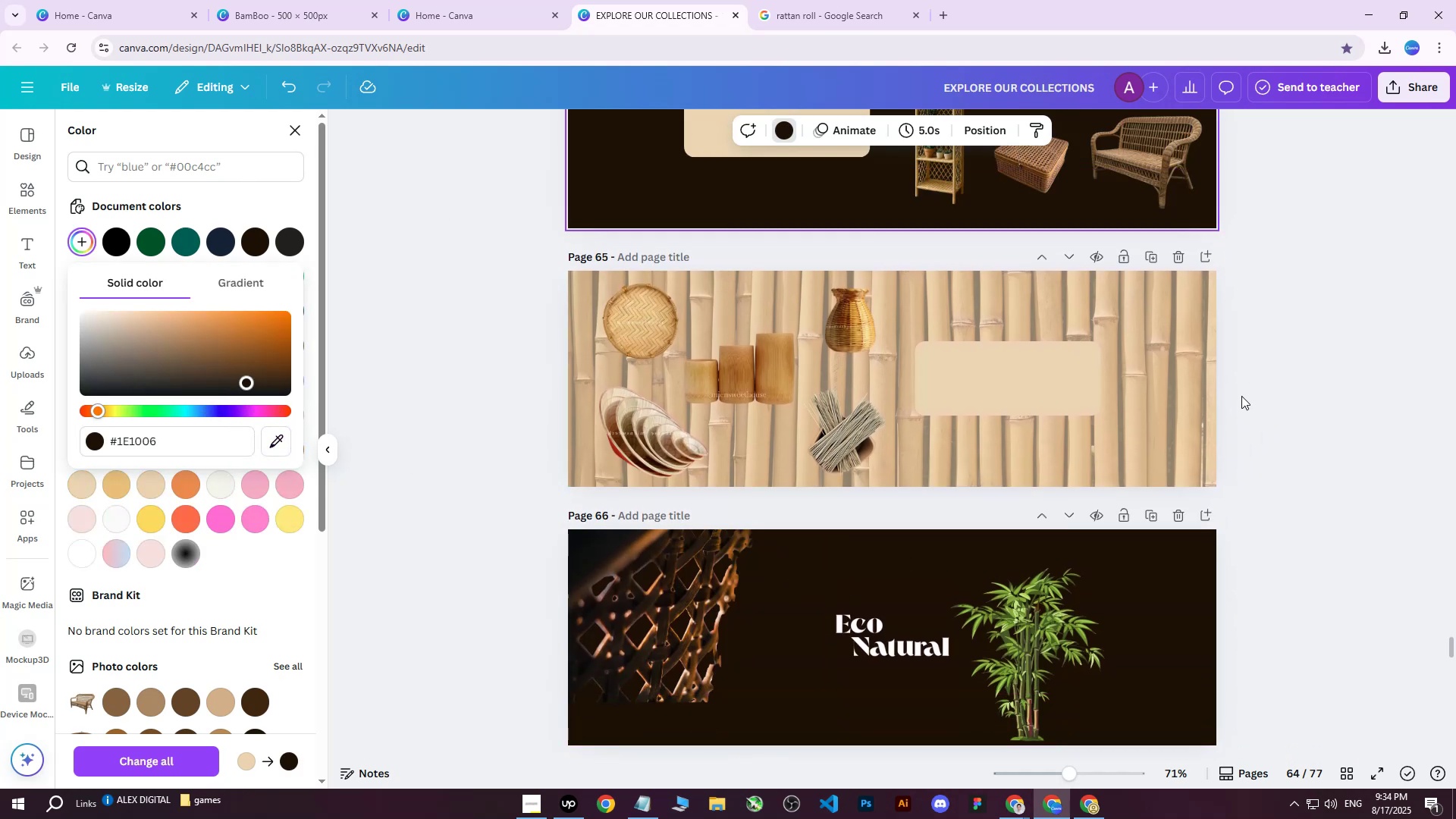 
scroll: coordinate [1285, 356], scroll_direction: up, amount: 4.0
 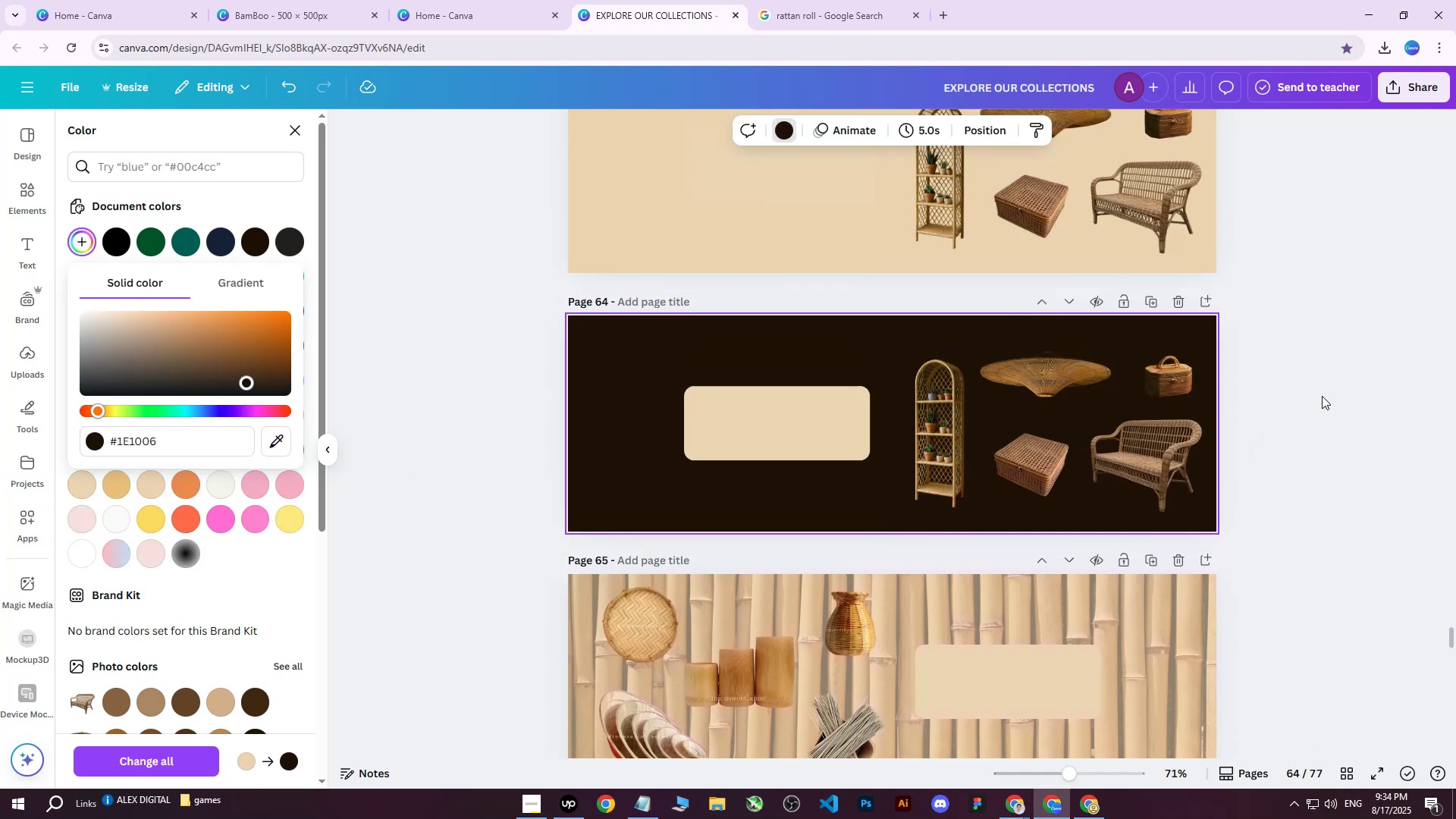 
left_click([1322, 396])
 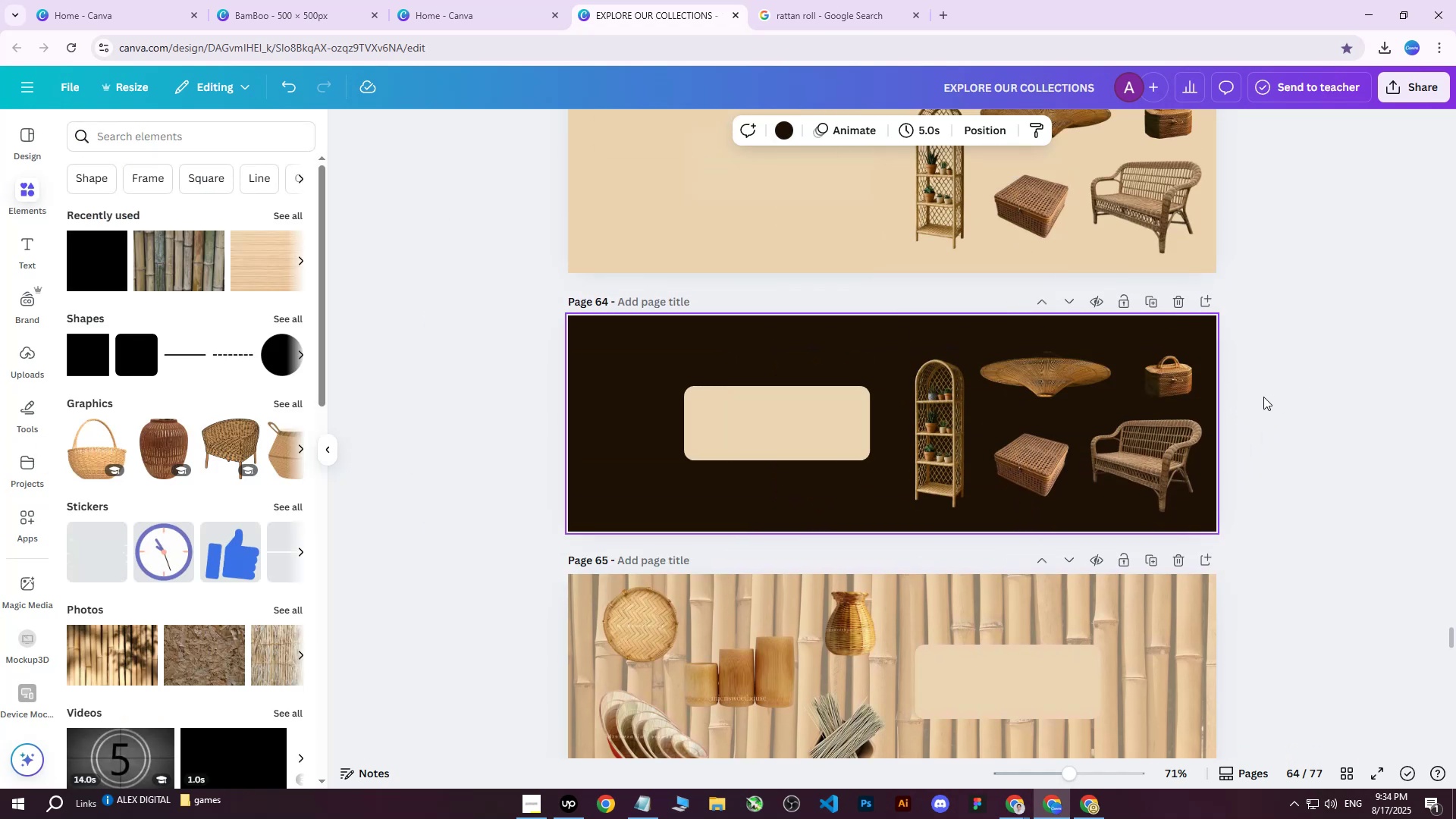 
scroll: coordinate [1263, 397], scroll_direction: down, amount: 1.0
 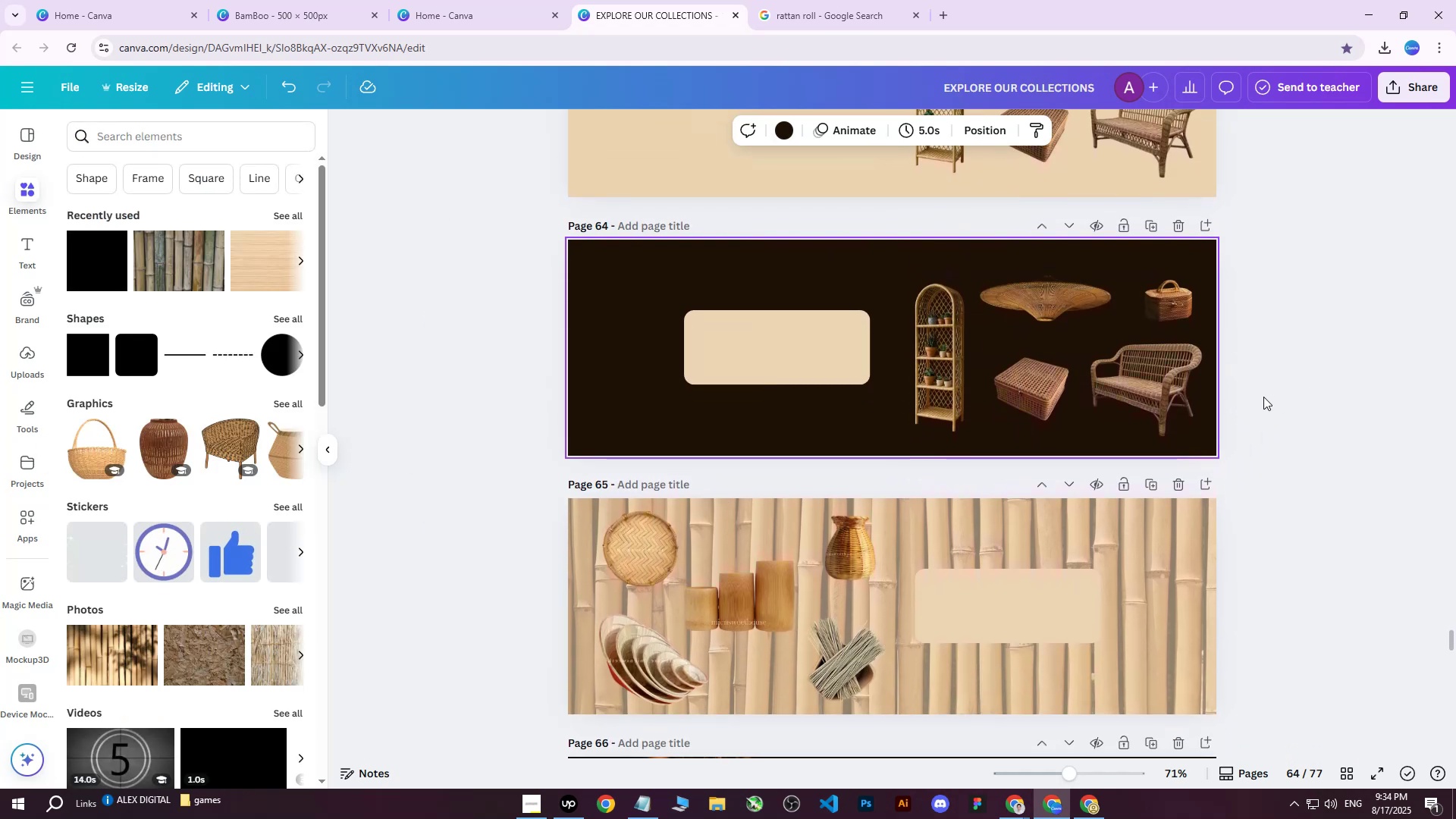 
scroll: coordinate [1232, 397], scroll_direction: up, amount: 3.0
 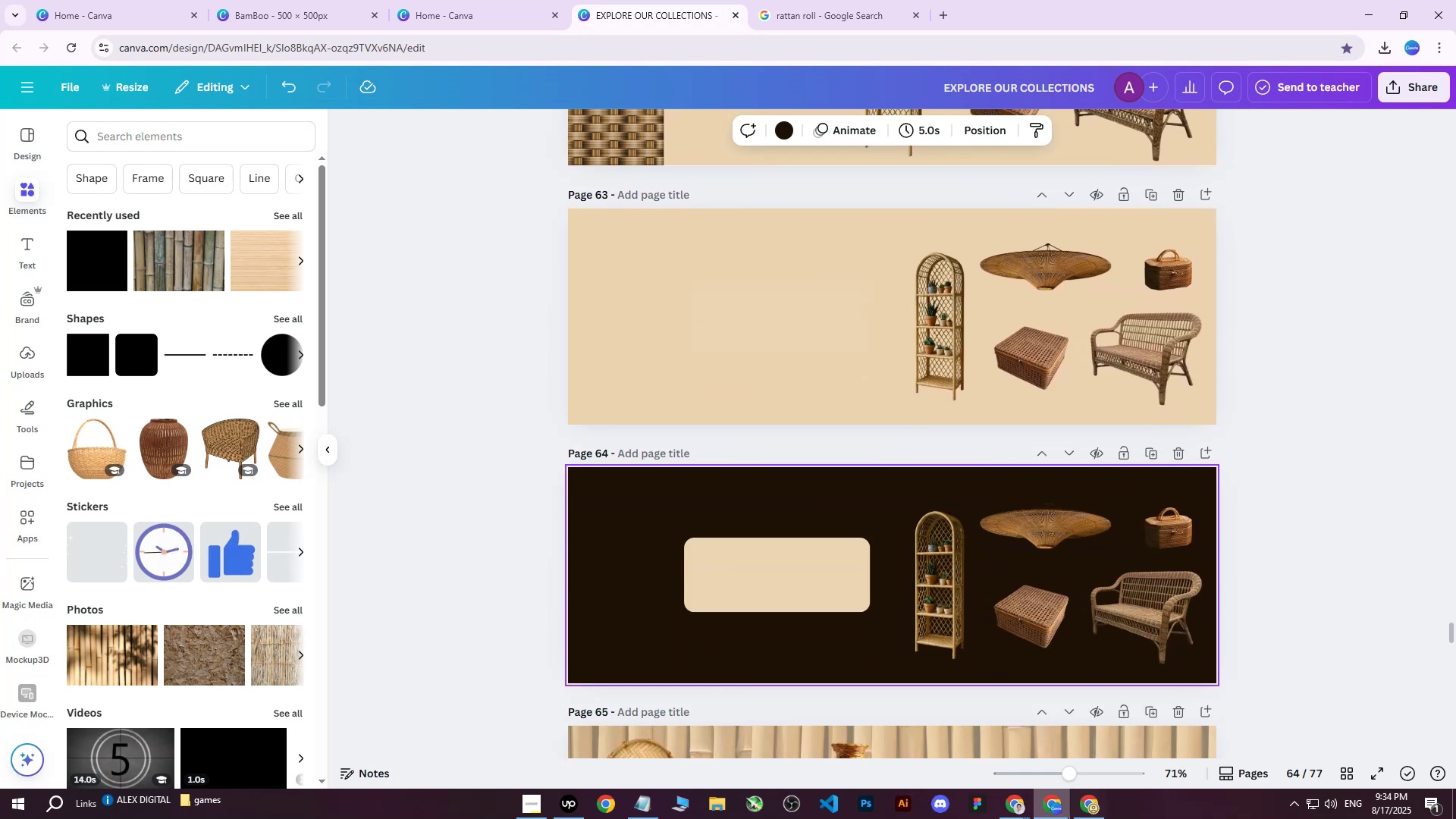 
left_click([1092, 805])
 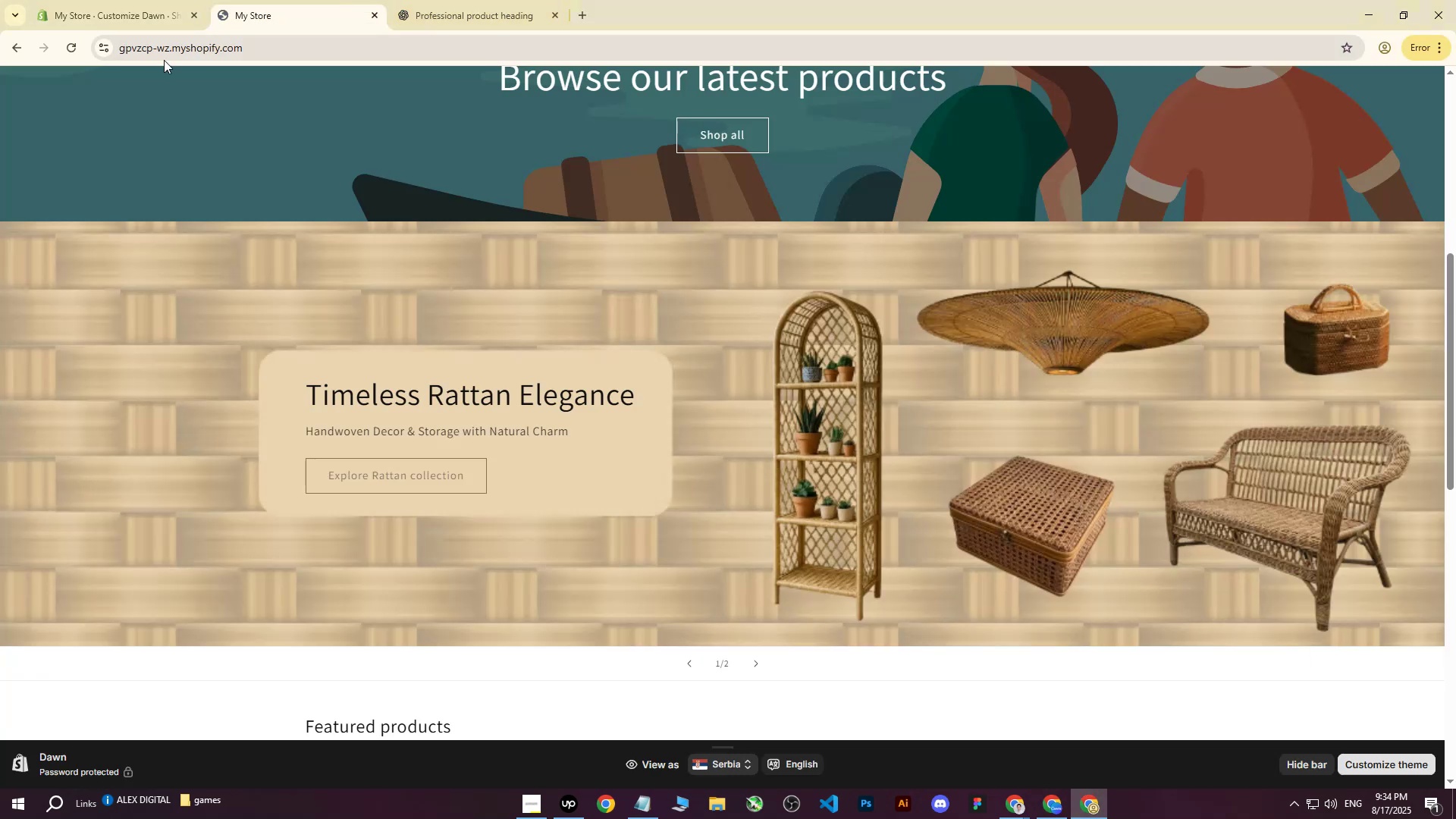 
left_click([70, 52])
 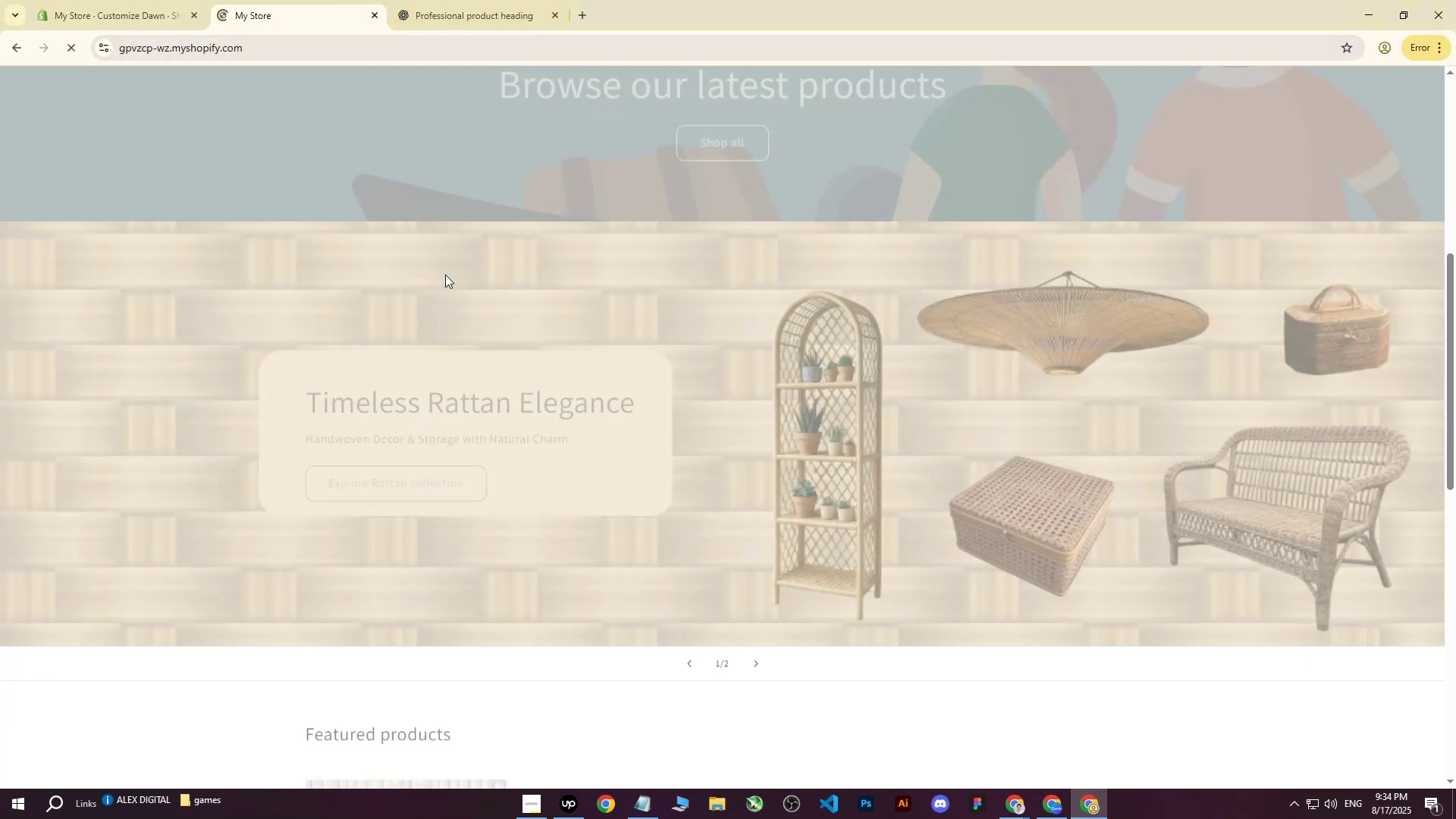 
scroll: coordinate [460, 276], scroll_direction: up, amount: 13.0
 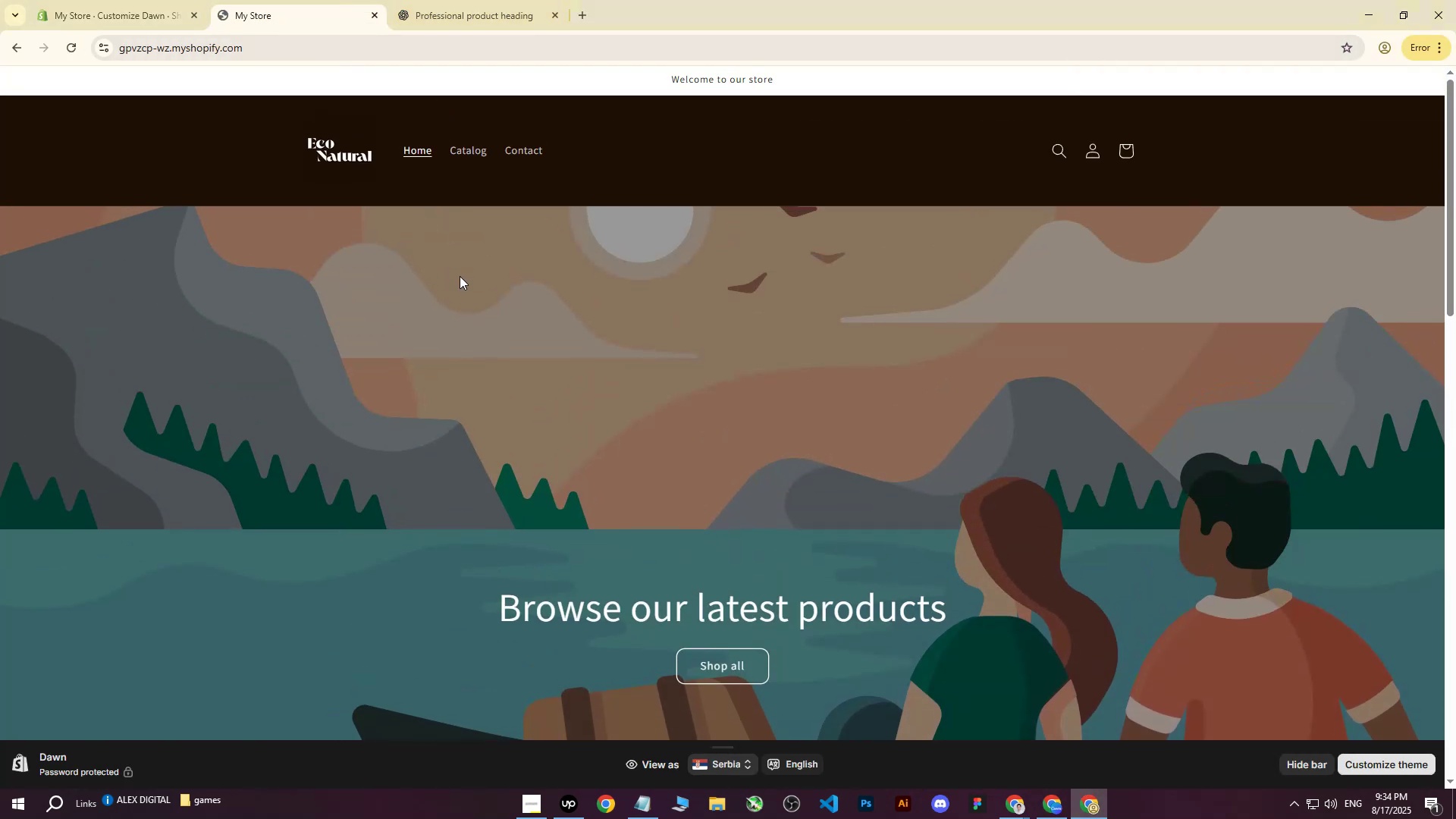 
scroll: coordinate [460, 276], scroll_direction: down, amount: 1.0
 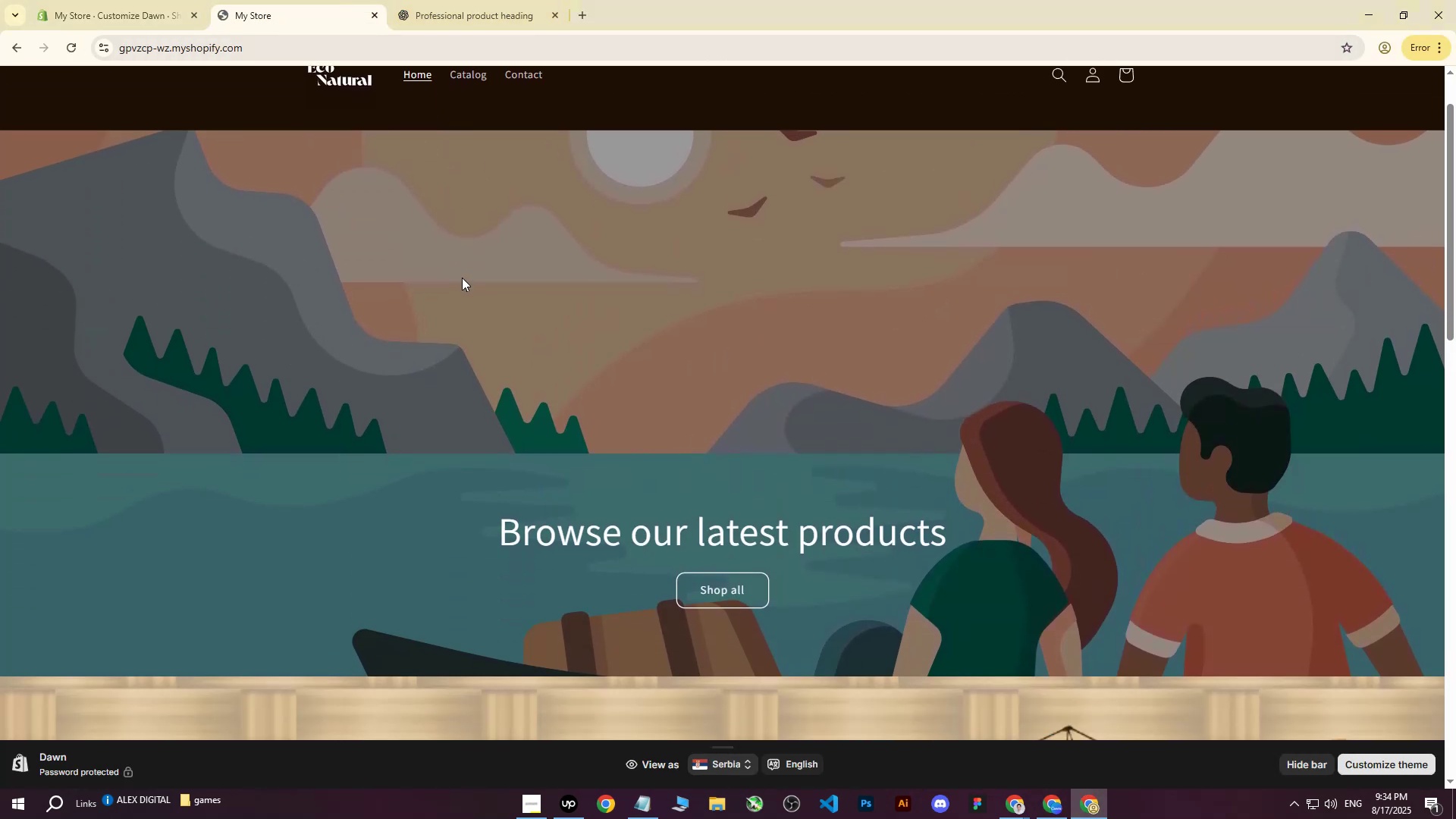 
left_click([138, 0])
 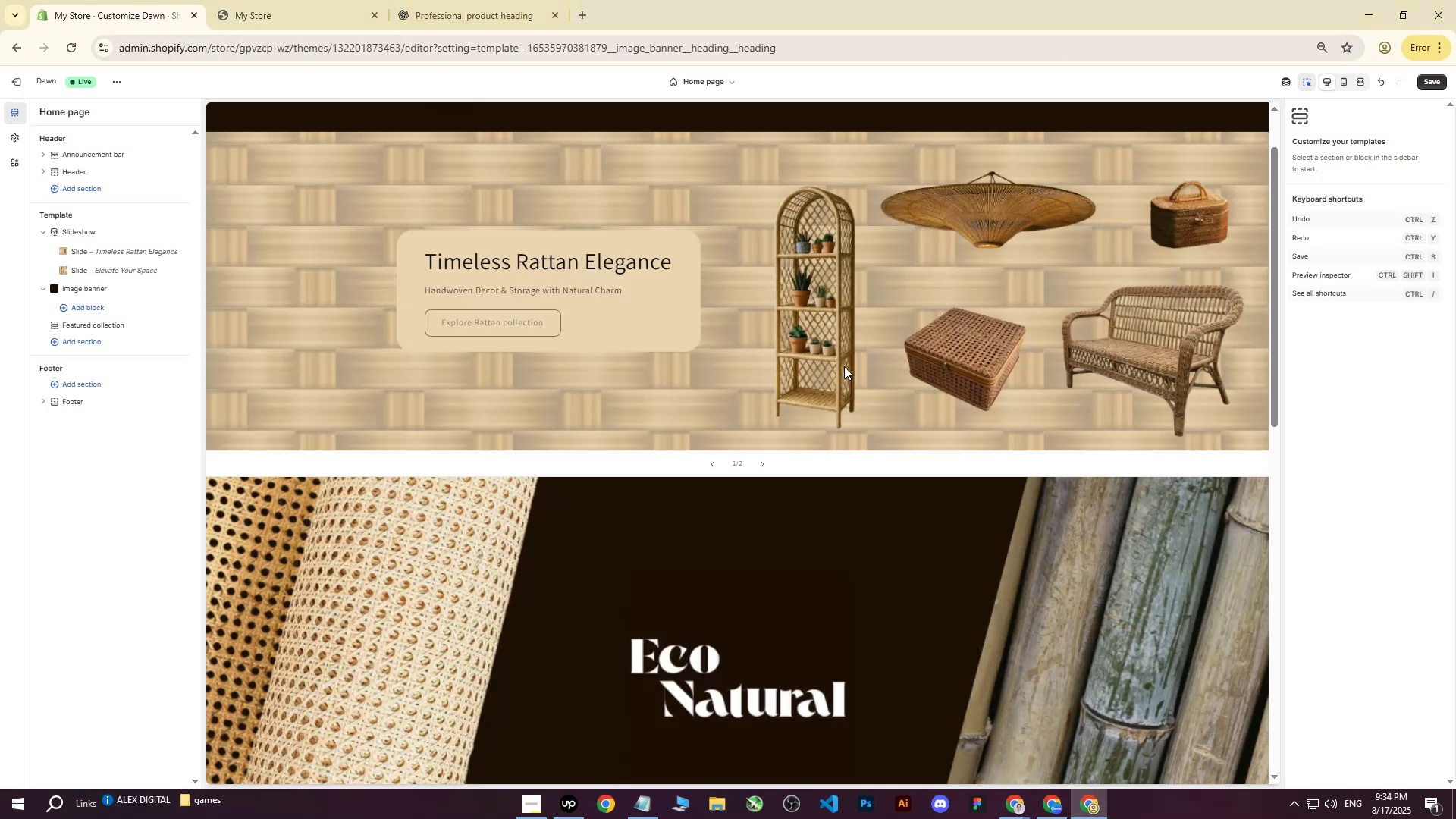 
scroll: coordinate [956, 476], scroll_direction: up, amount: 8.0
 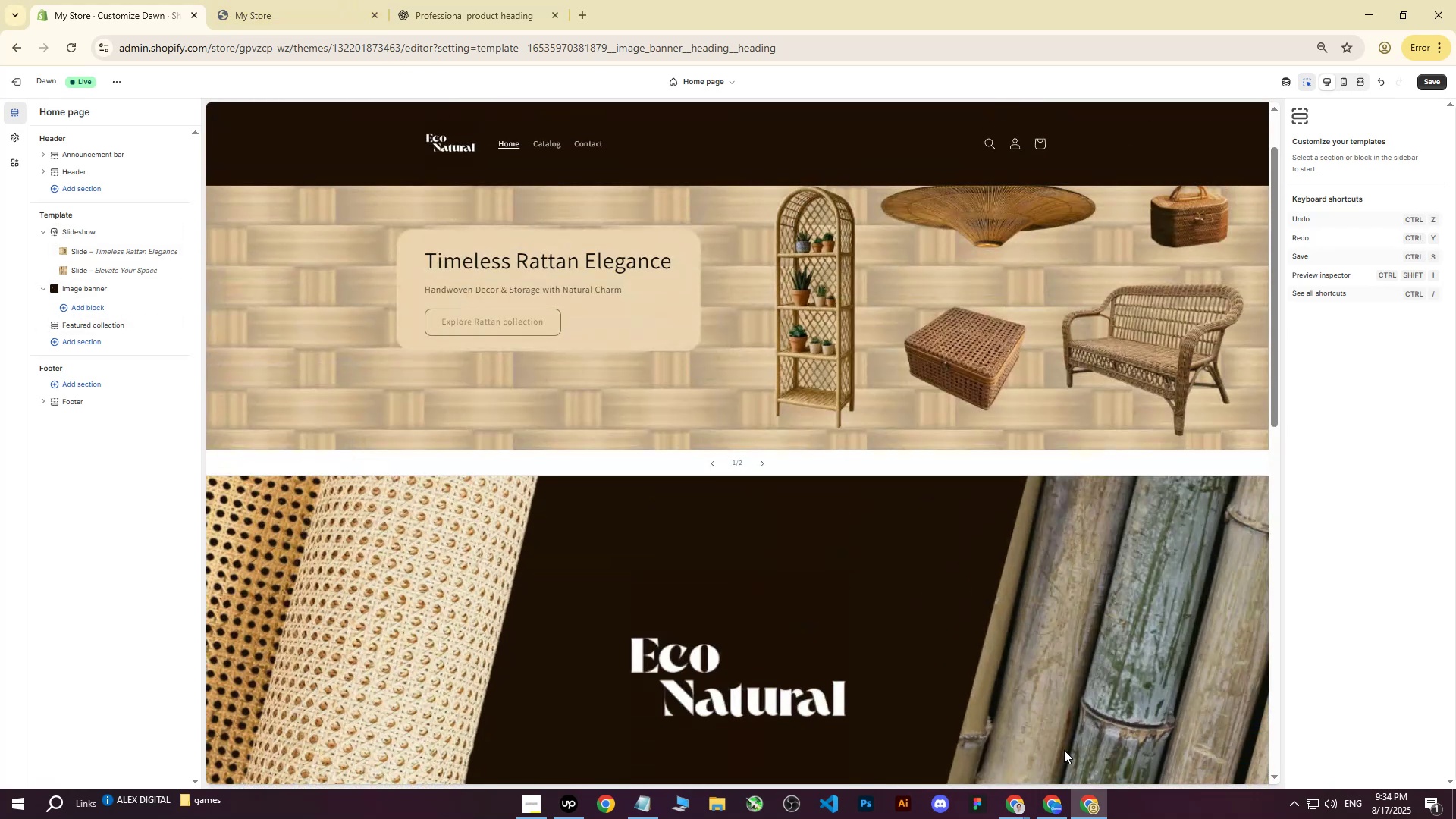 
left_click([1057, 809])
 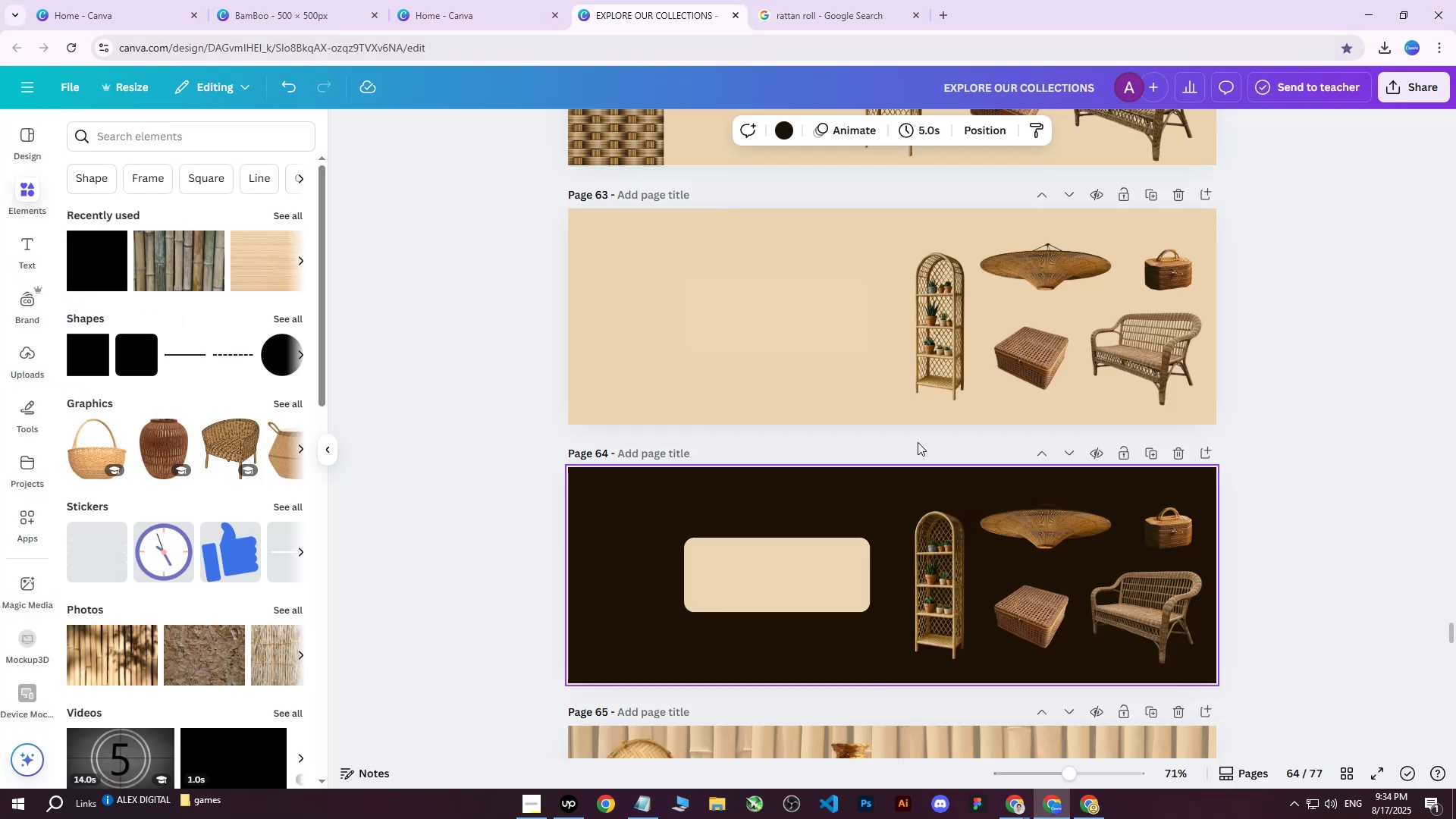 
scroll: coordinate [946, 442], scroll_direction: up, amount: 1.0
 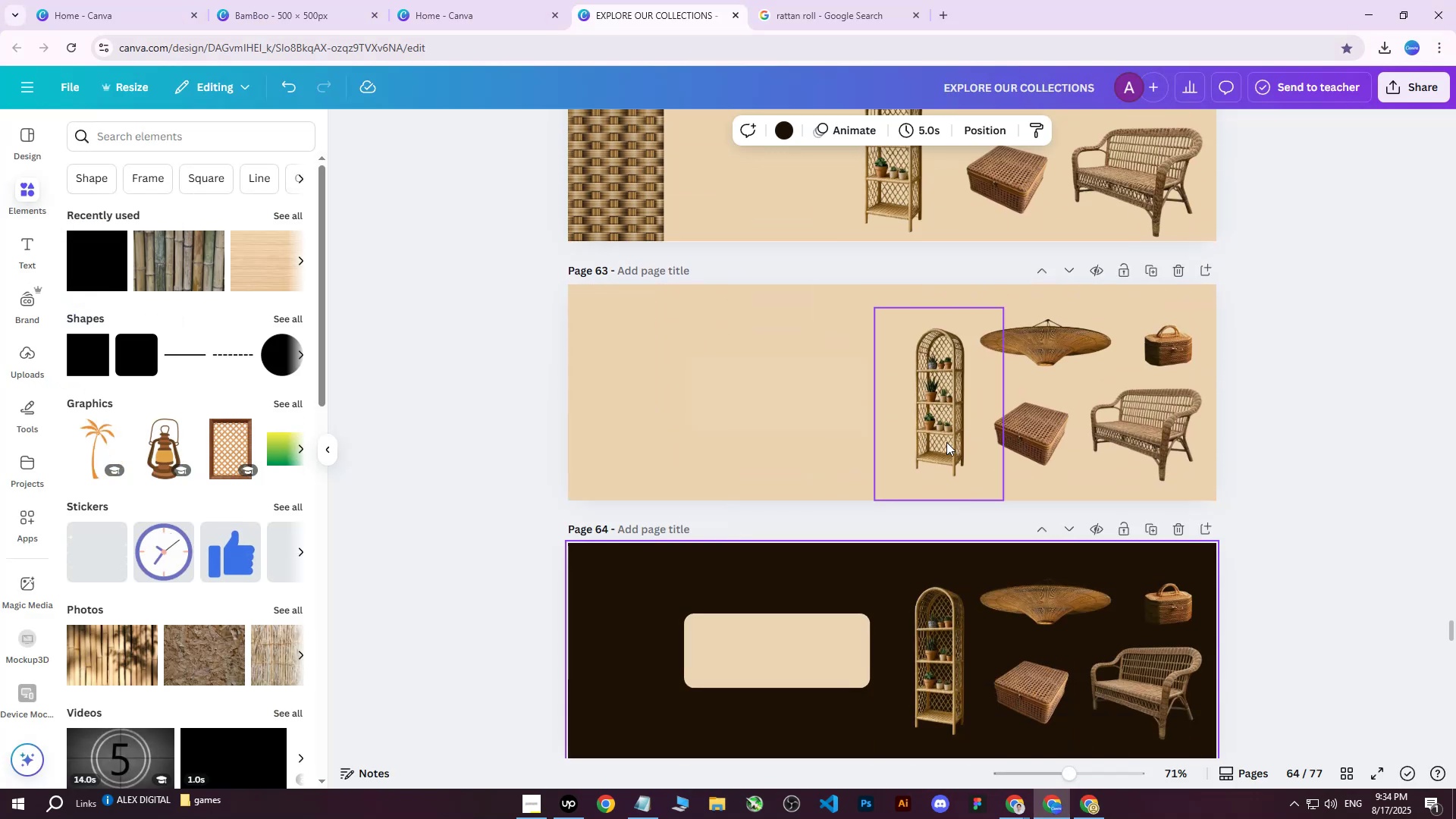 
scroll: coordinate [946, 442], scroll_direction: down, amount: 4.0
 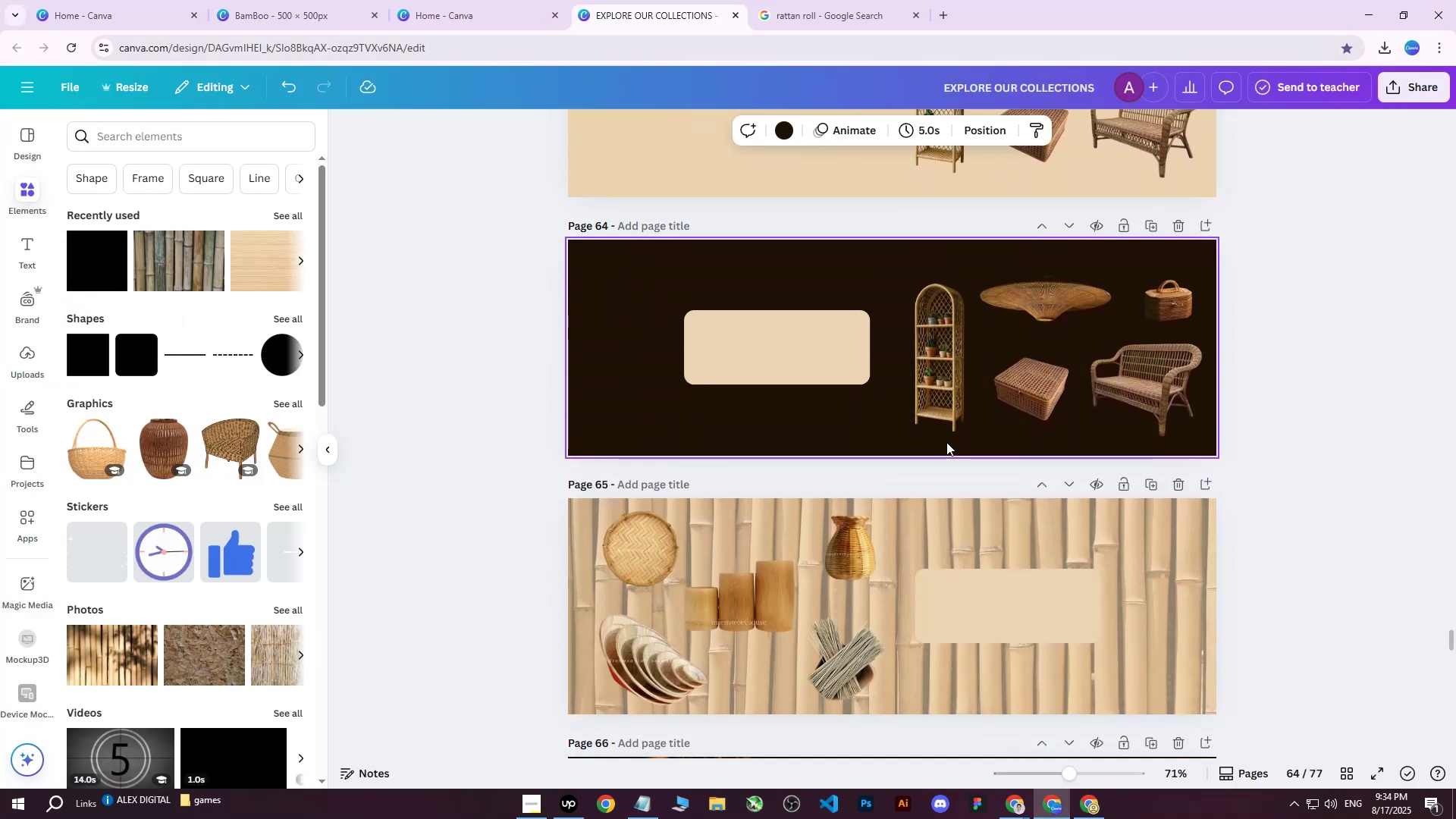 
scroll: coordinate [946, 442], scroll_direction: up, amount: 1.0
 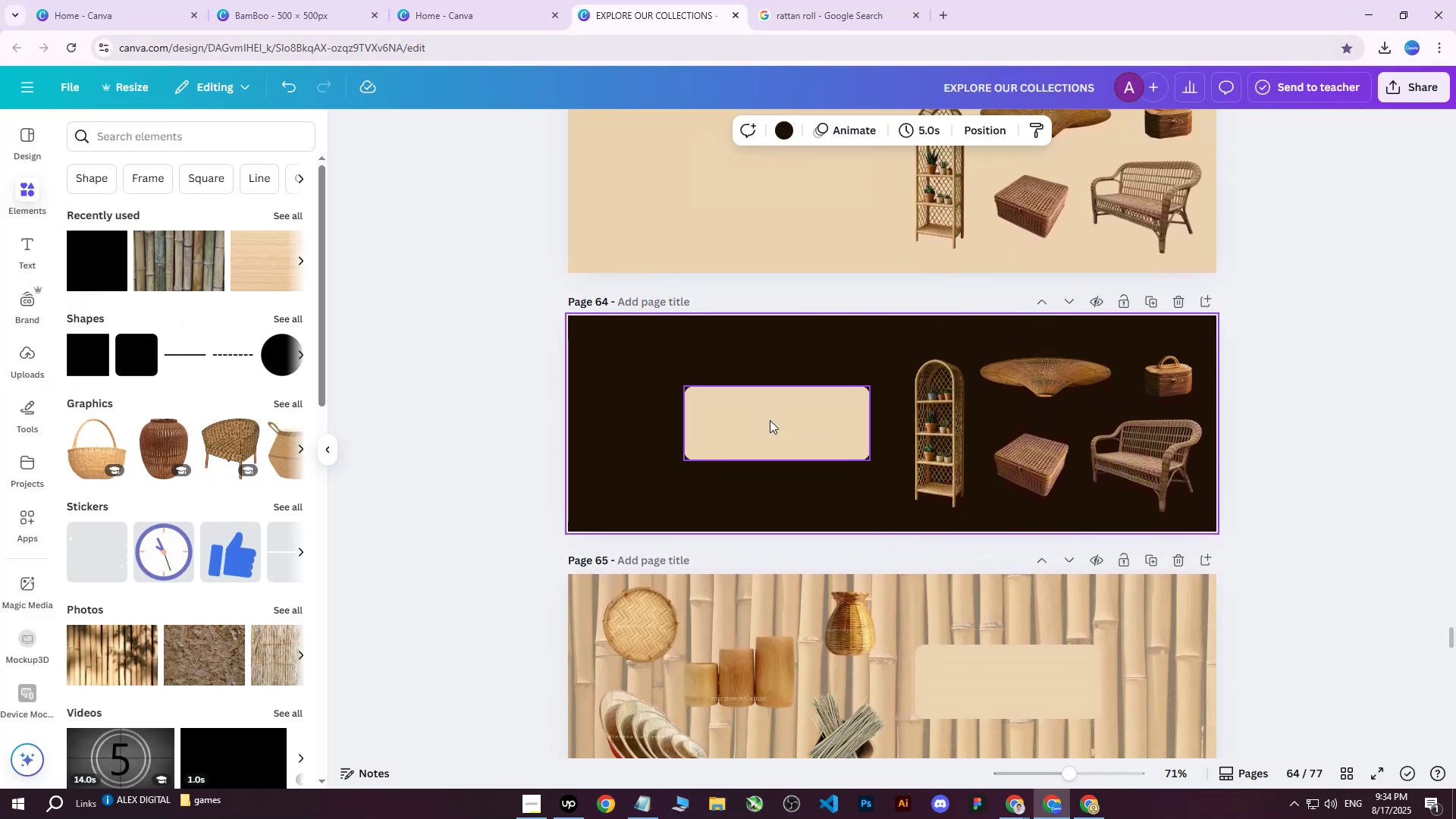 
left_click([748, 419])
 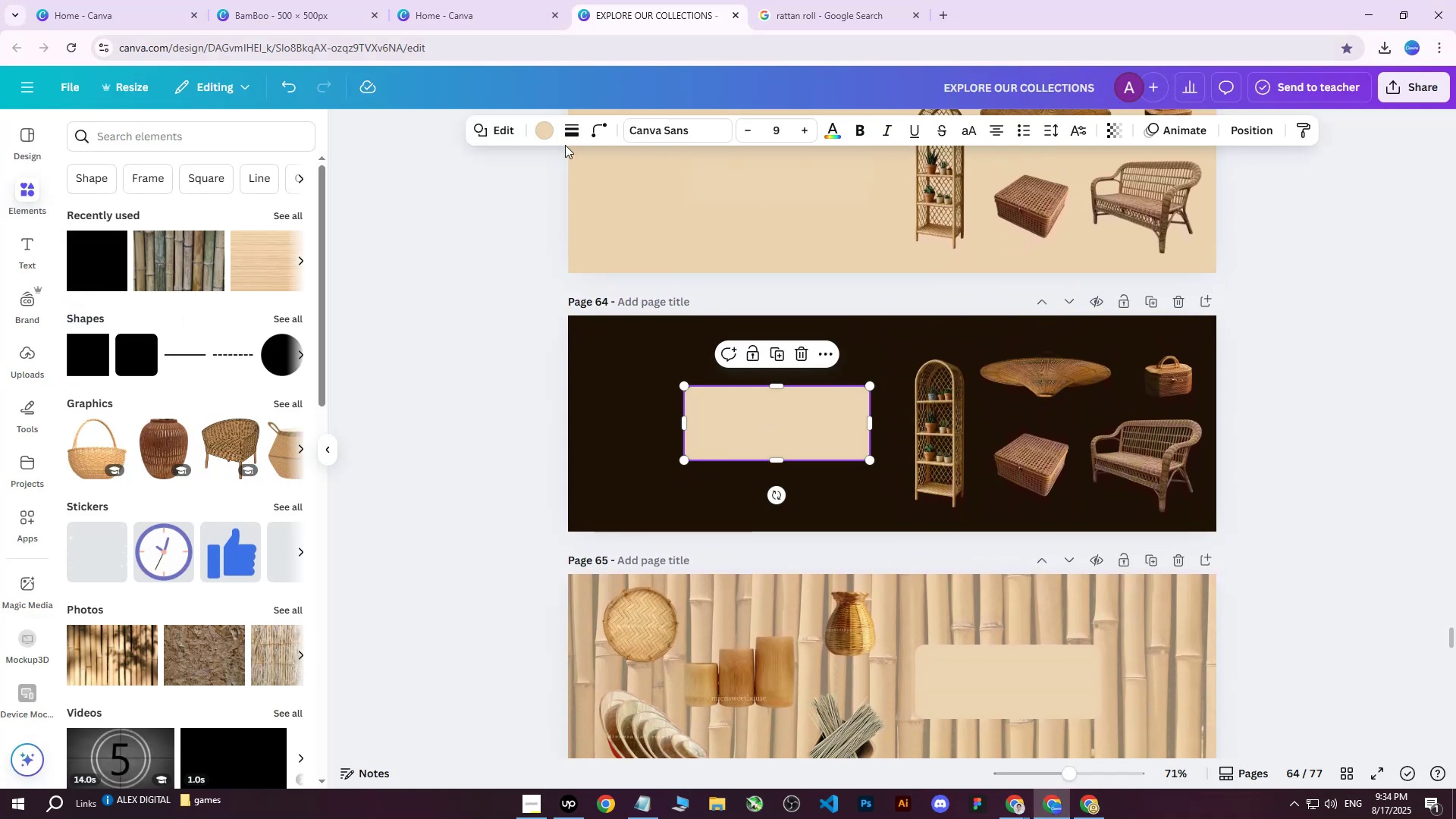 
left_click([547, 136])
 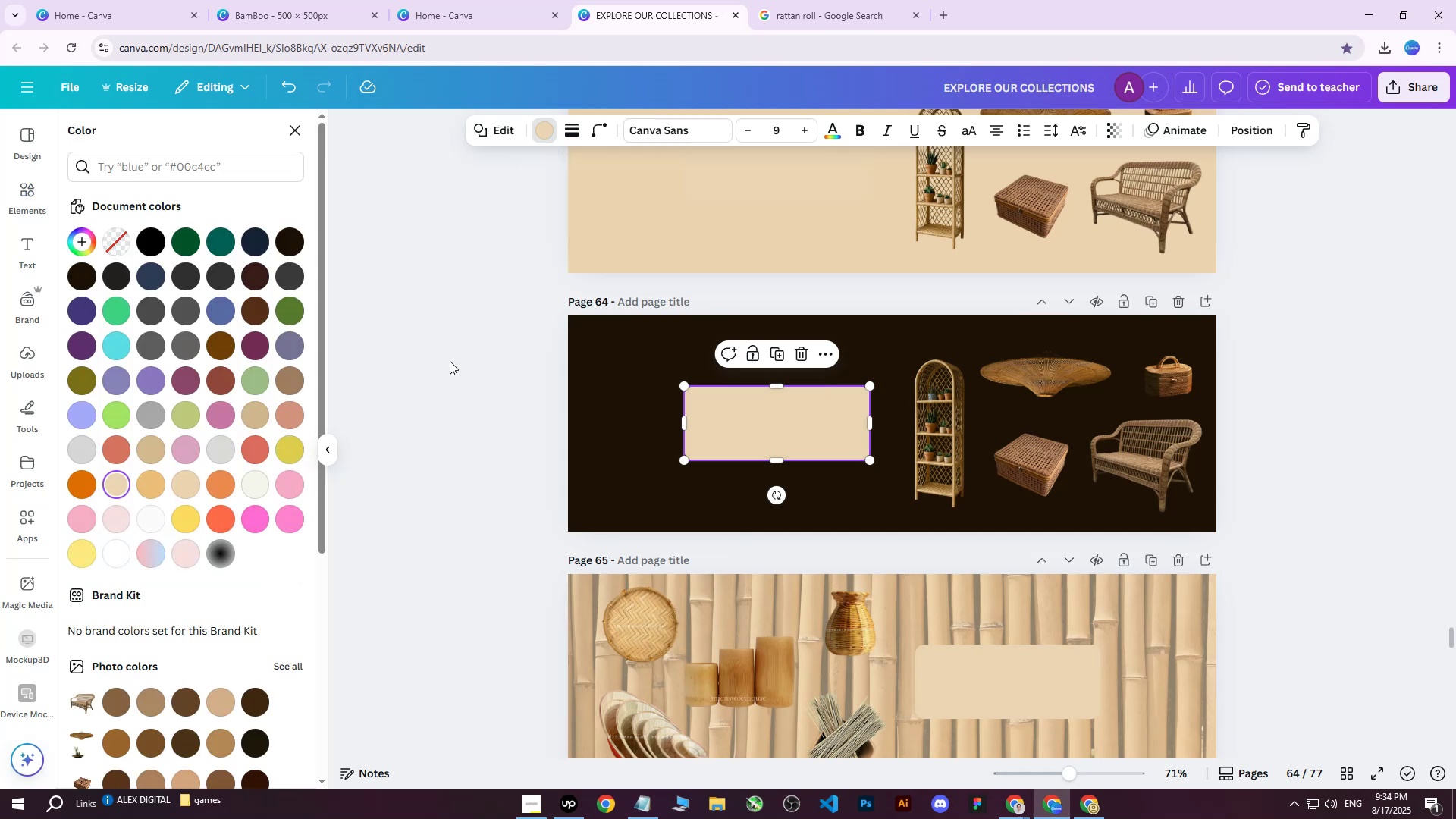 
double_click([450, 361])
 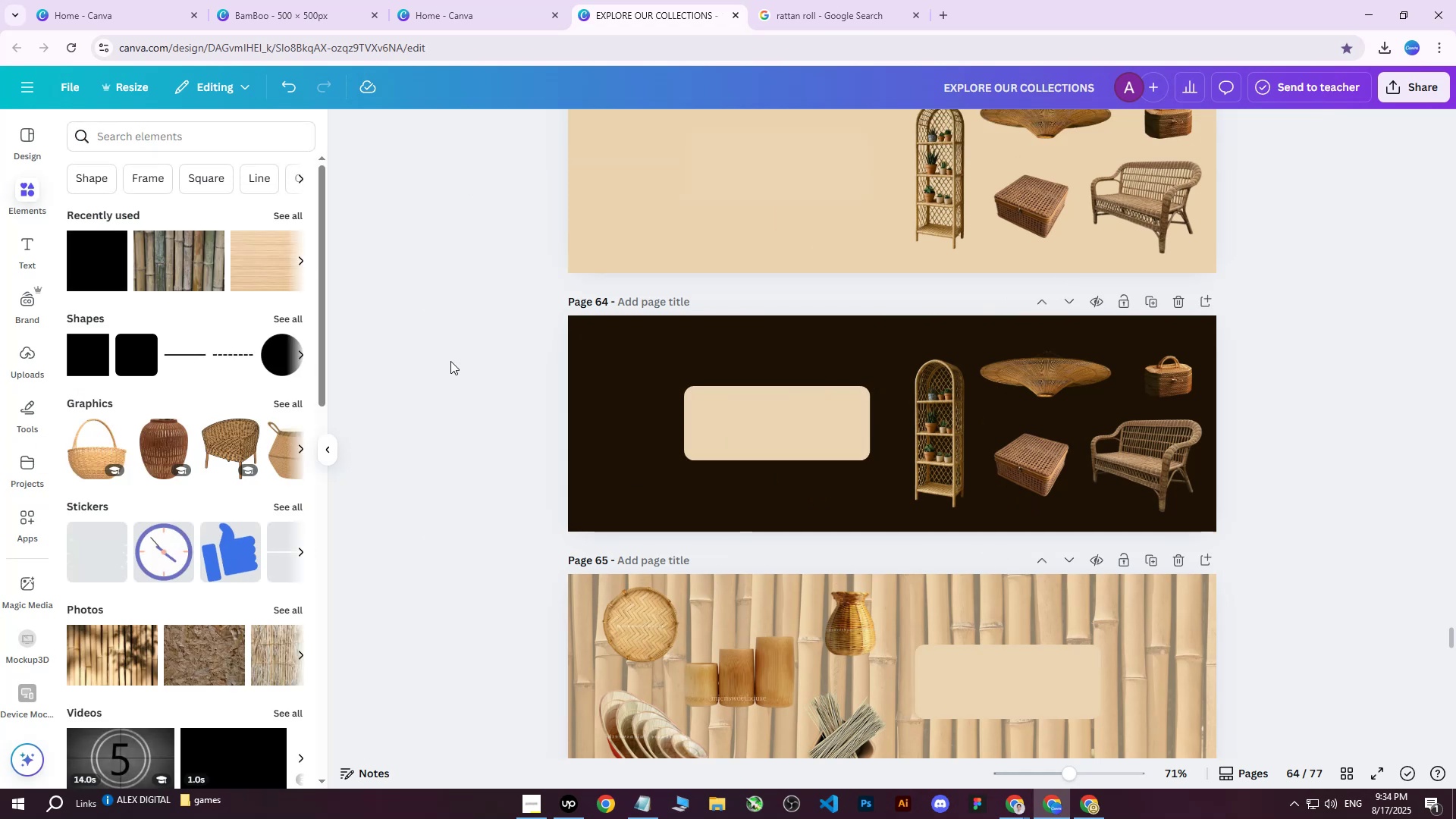 
scroll: coordinate [504, 355], scroll_direction: up, amount: 5.0
 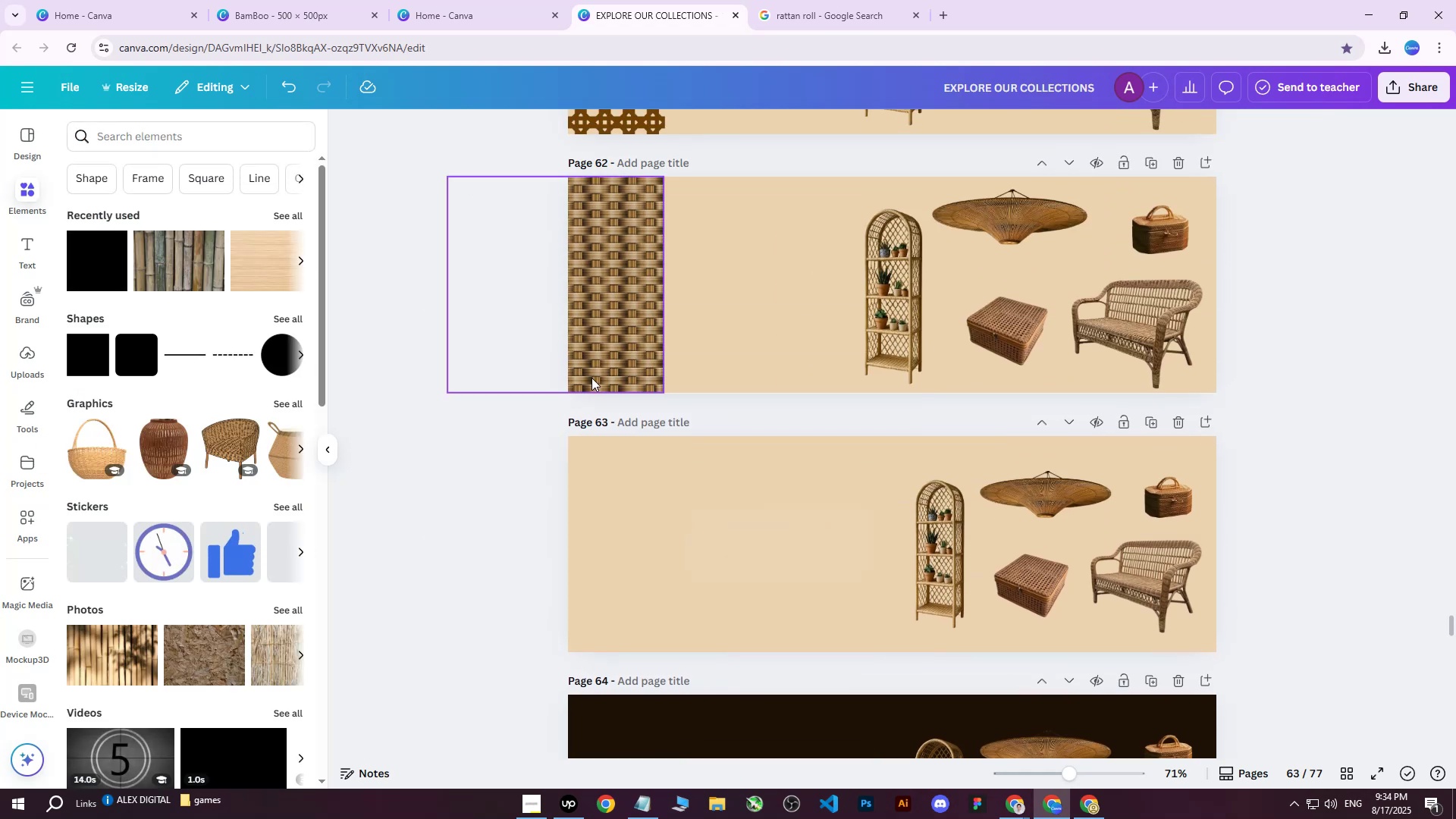 
scroll: coordinate [755, 418], scroll_direction: down, amount: 8.0
 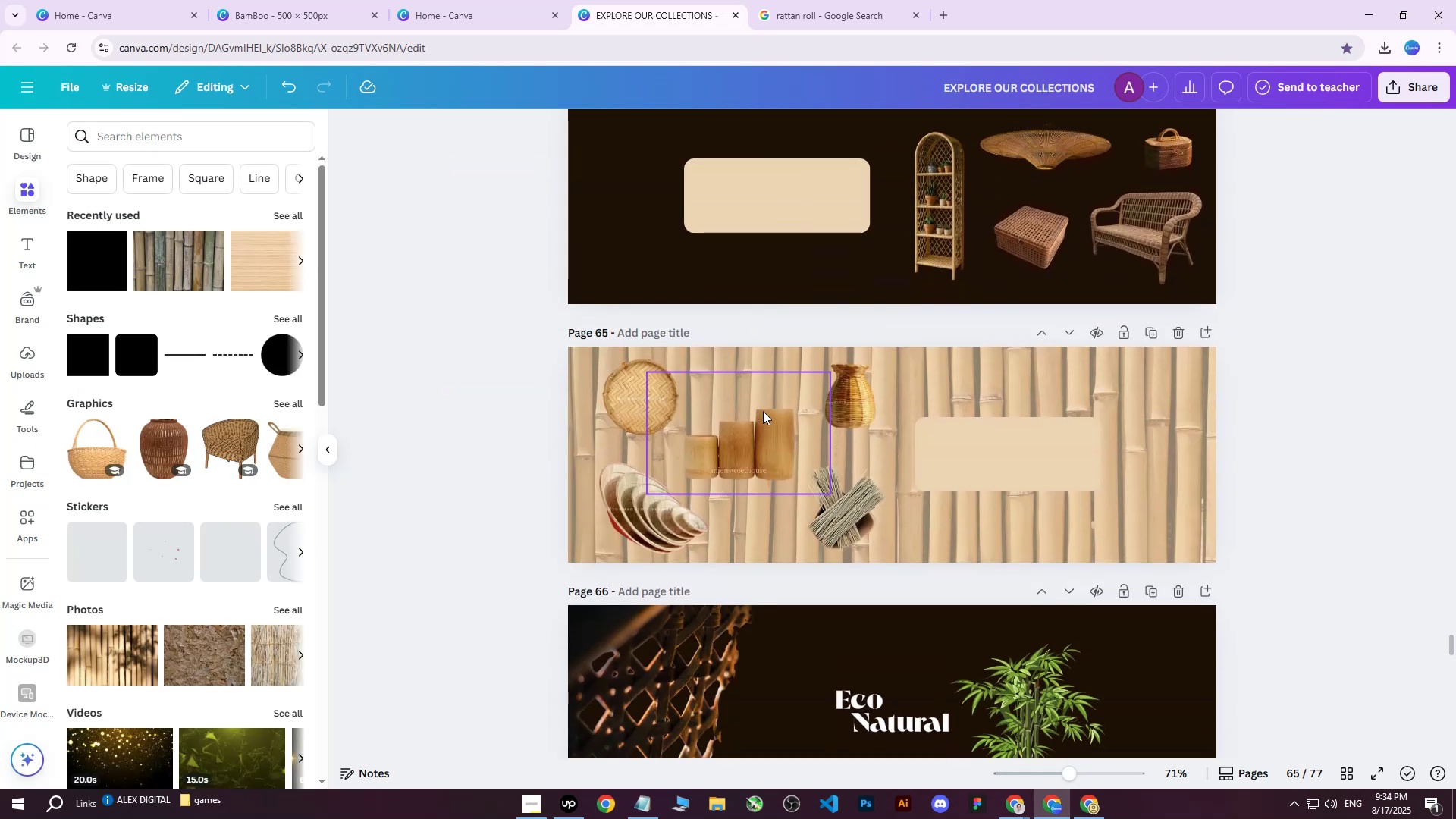 
scroll: coordinate [996, 425], scroll_direction: up, amount: 2.0
 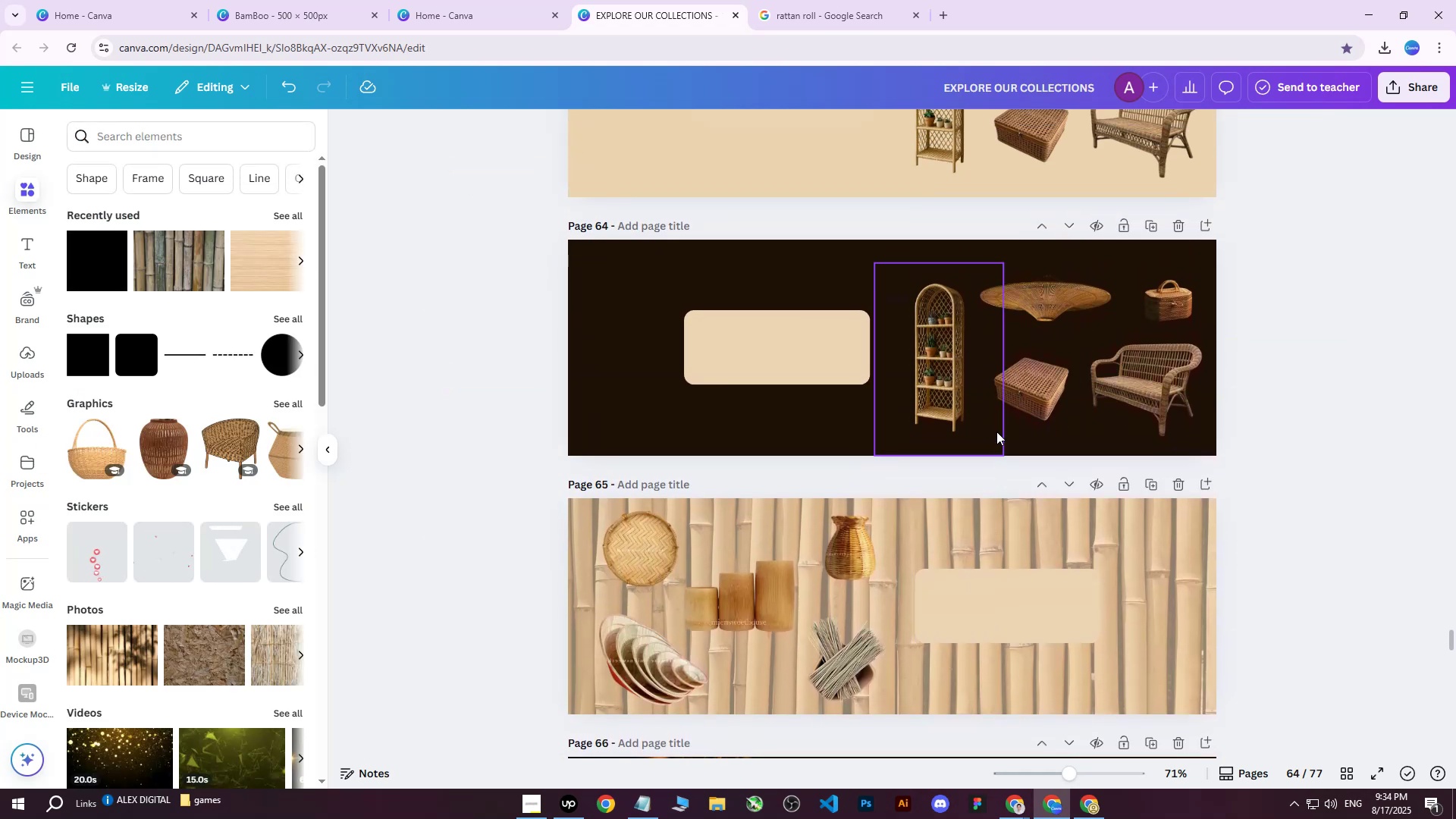 
scroll: coordinate [996, 425], scroll_direction: down, amount: 3.0
 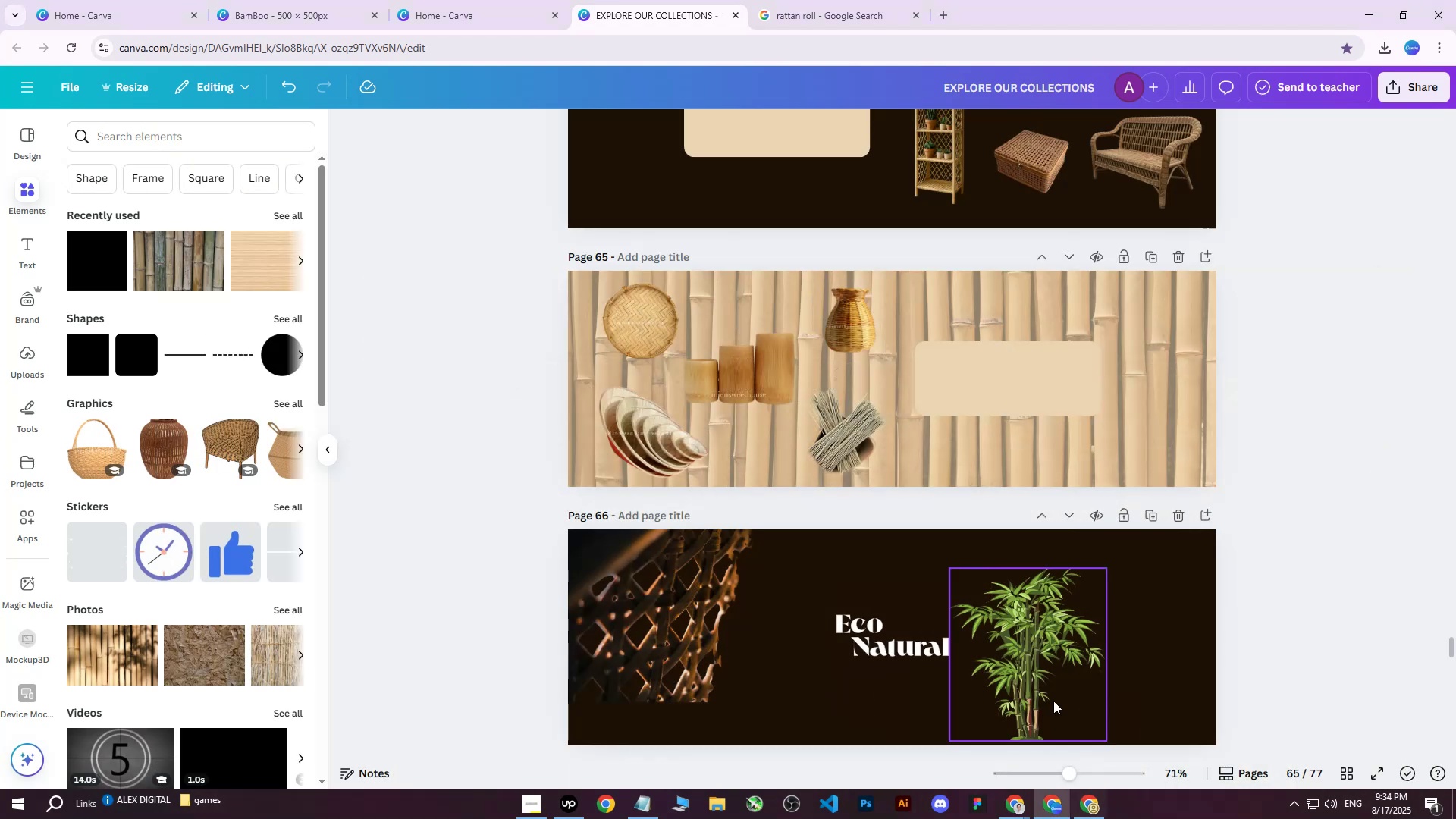 
wait(8.69)
 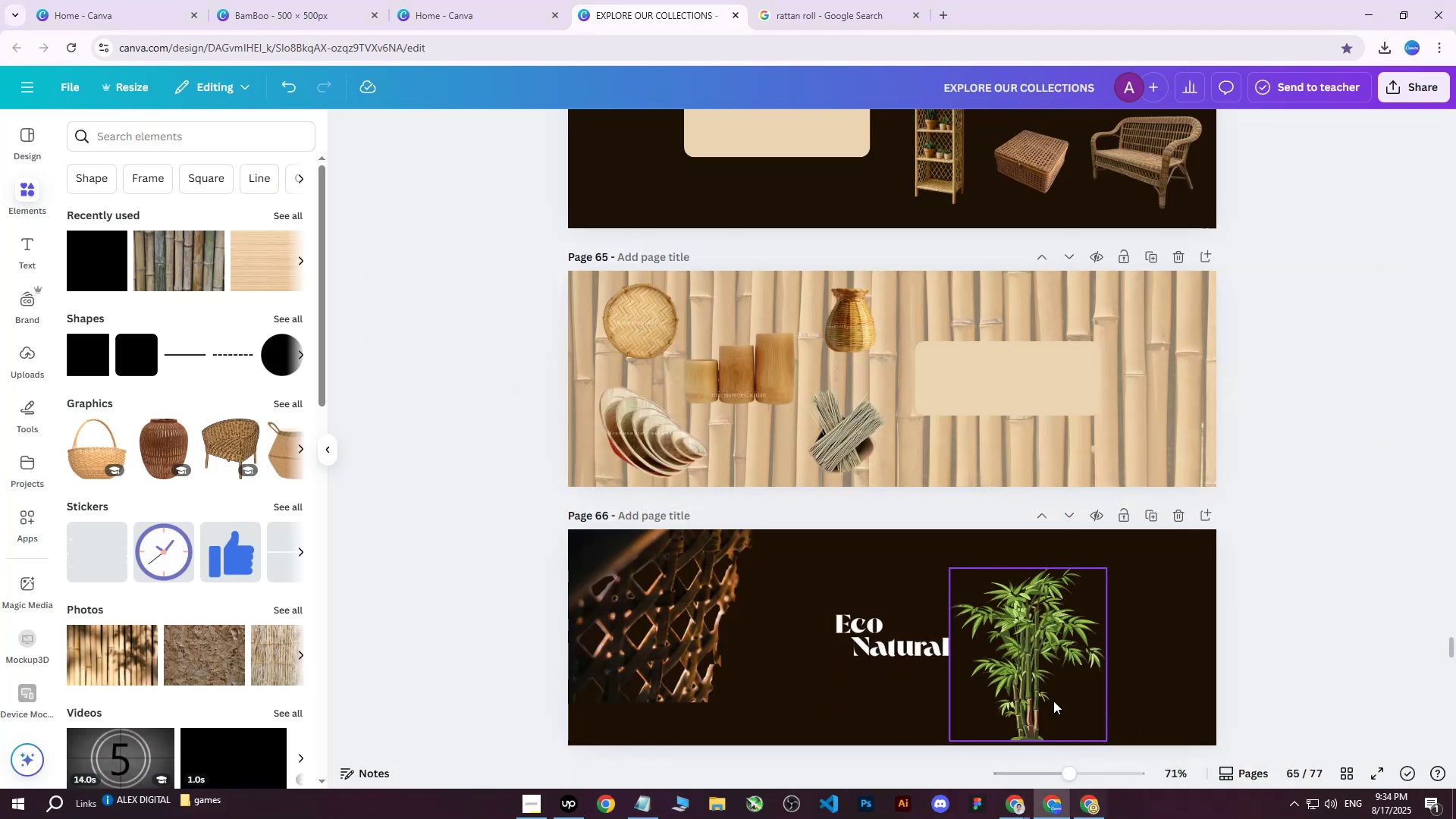 
hold_key(key=ControlLeft, duration=1.5)
scroll: coordinate [628, 450], scroll_direction: up, amount: 3.0
 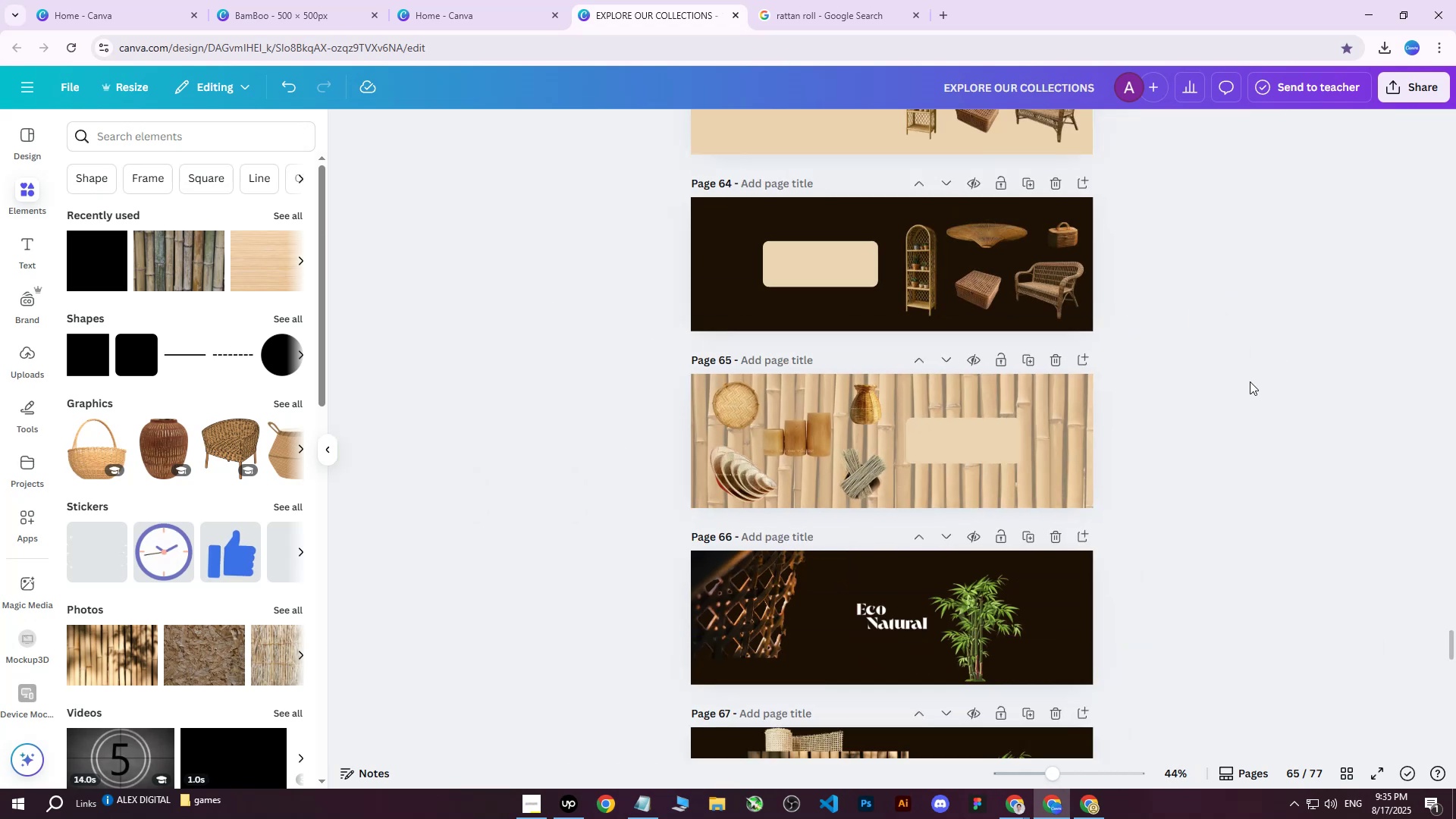 
hold_key(key=ControlLeft, duration=1.51)
 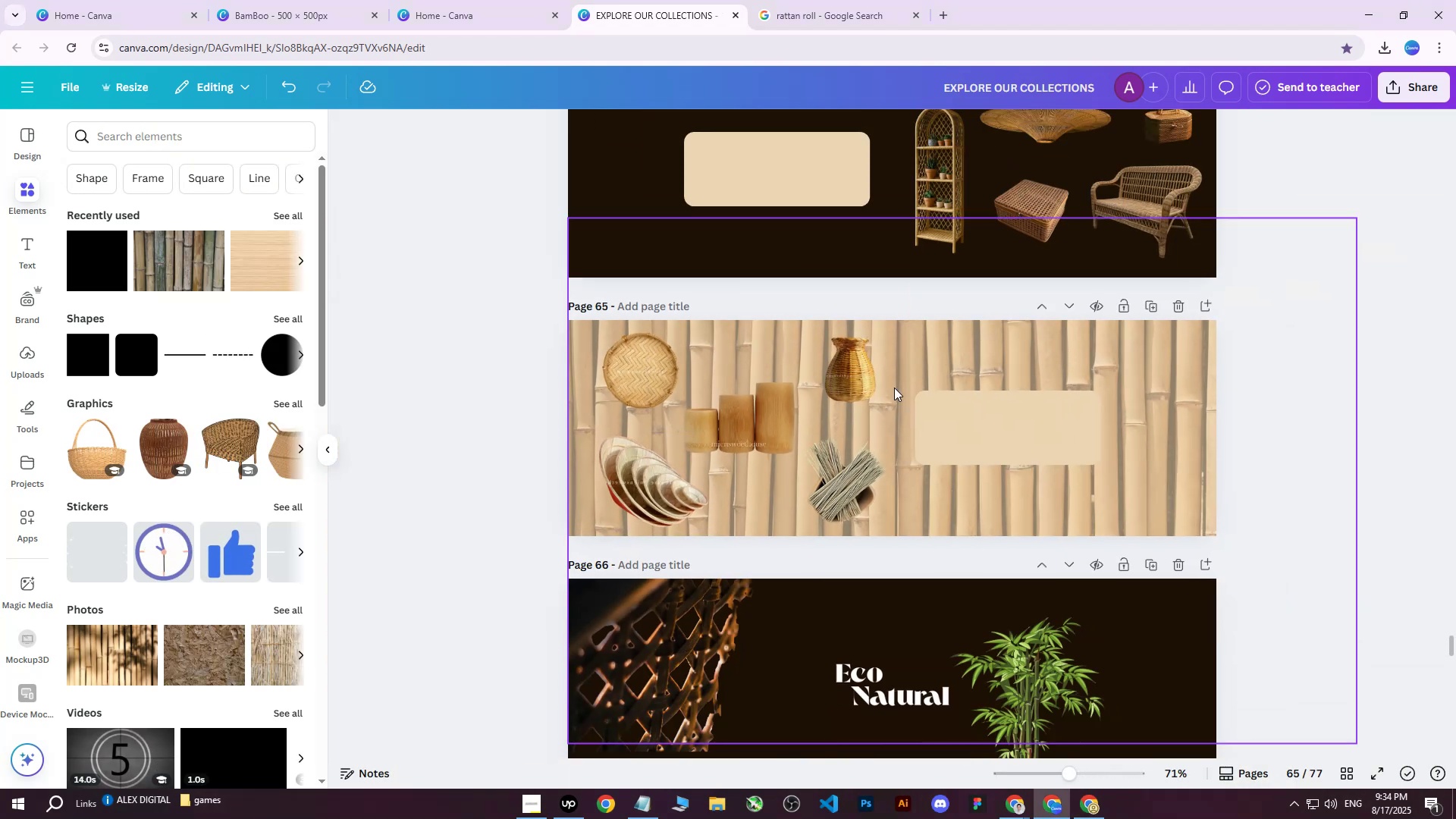 
hold_key(key=ControlLeft, duration=1.53)
 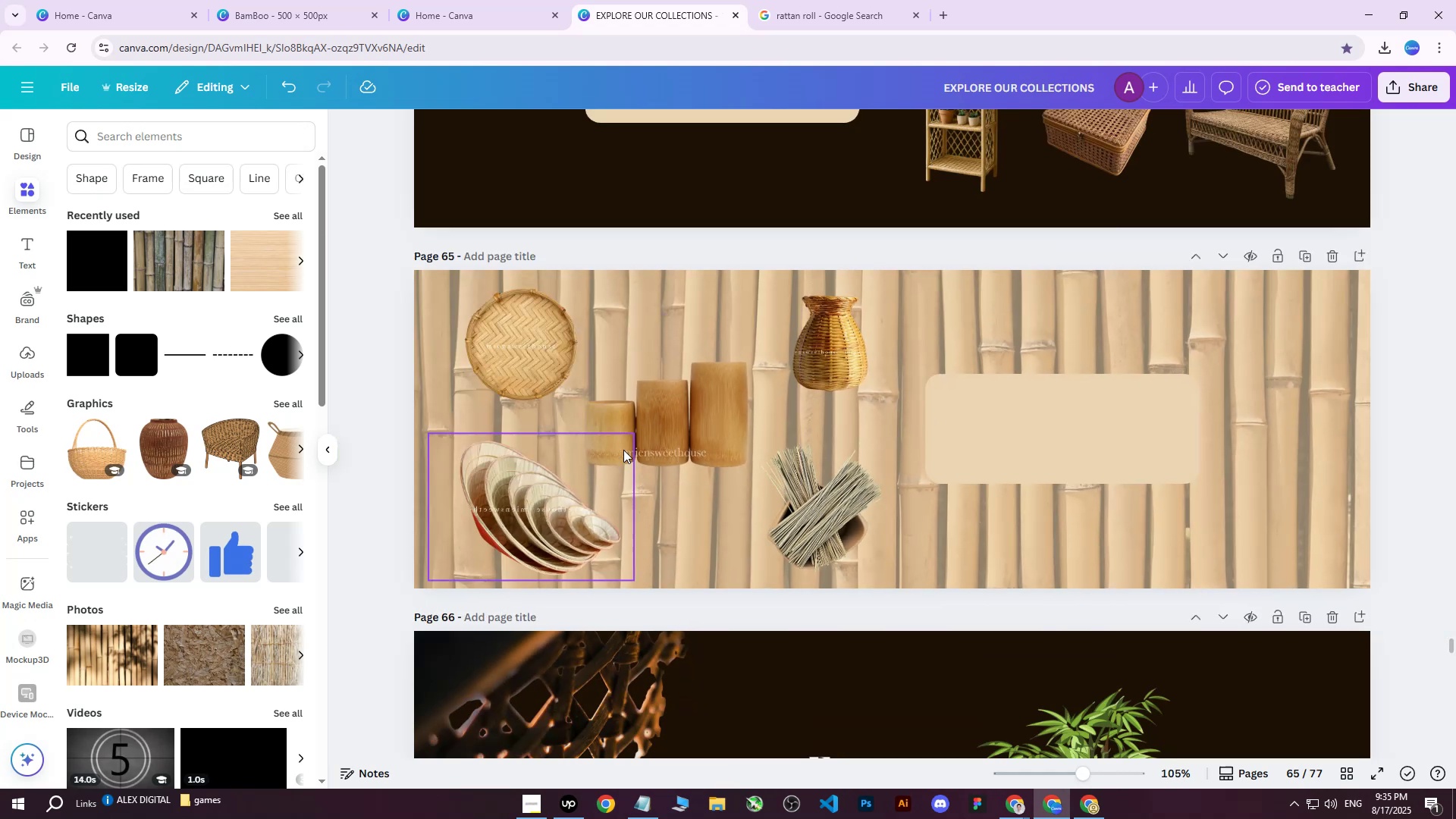 
hold_key(key=ControlLeft, duration=0.84)
 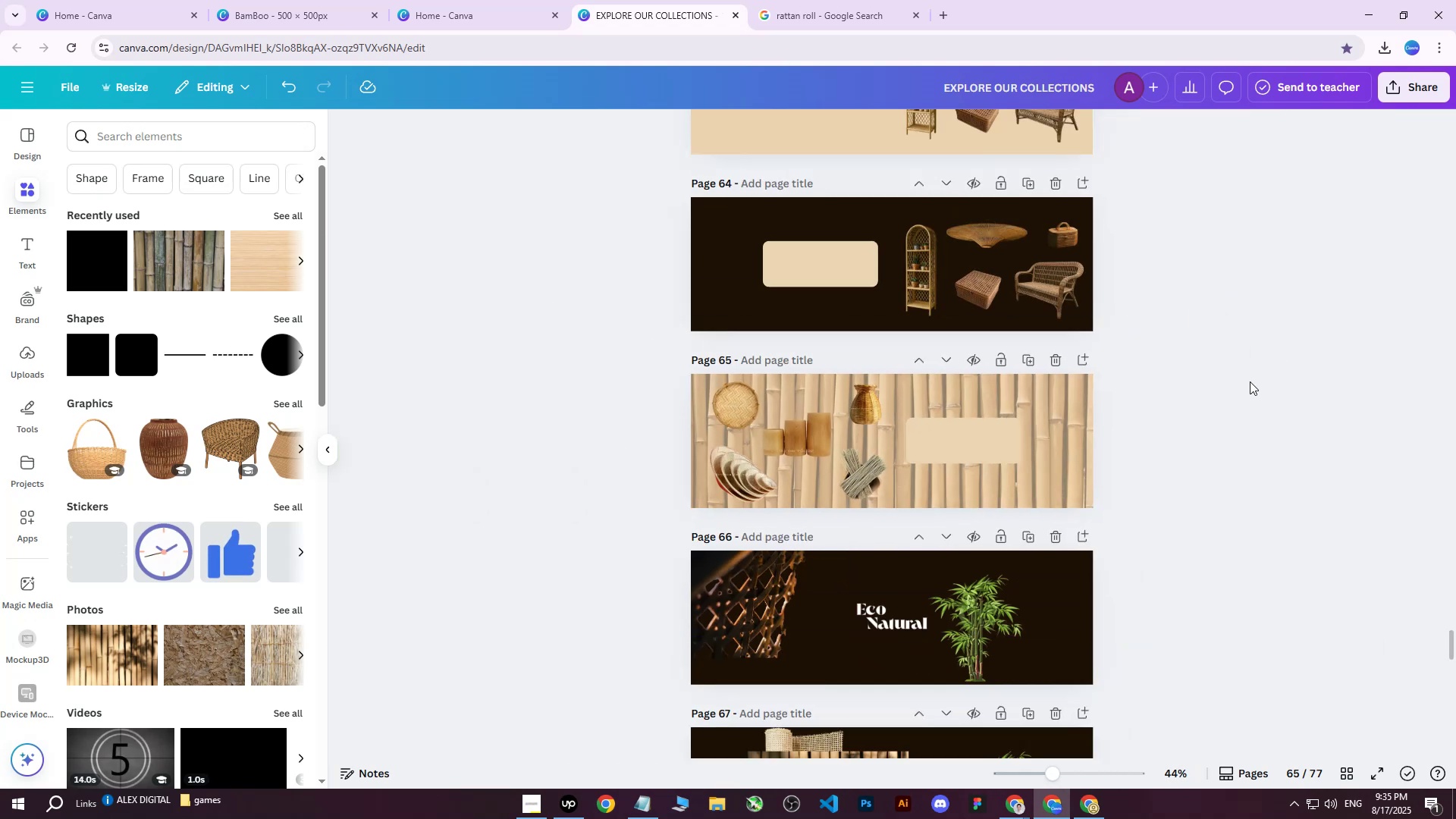 
hold_key(key=ControlLeft, duration=1.38)
scroll: coordinate [1236, 385], scroll_direction: up, amount: 1.0
 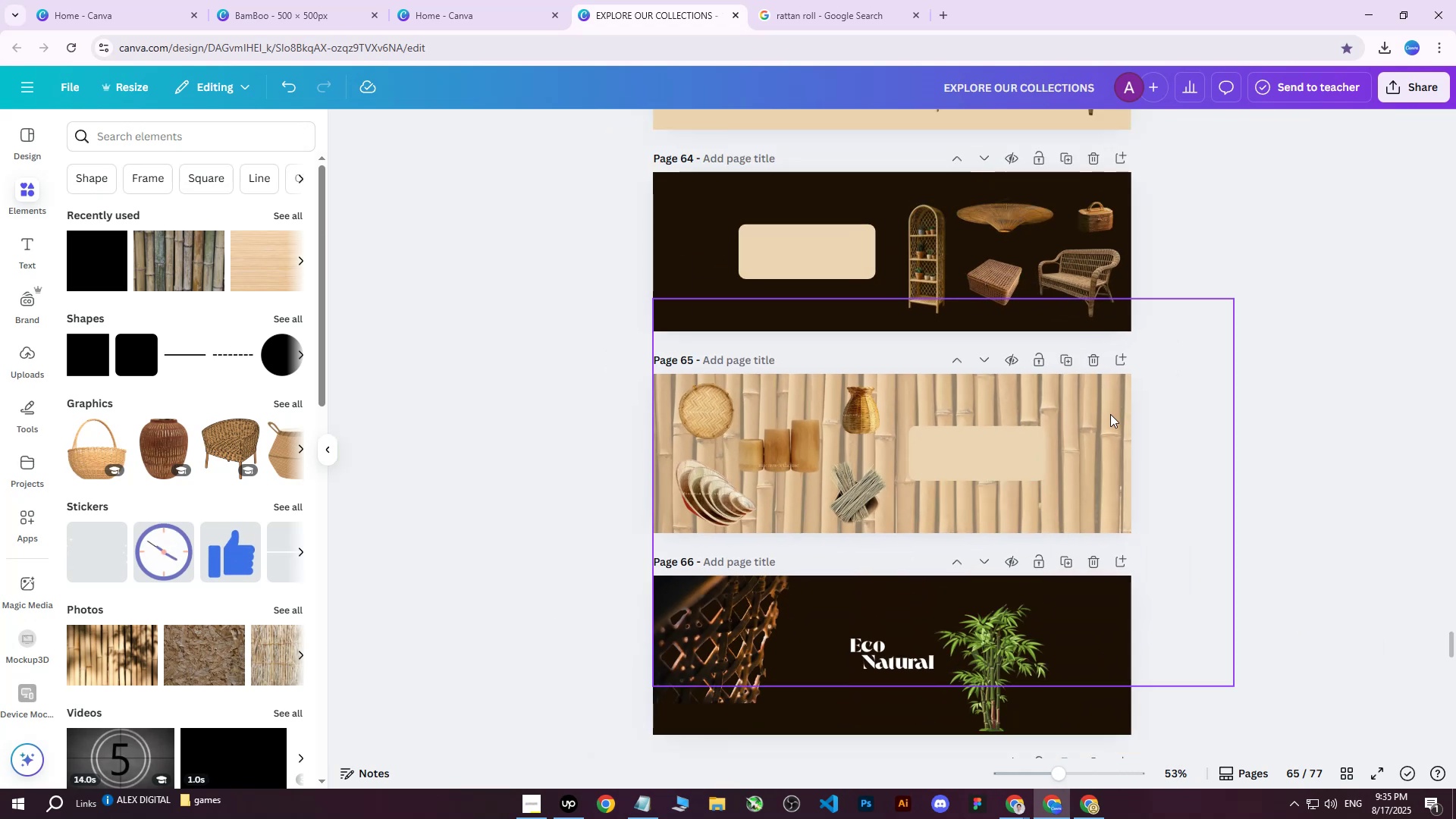 
left_click([1097, 400])
 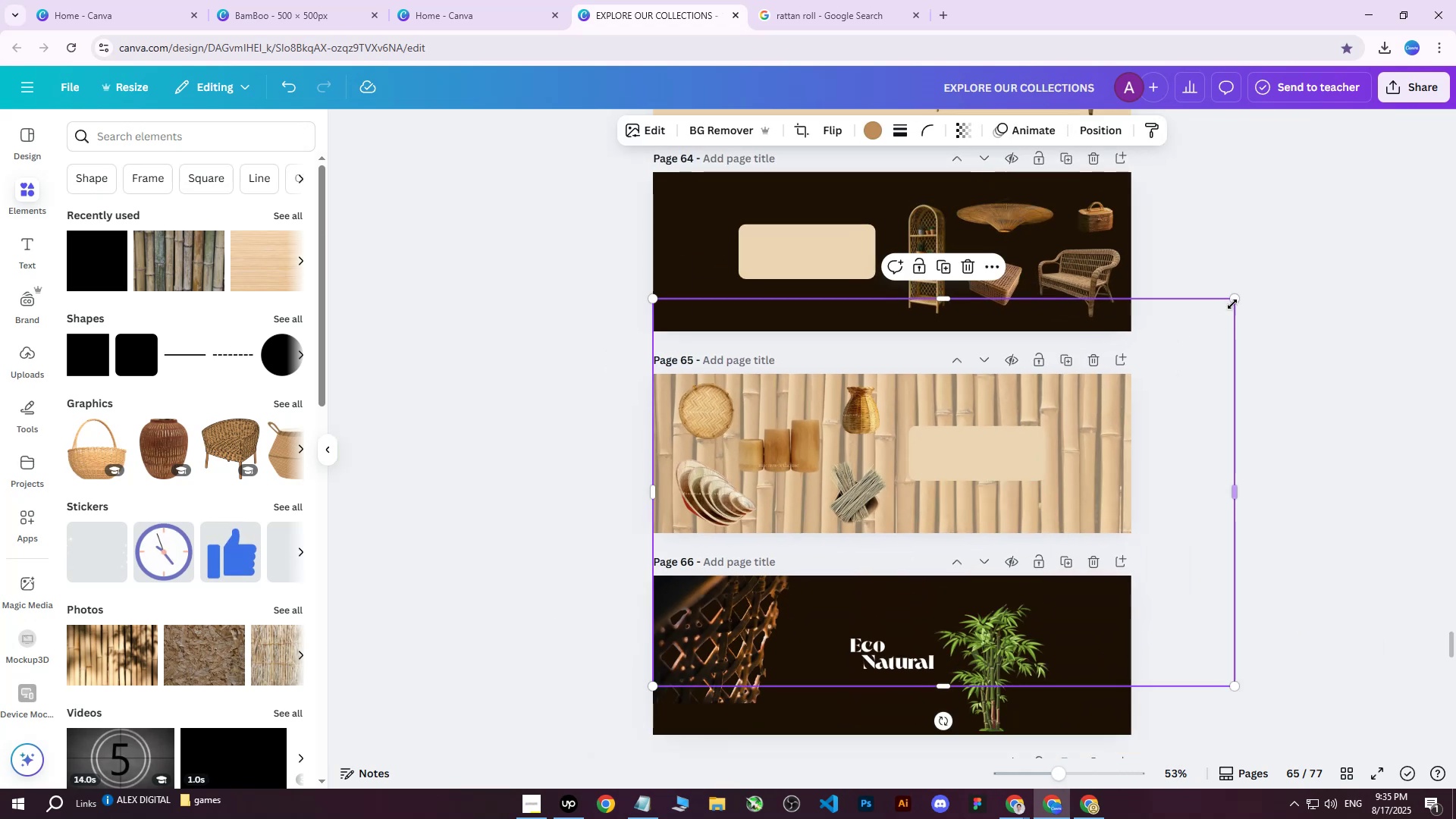 
left_click_drag(start_coordinate=[1232, 303], to_coordinate=[1148, 408])
 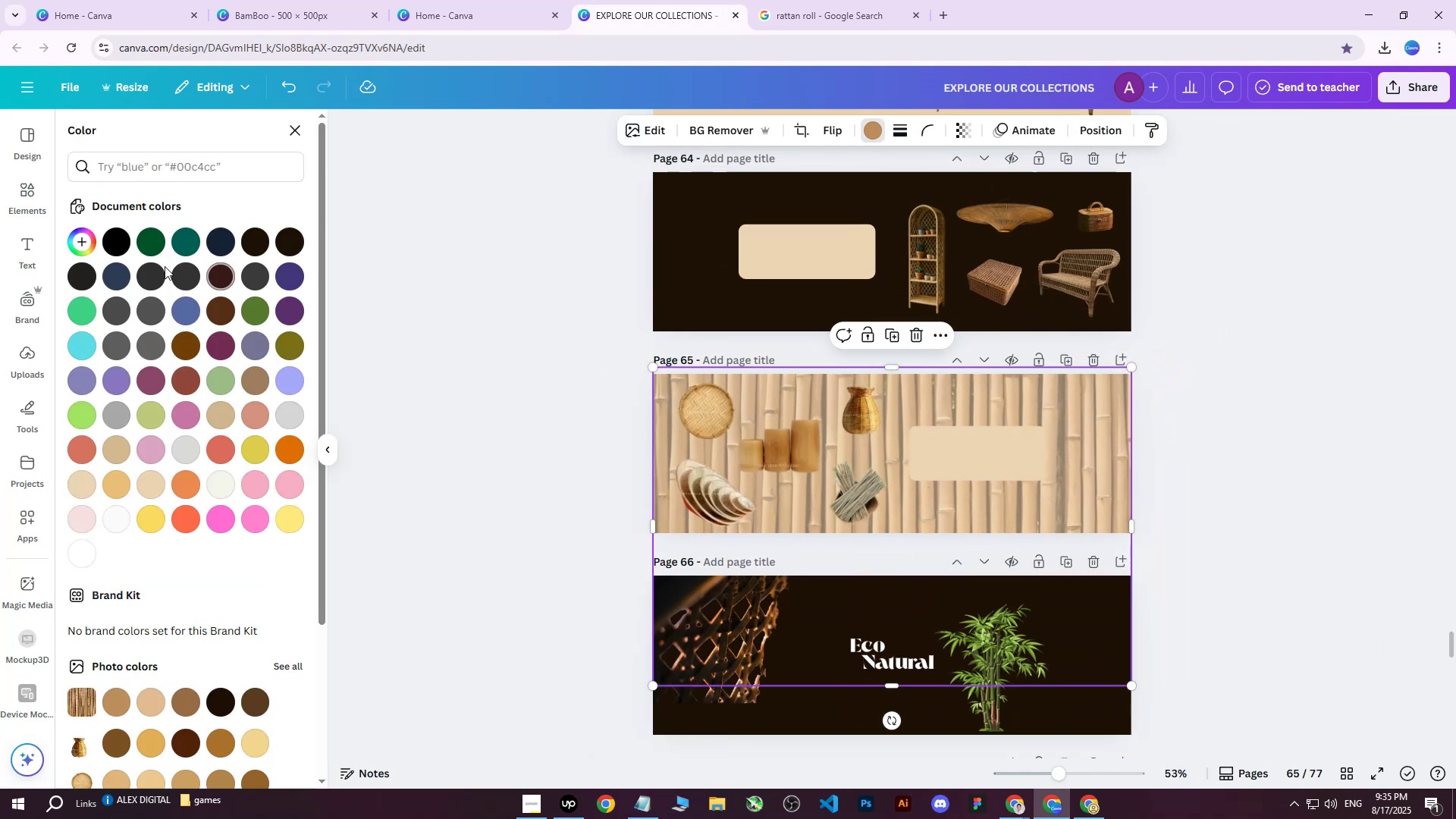 
left_click([119, 241])
 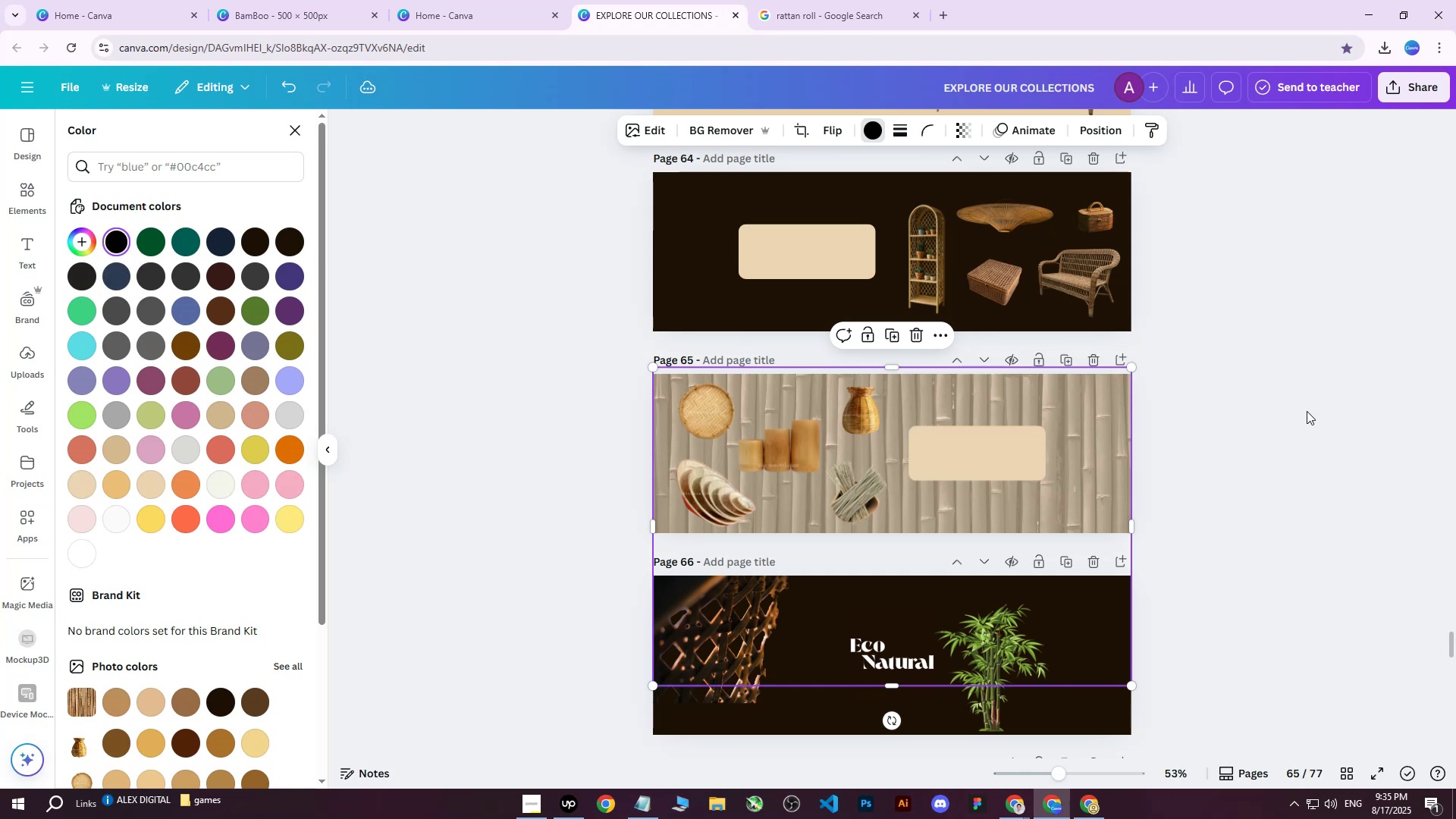 
scroll: coordinate [1303, 411], scroll_direction: up, amount: 1.0
 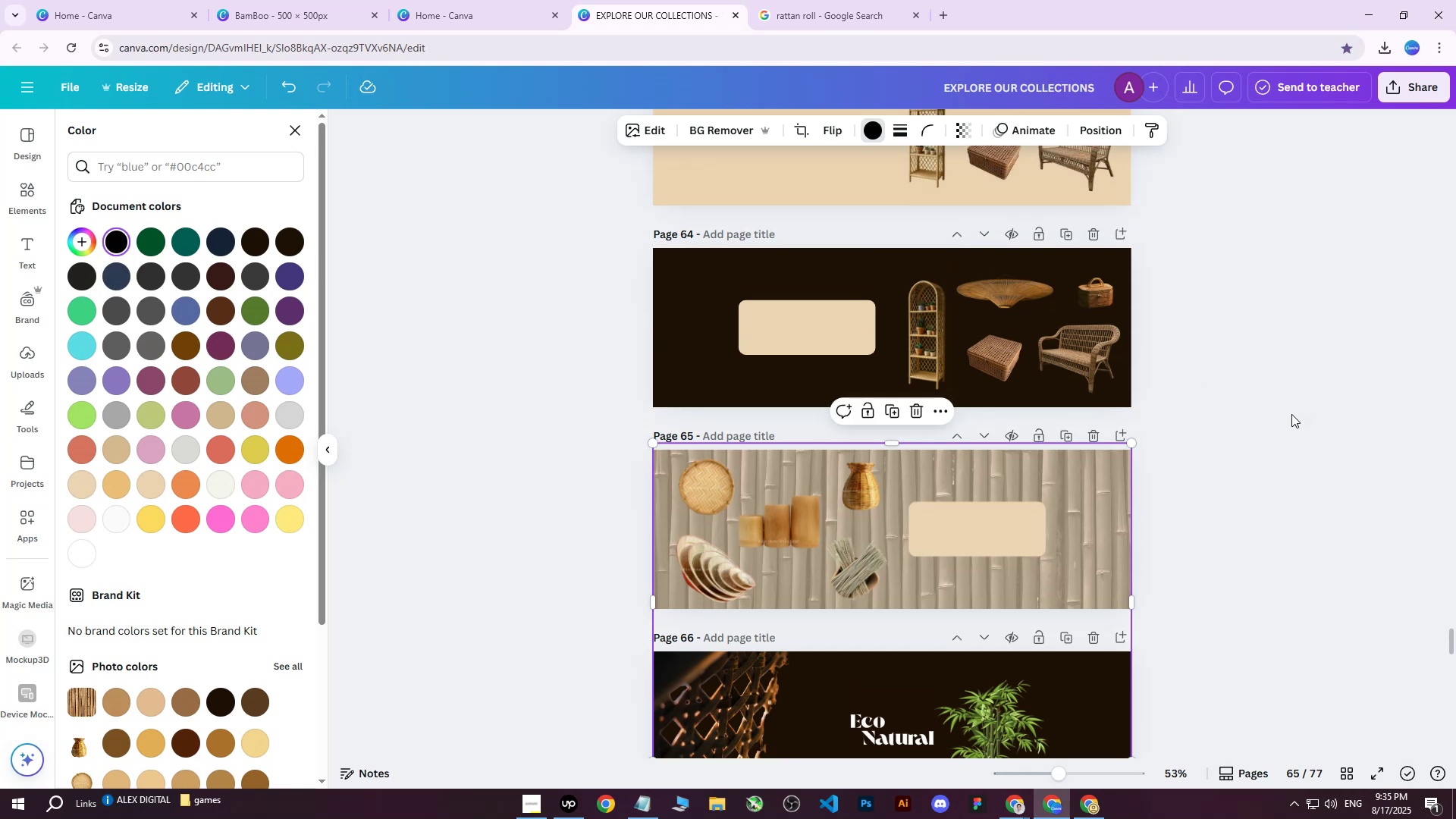 
wait(5.51)
 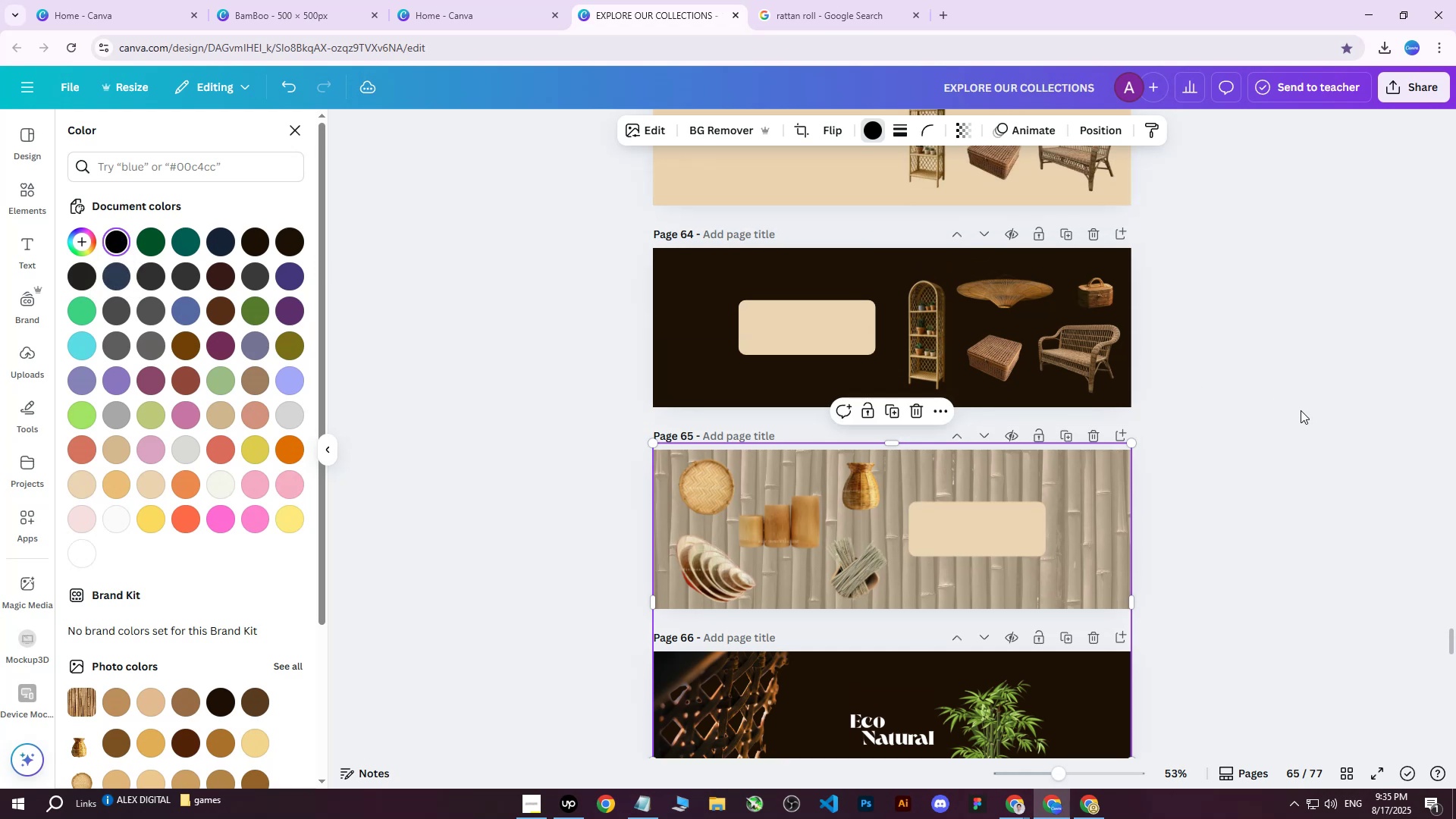 
left_click([1265, 432])
 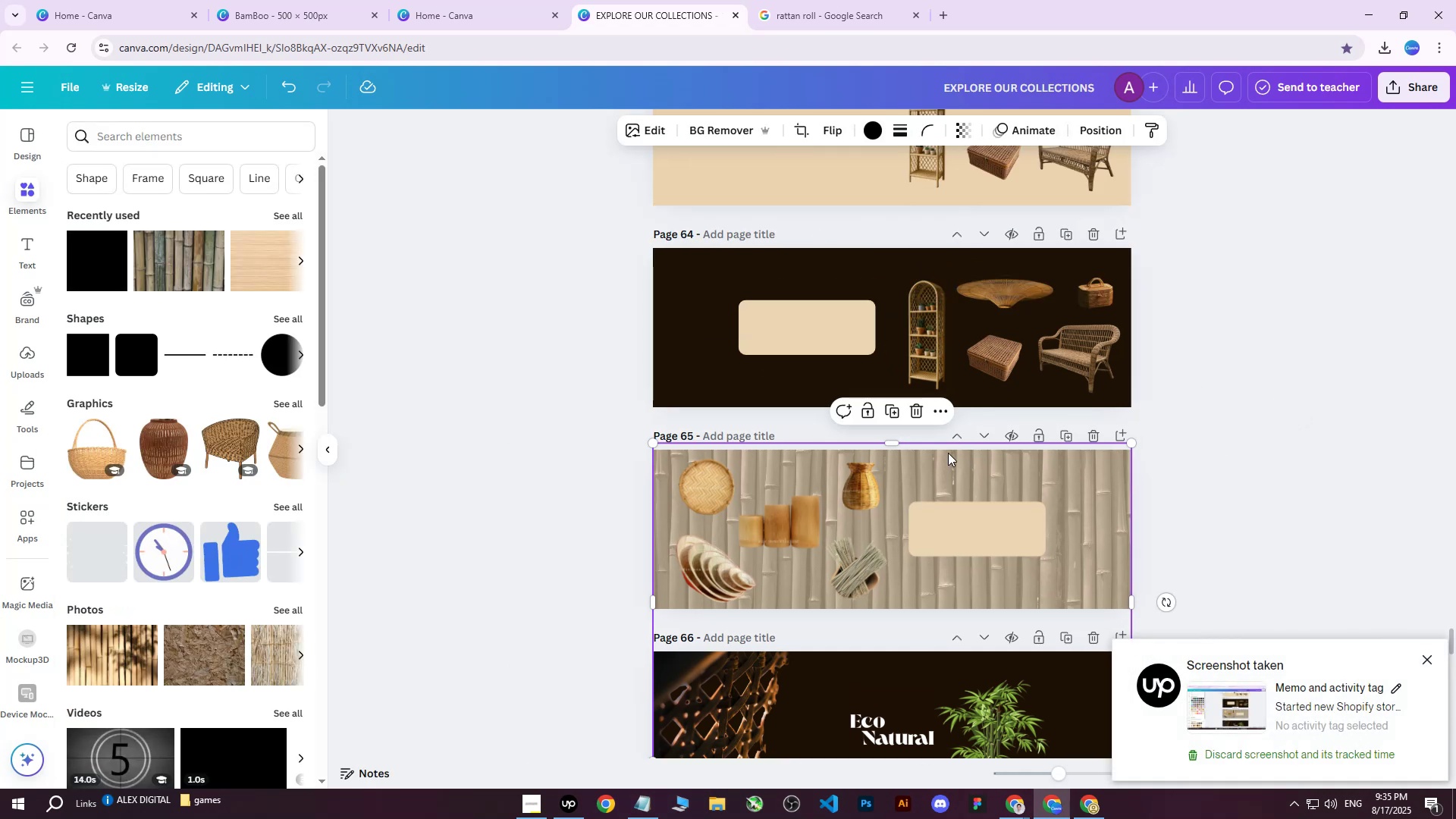 
scroll: coordinate [952, 447], scroll_direction: down, amount: 1.0
 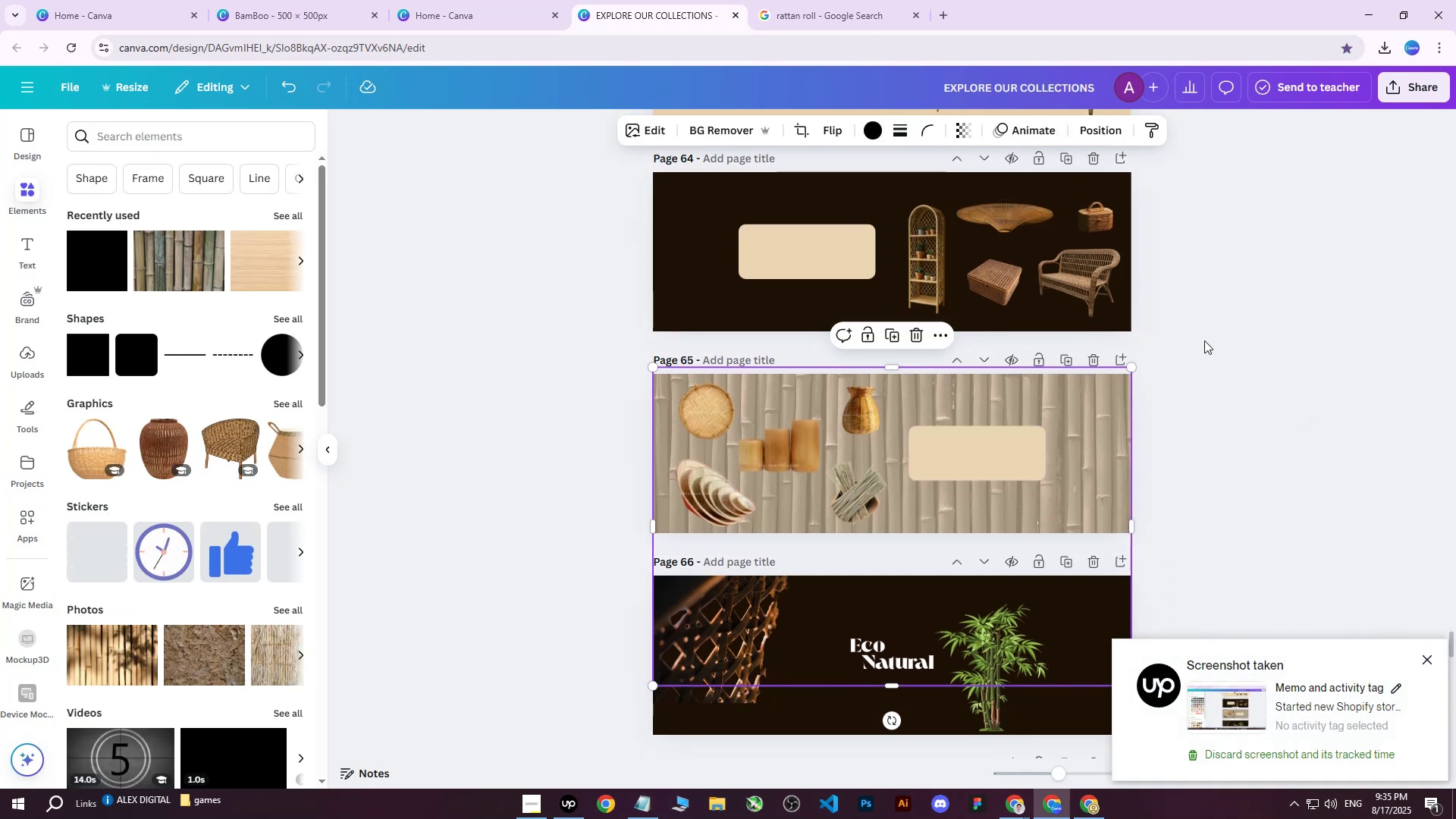 
hold_key(key=ControlLeft, duration=1.52)
scroll: coordinate [791, 419], scroll_direction: up, amount: 3.0
 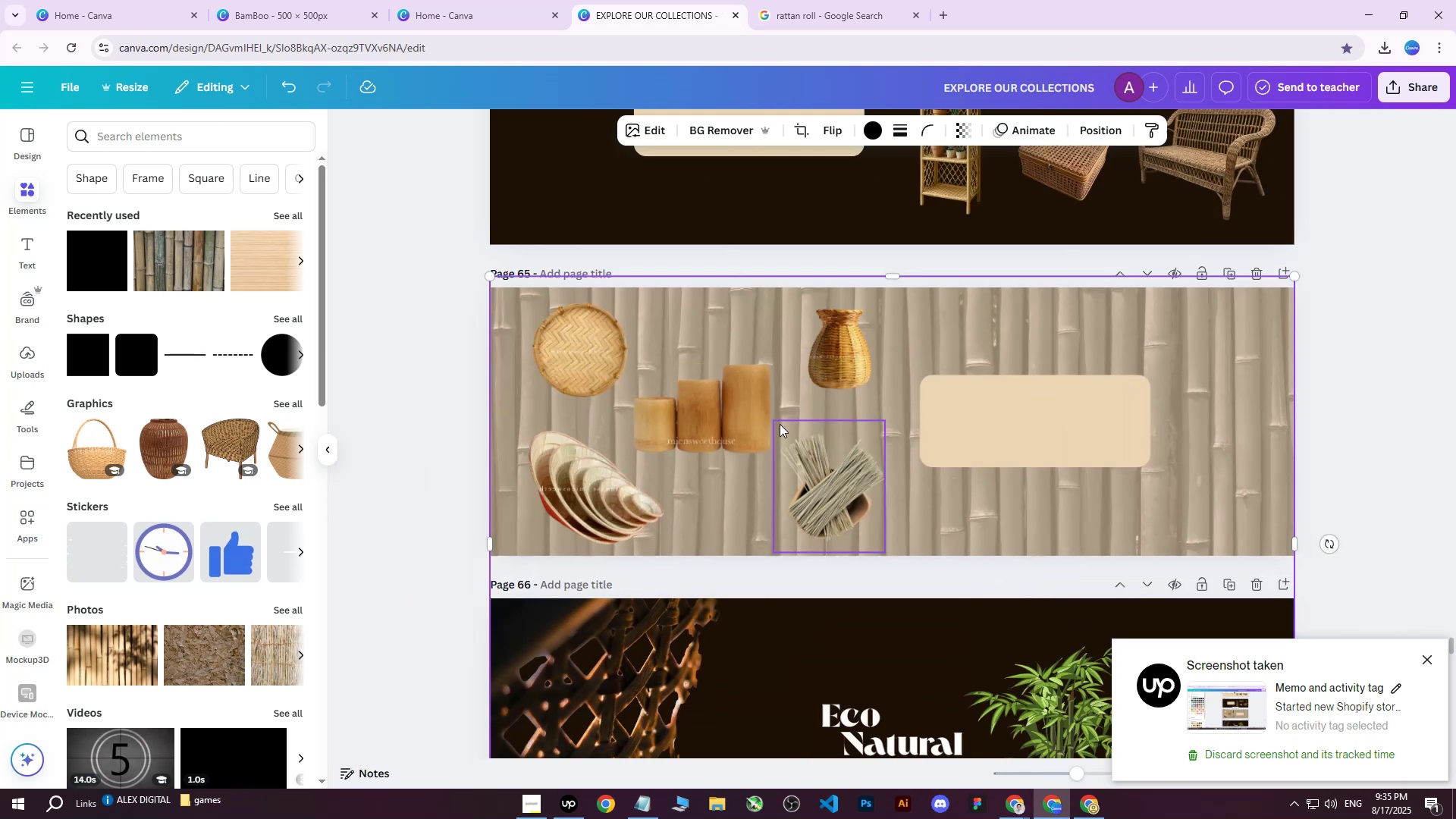 
key(Control+ControlLeft)
 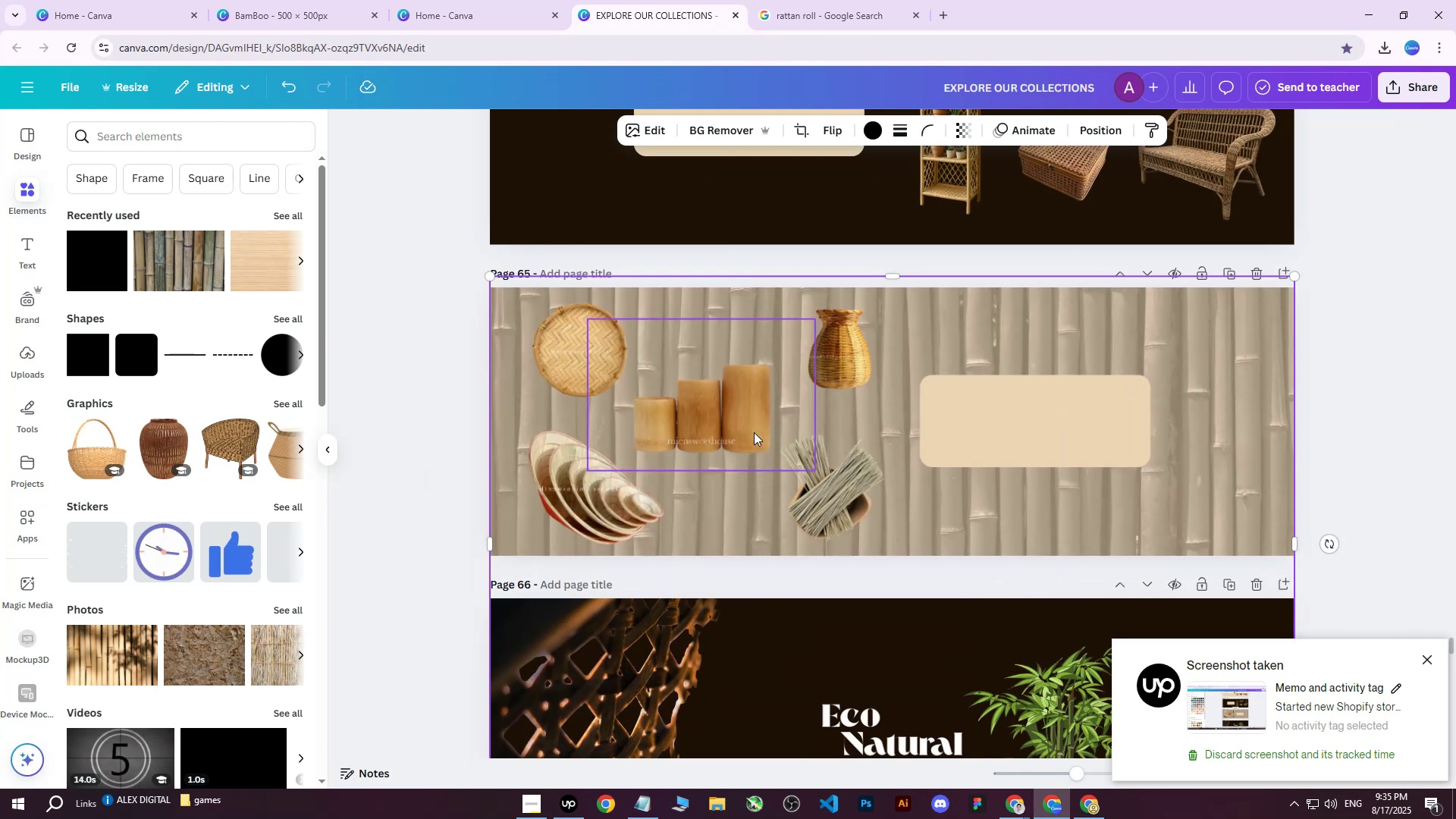 
key(Control+ControlLeft)
 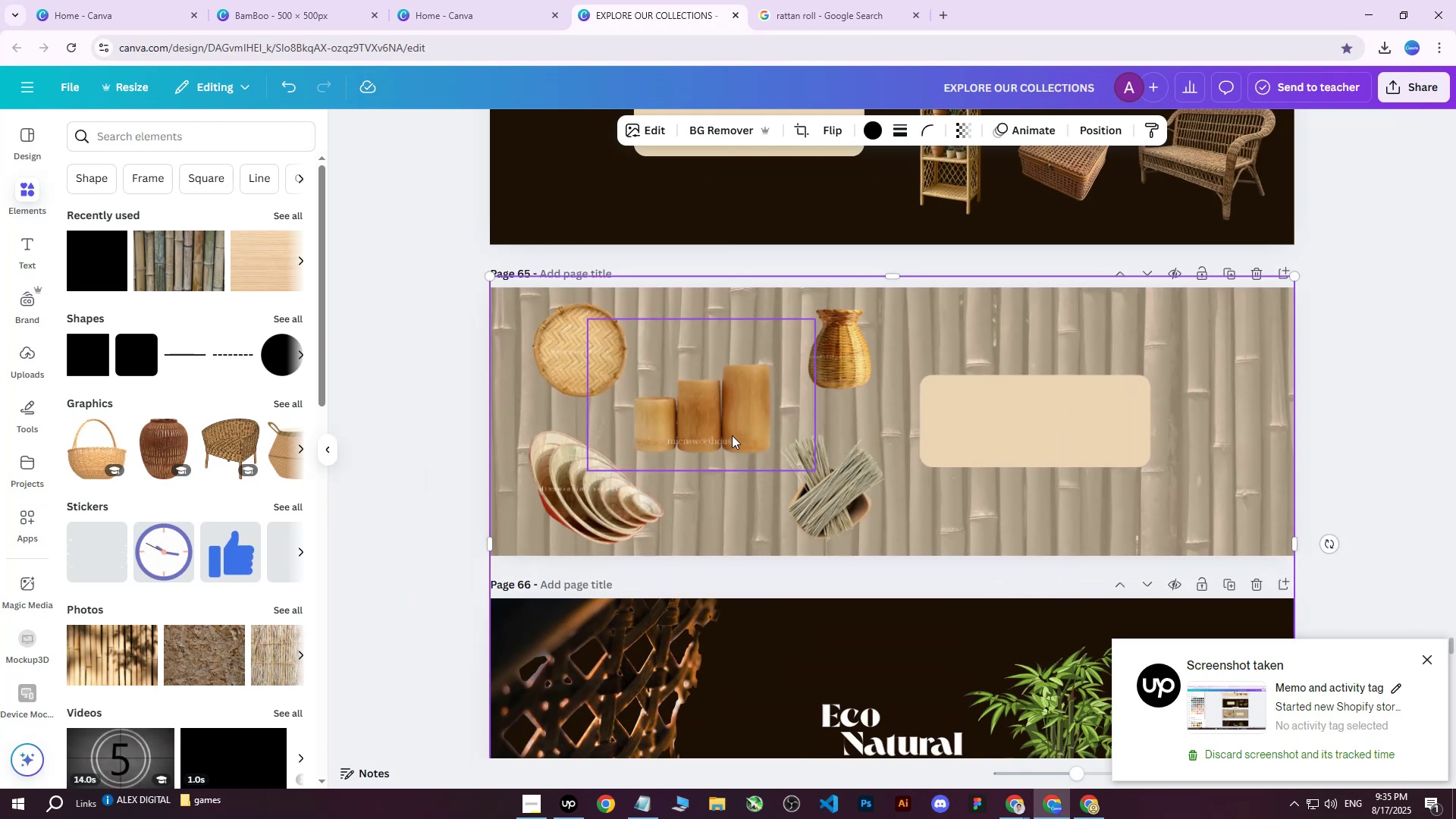 
key(Control+ControlLeft)
 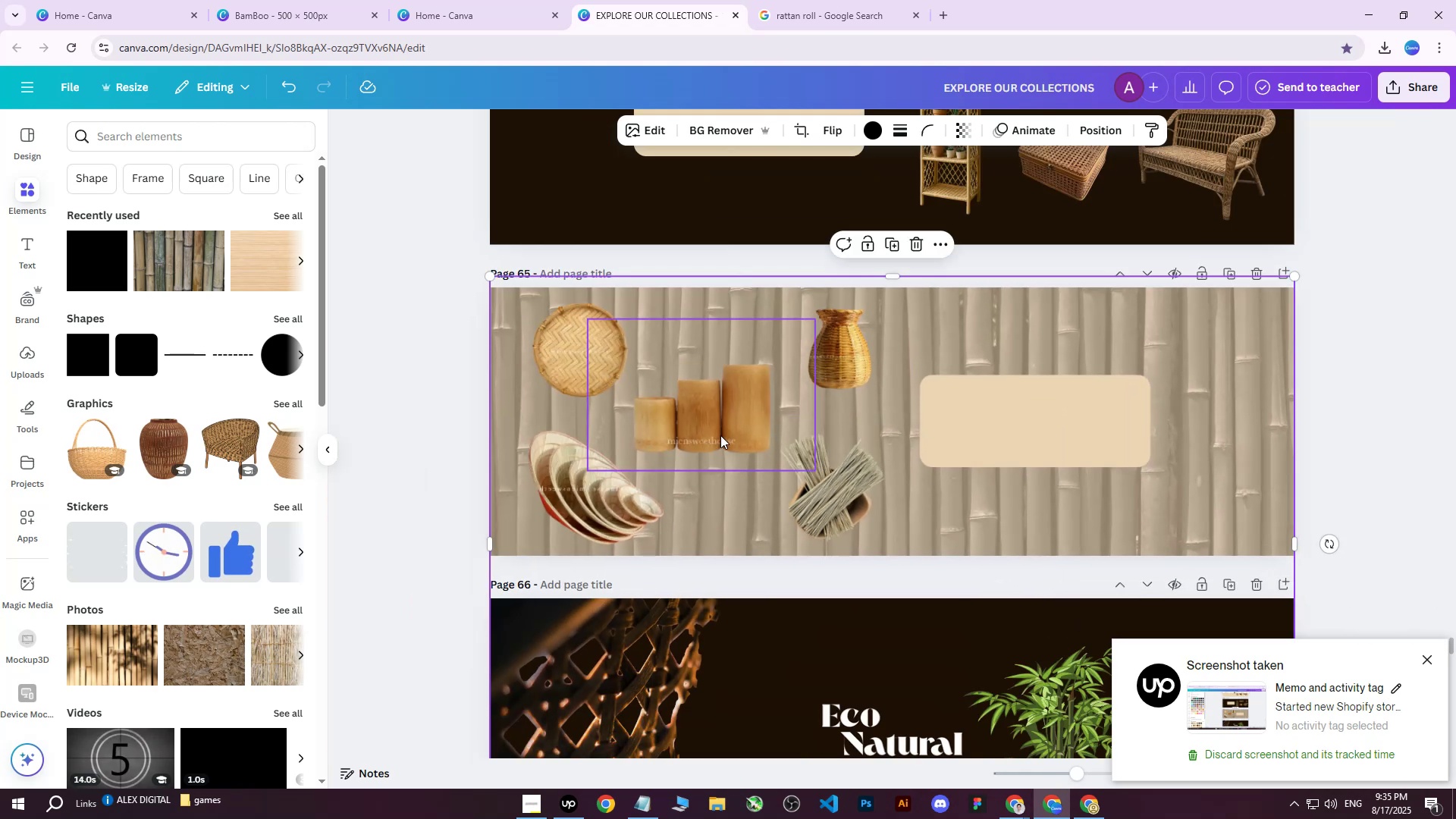 
key(Control+ControlLeft)
 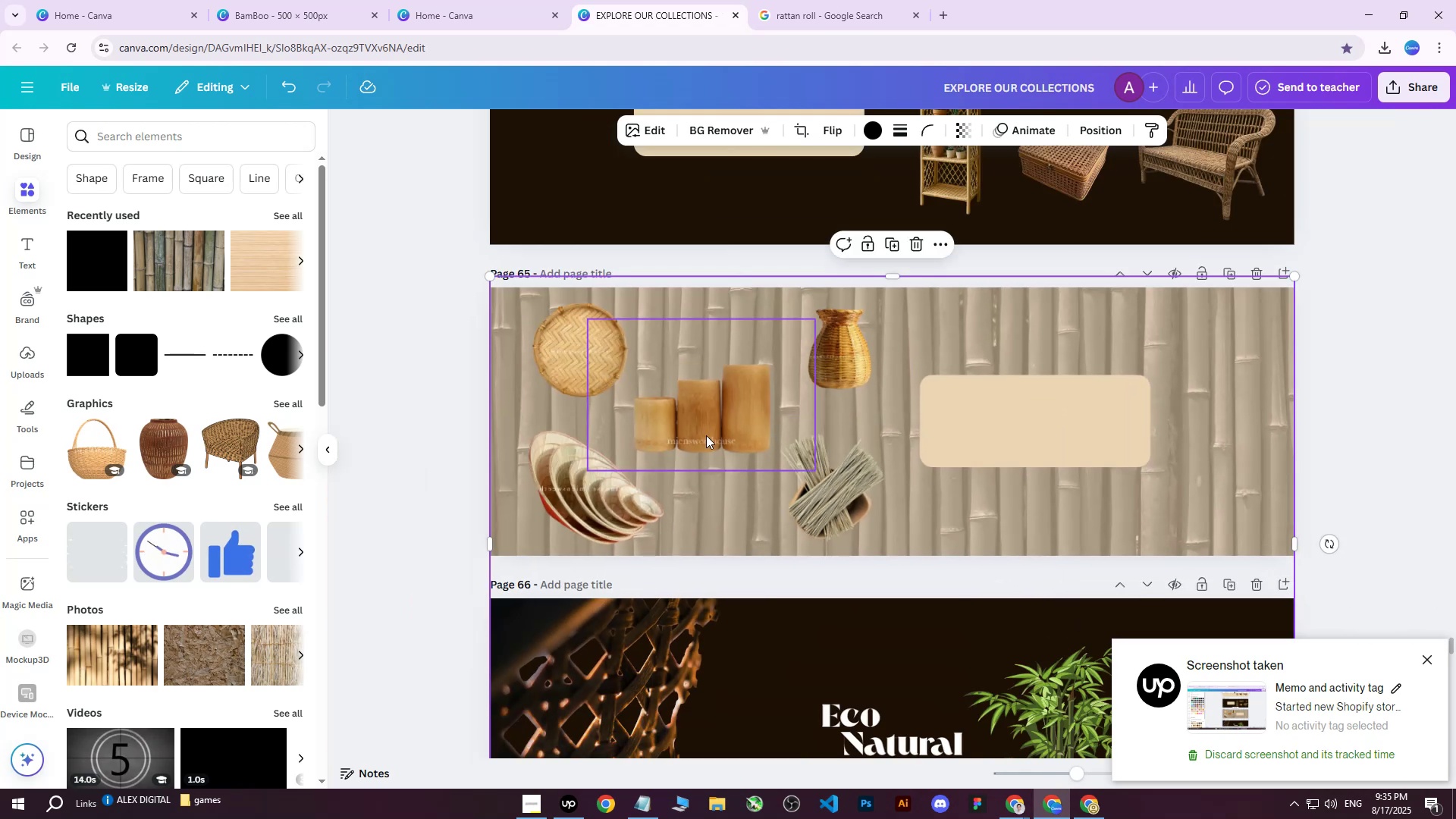 
key(Control+ControlLeft)
 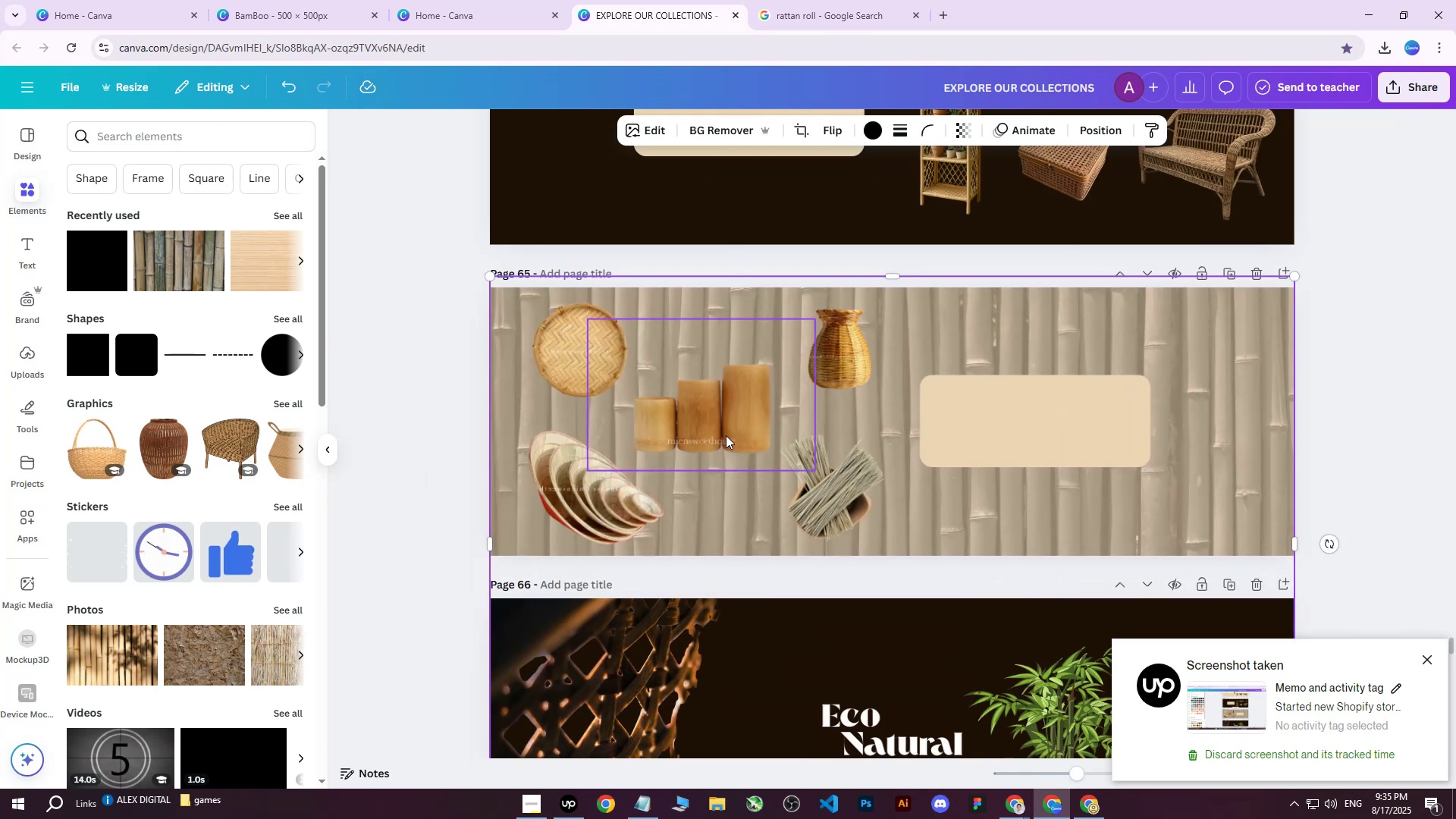 
key(Control+ControlLeft)
 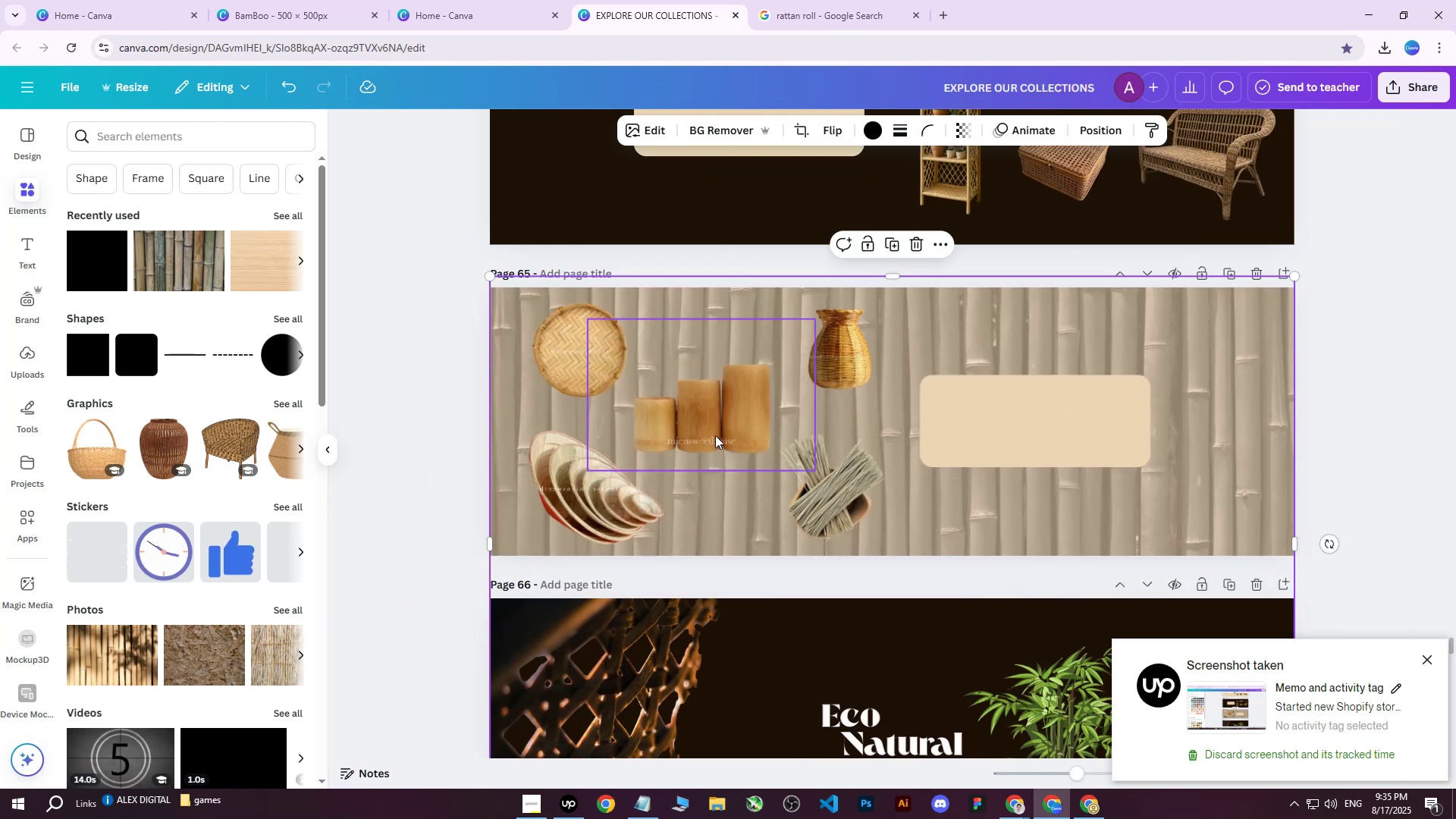 
key(Control+ControlLeft)
 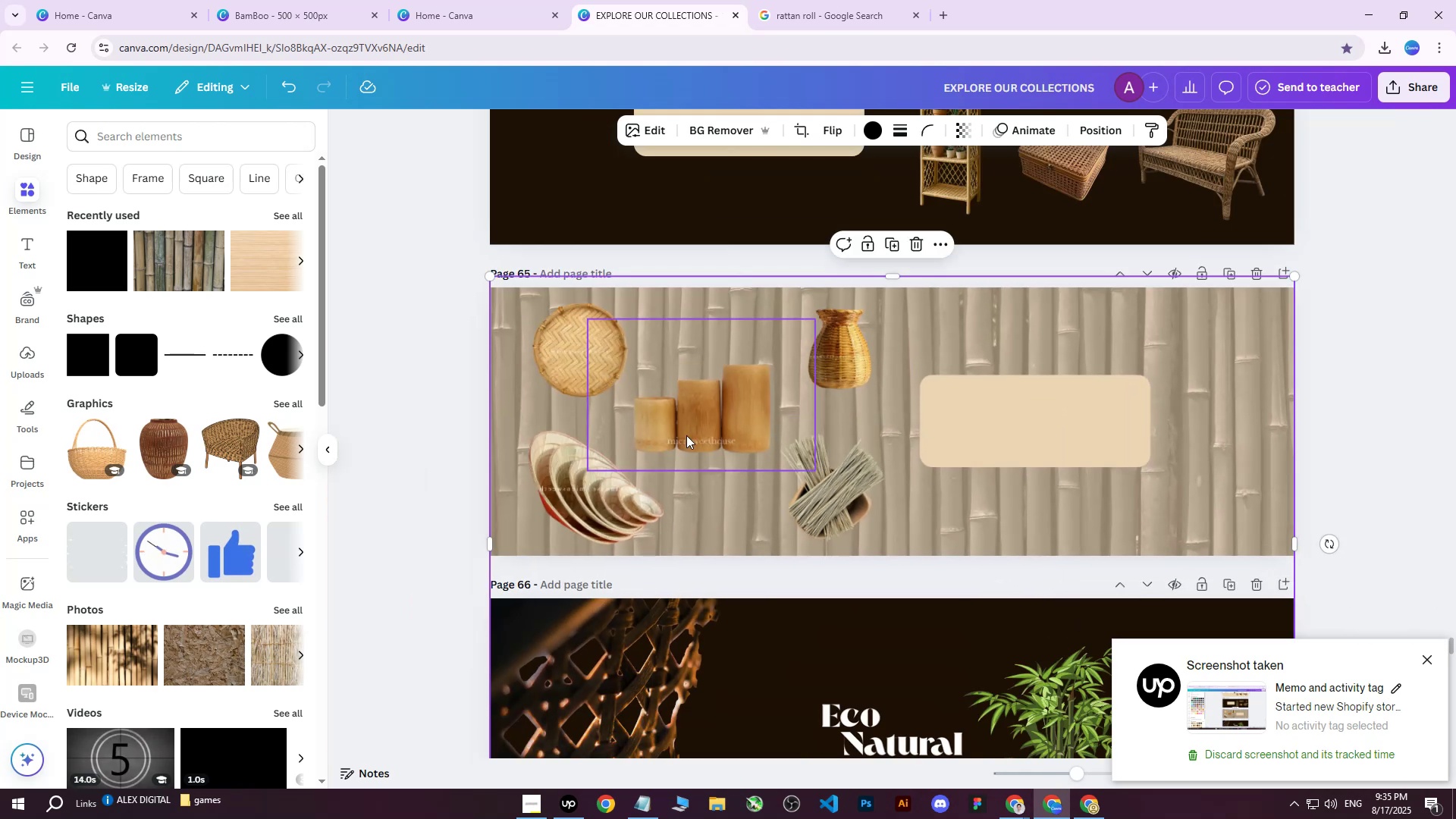 
key(Control+ControlLeft)
 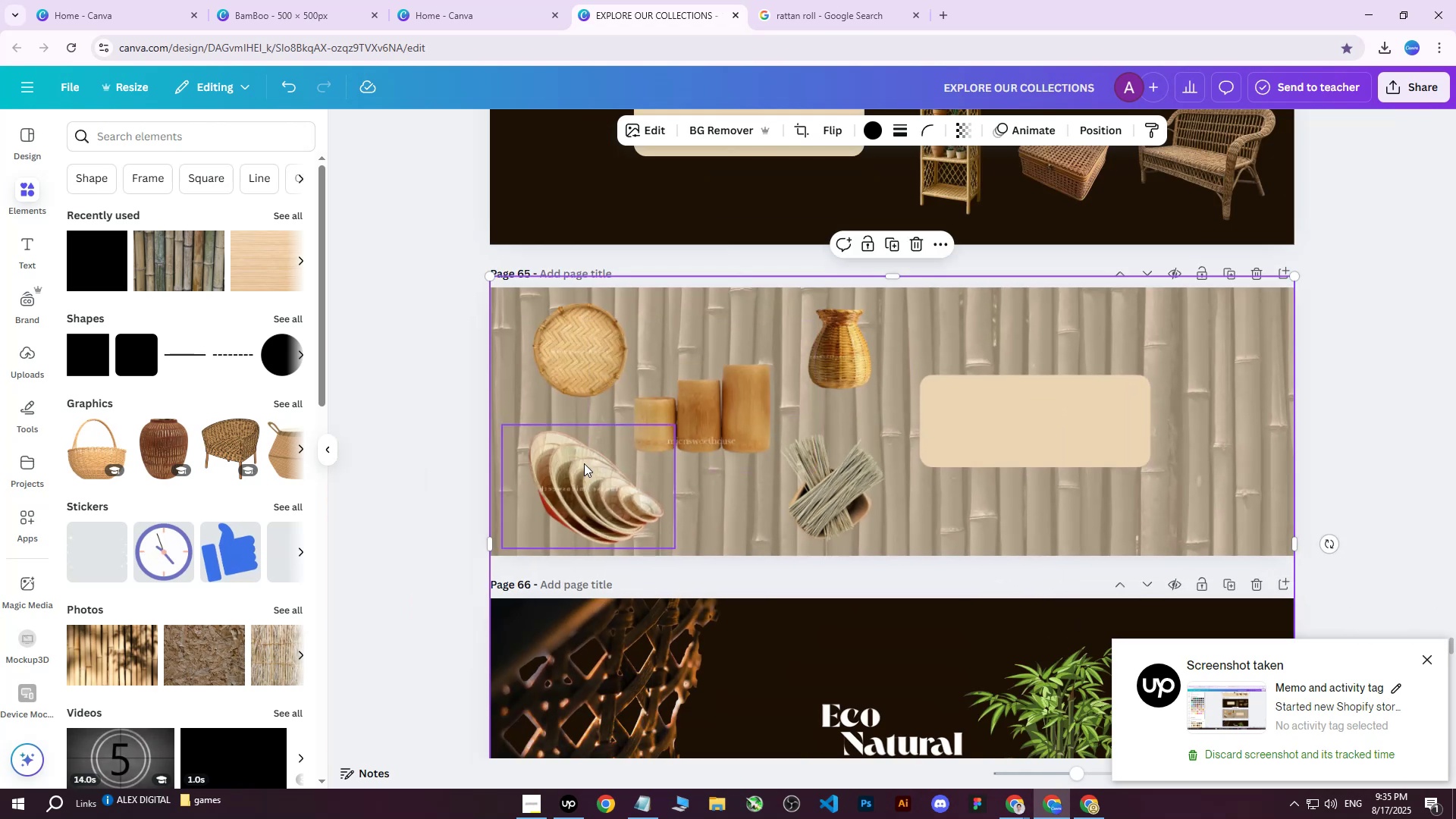 
left_click([570, 356])
 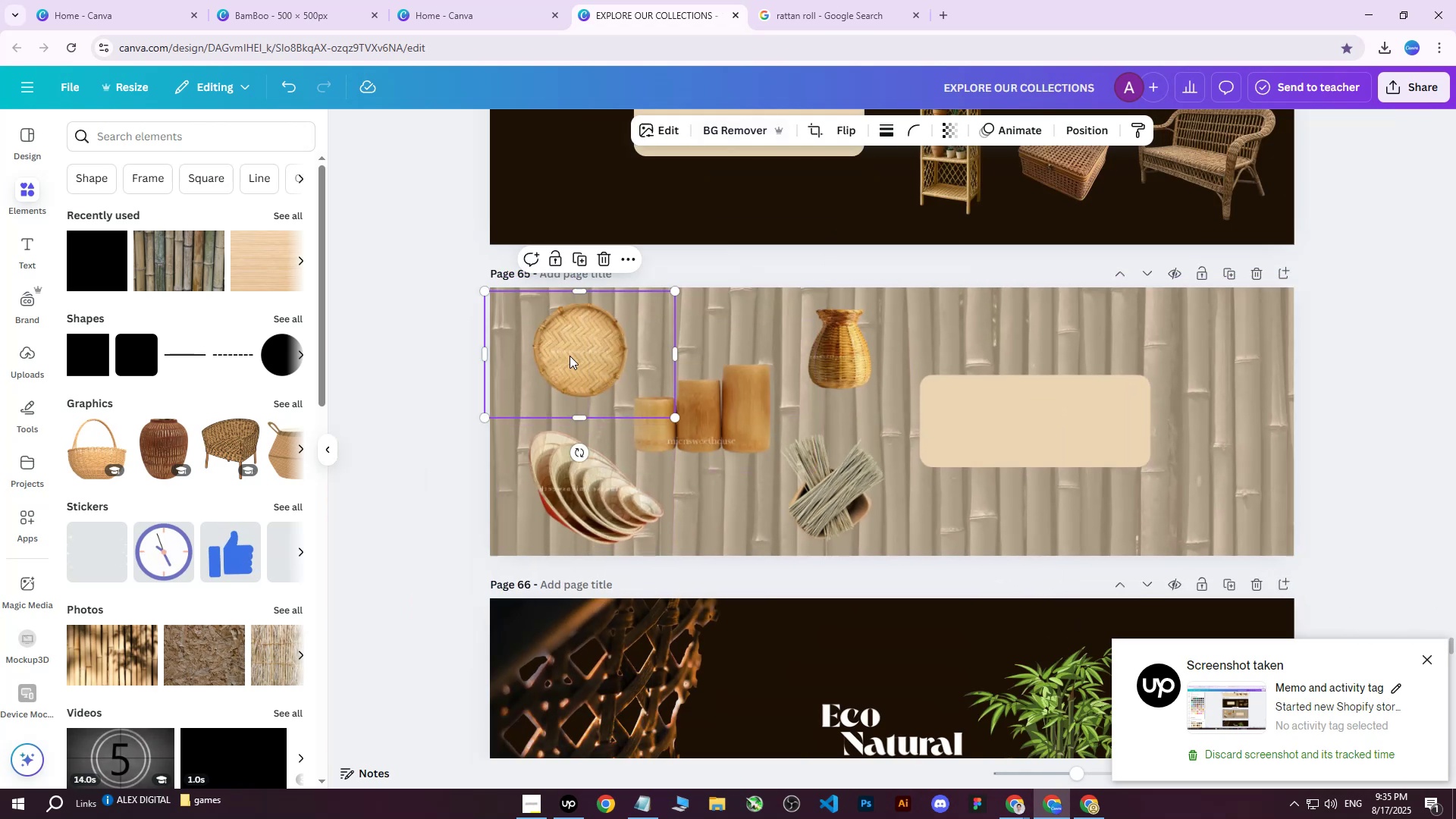 
hold_key(key=ShiftLeft, duration=1.5)
double_click([595, 510])
 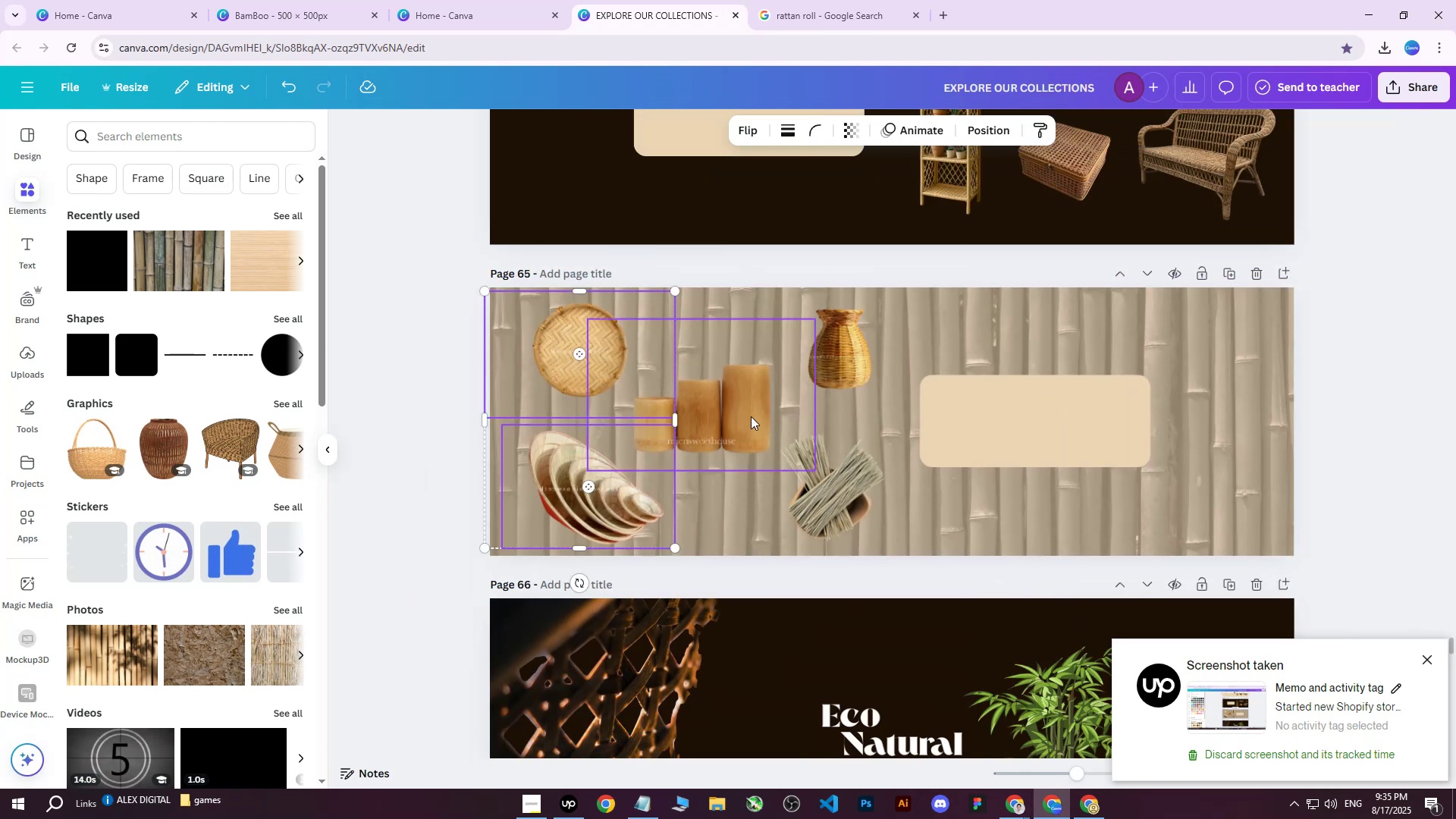 
triple_click([751, 416])
 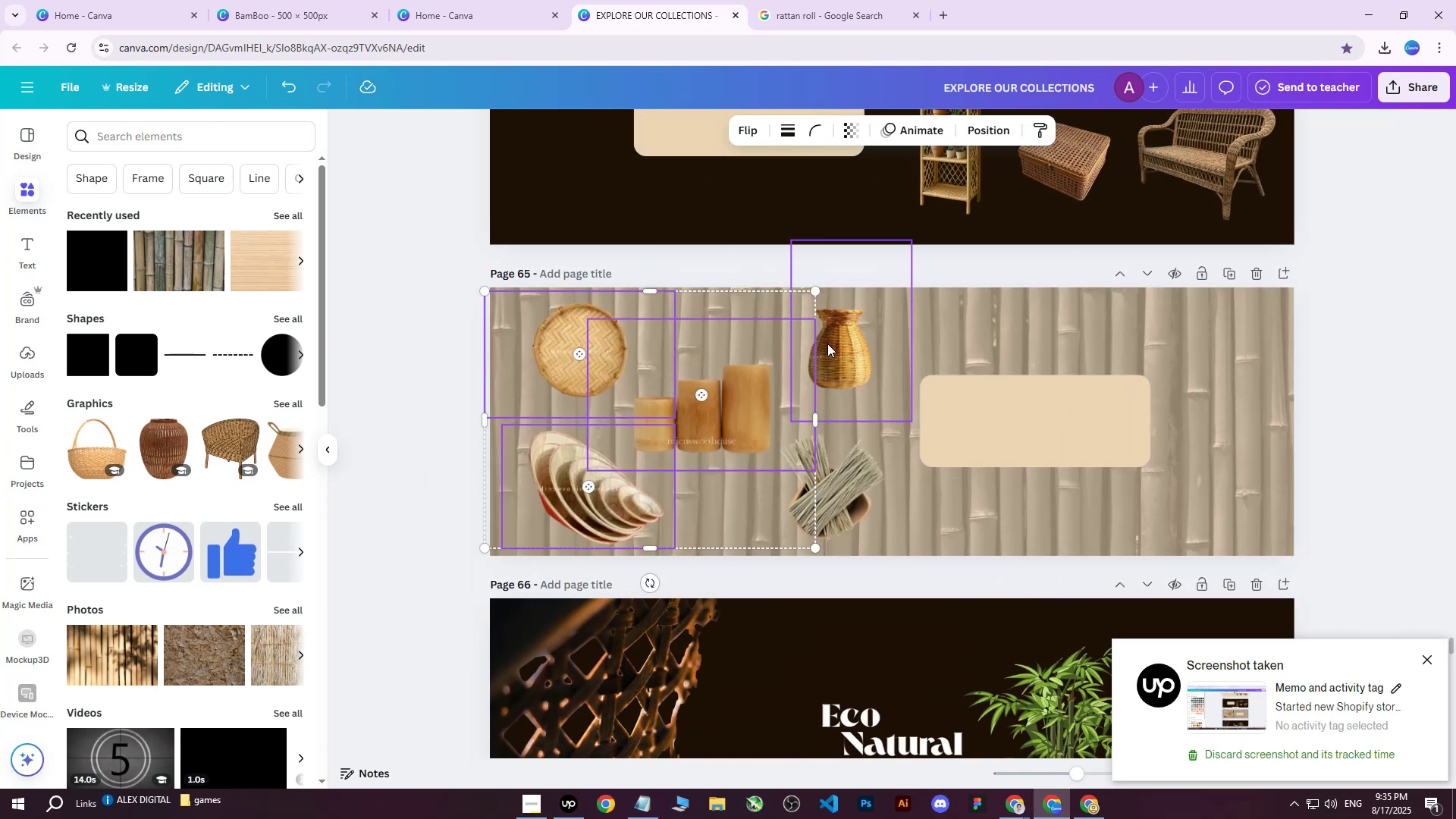 
triple_click([827, 344])
 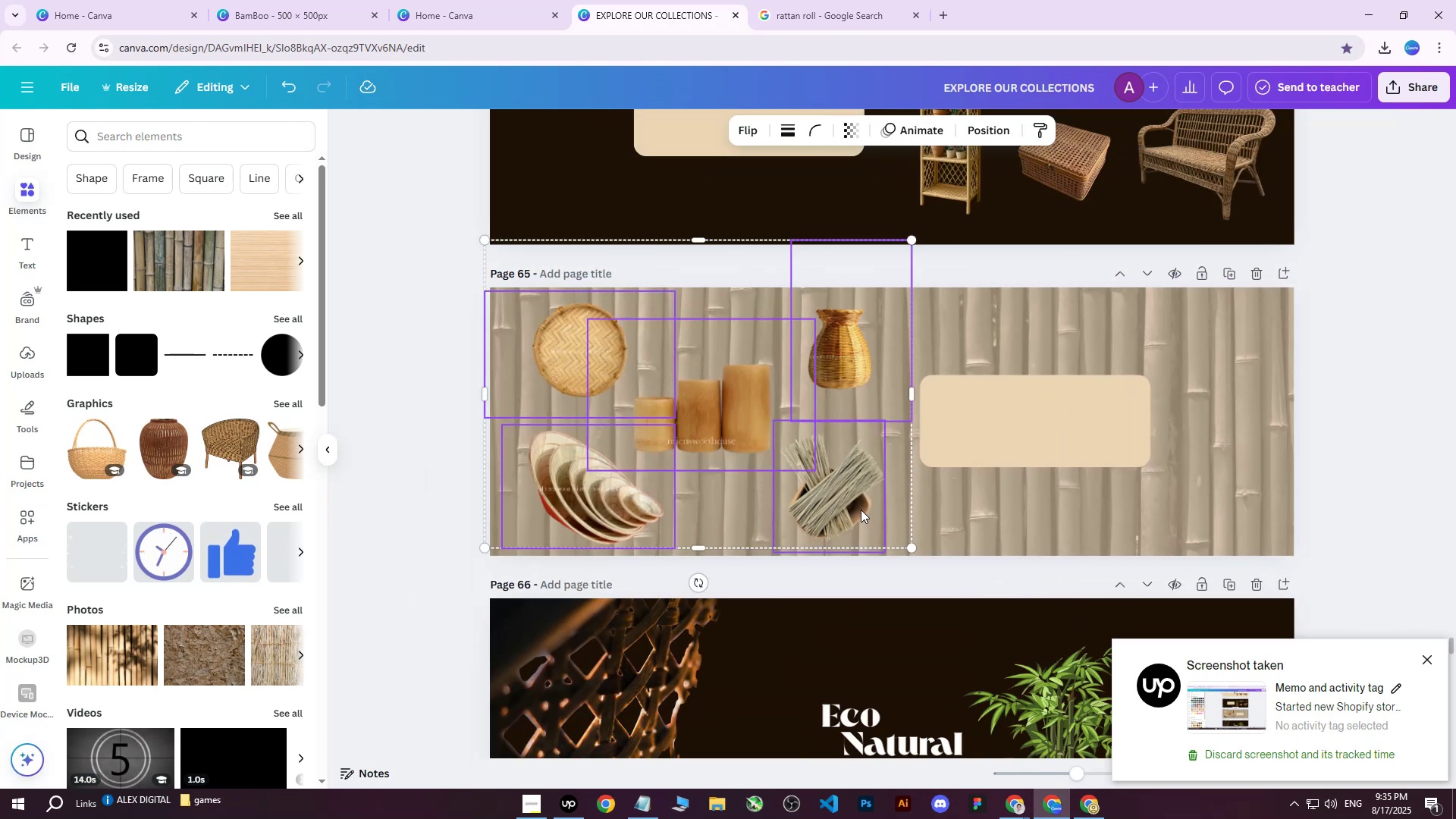 
triple_click([855, 510])
 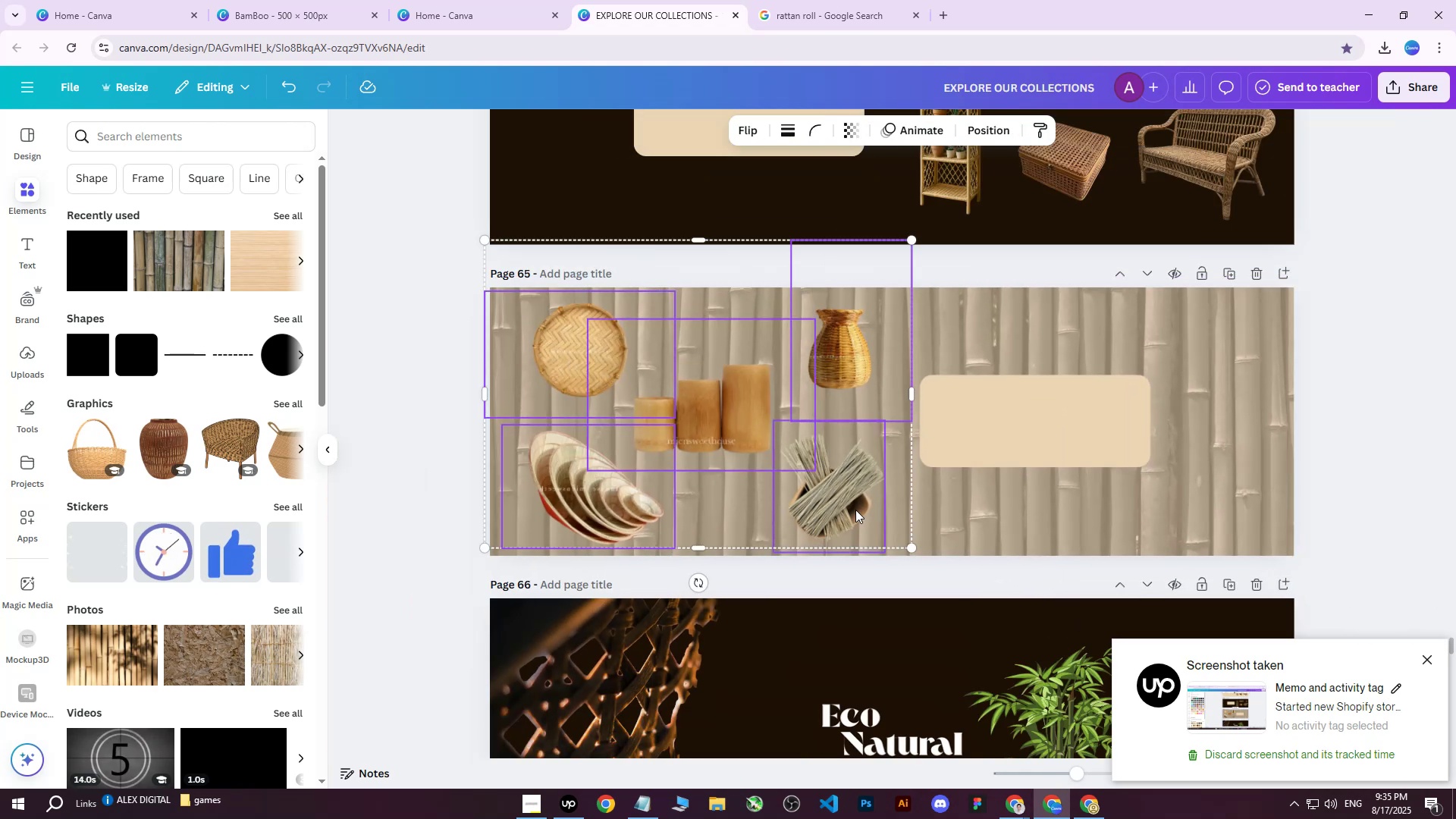 
key(Shift+ShiftLeft)
 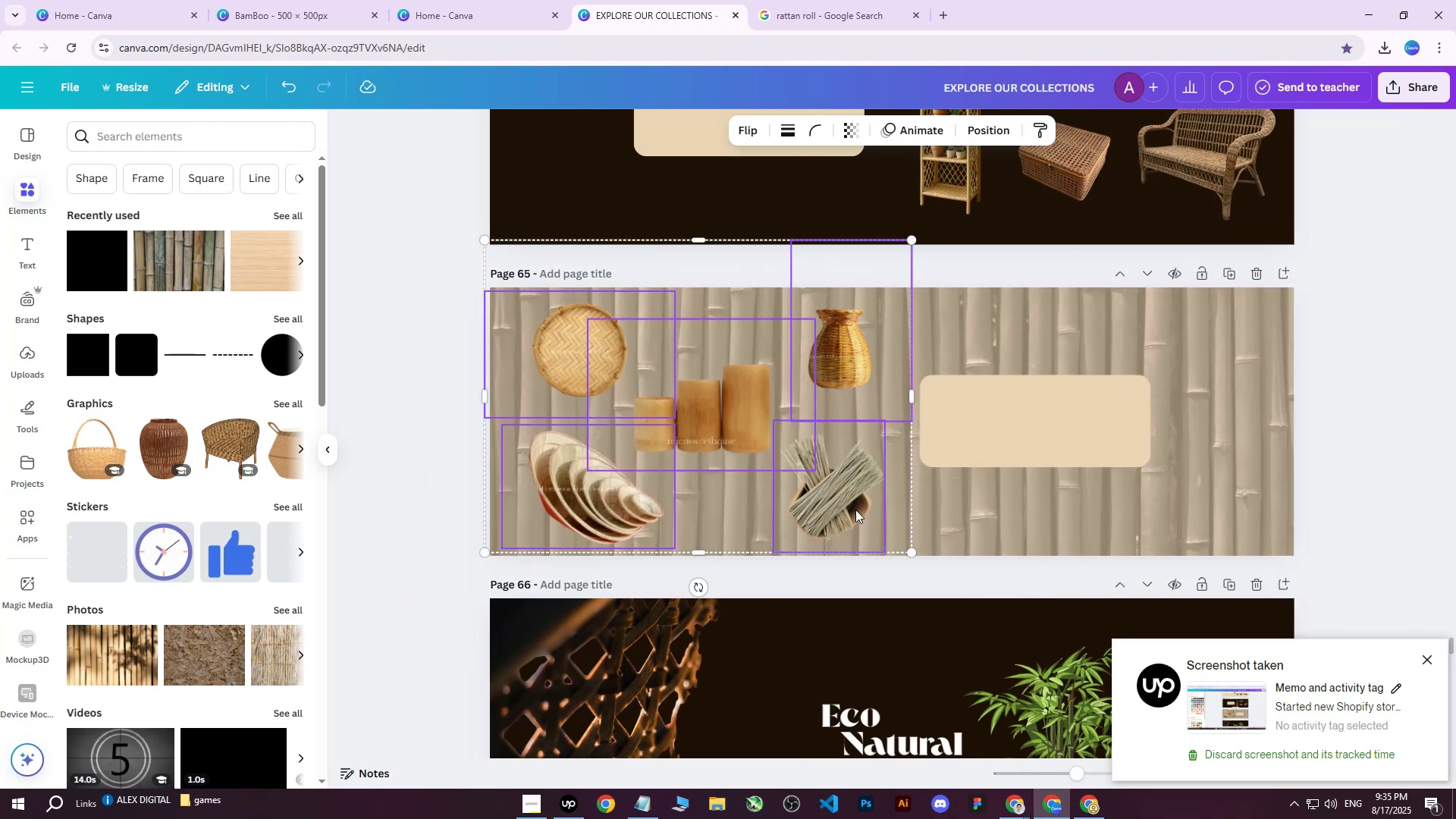 
key(Shift+ShiftLeft)
 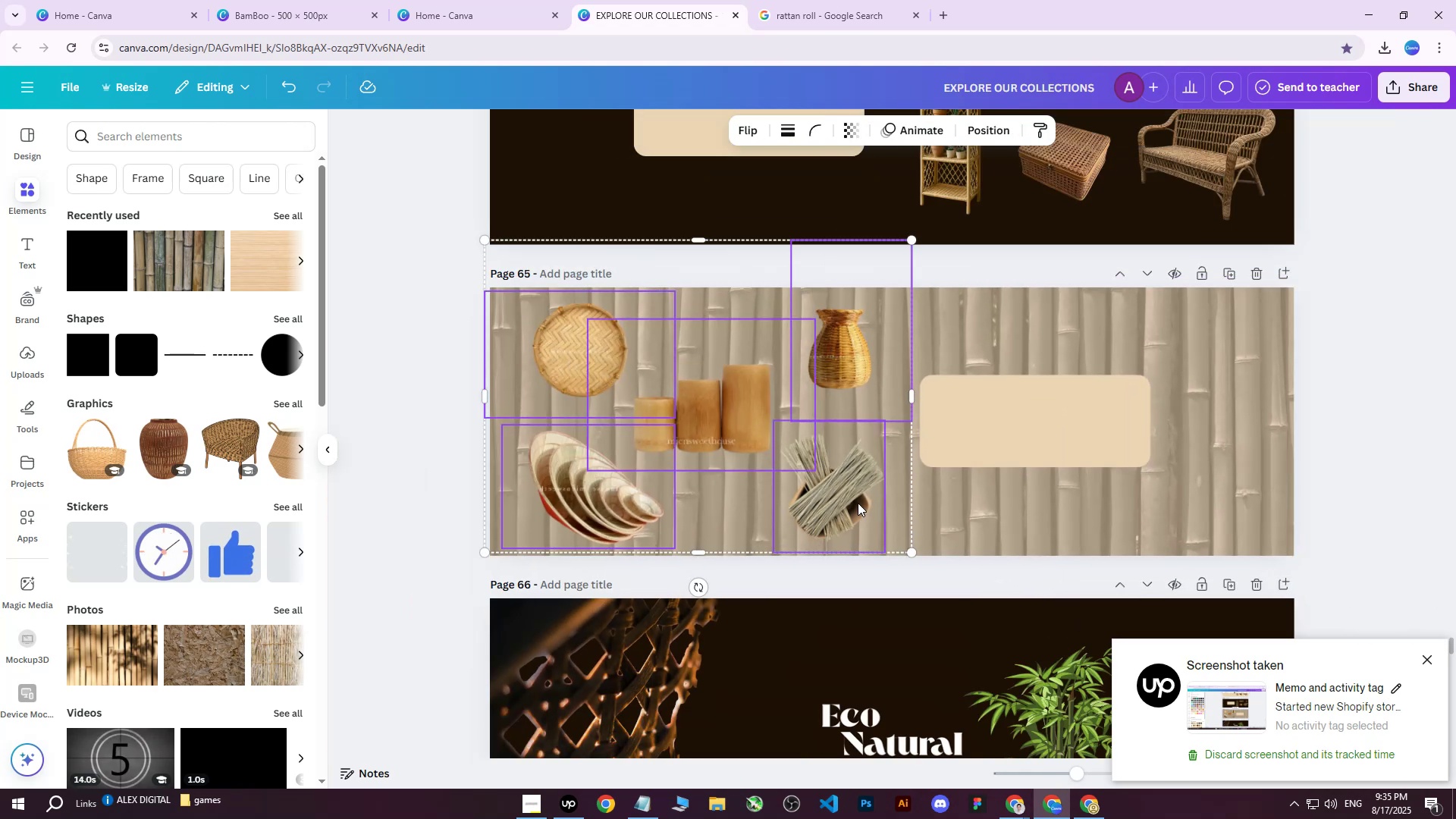 
key(Shift+ShiftLeft)
 